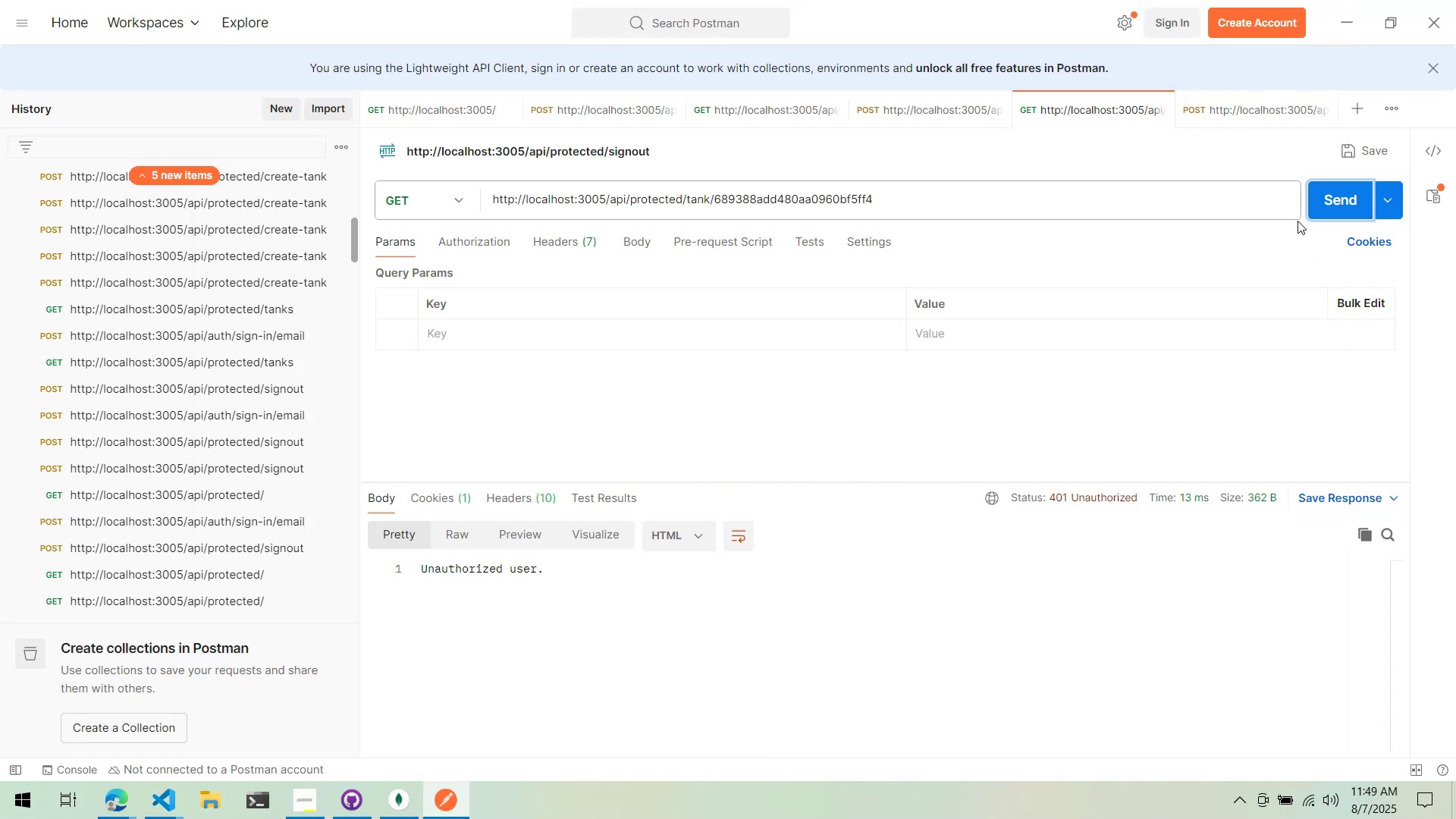 
key(Alt+Tab)
 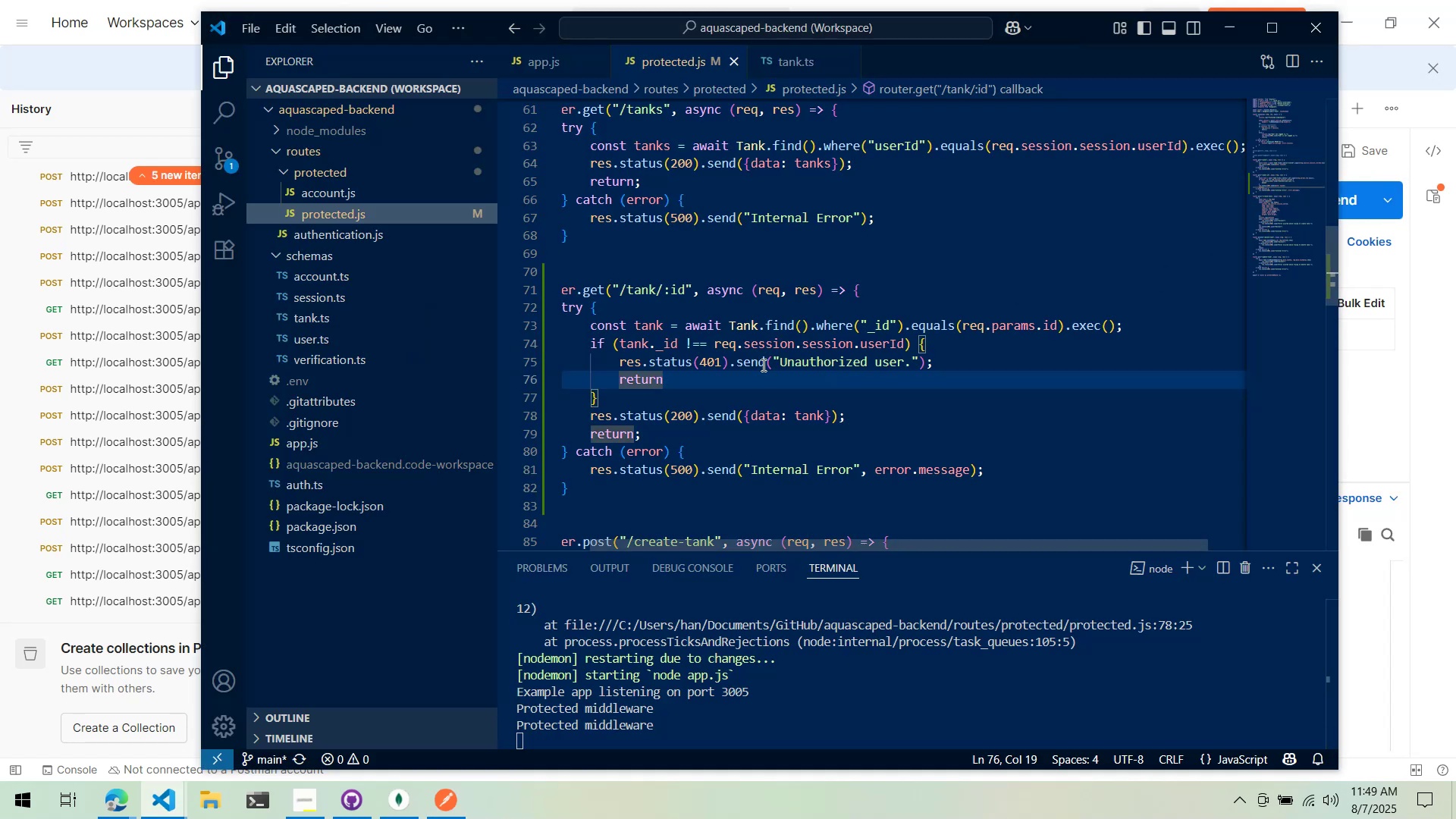 
mouse_move([679, 355])
 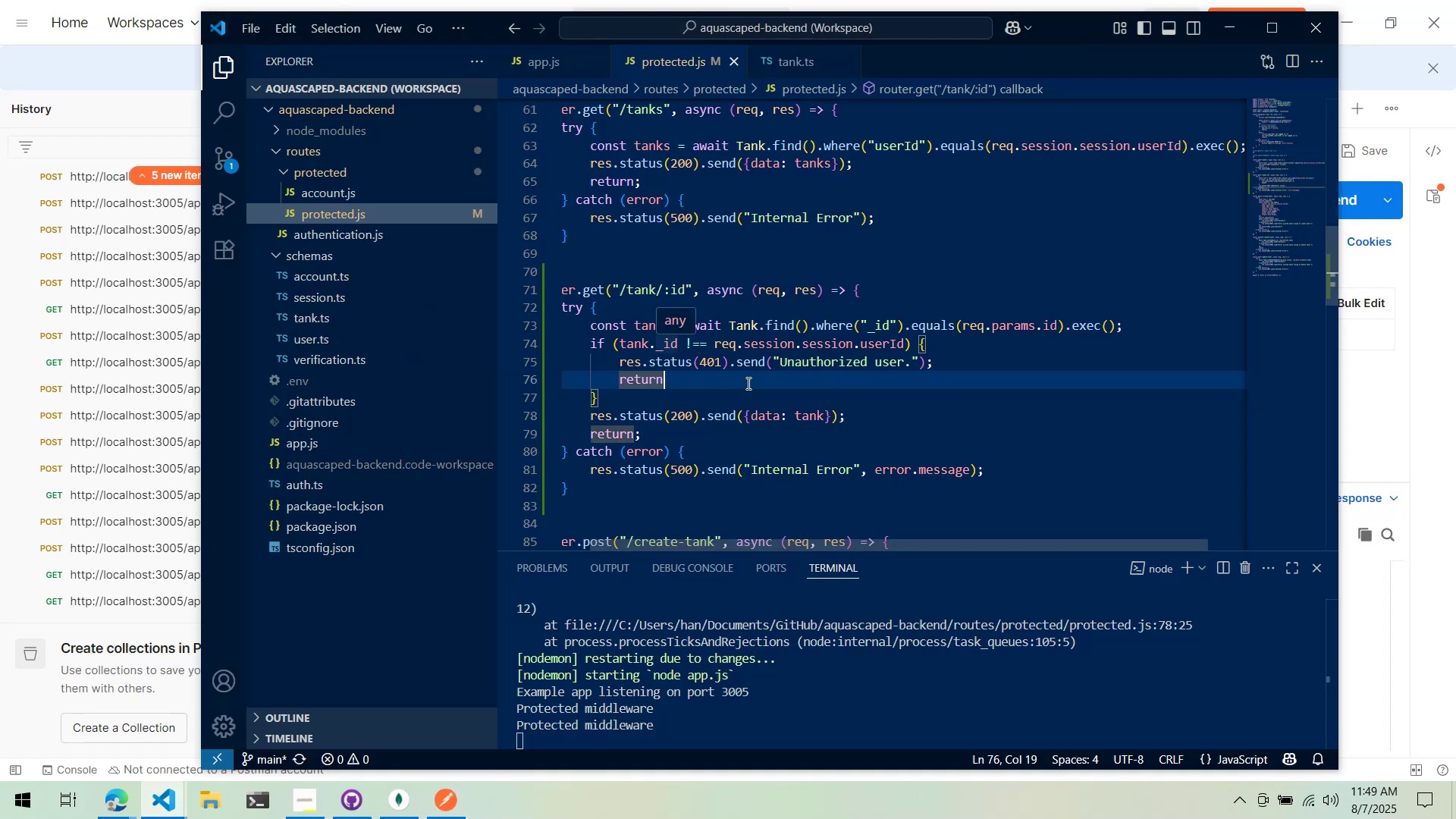 
left_click([747, 383])
 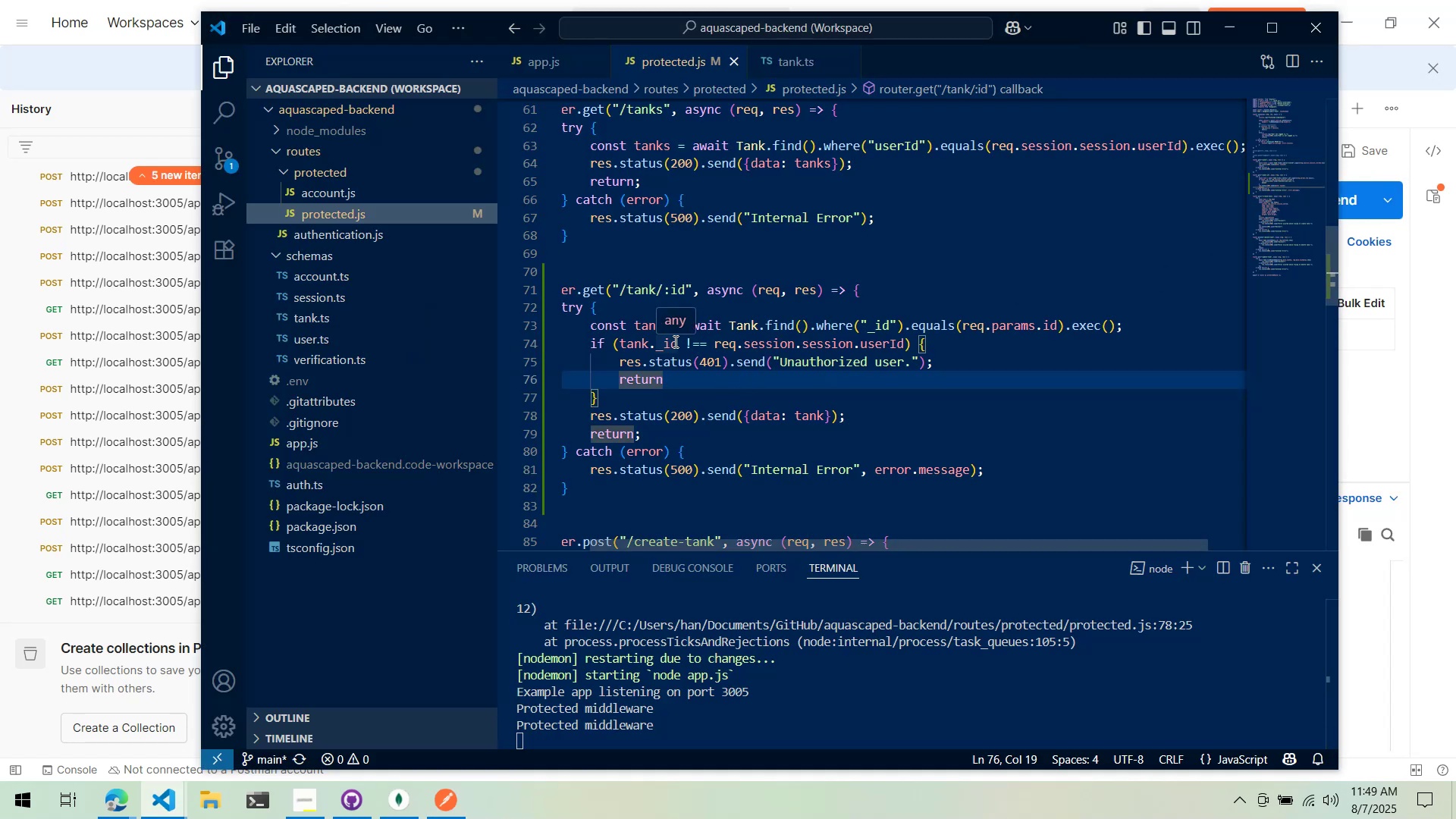 
double_click([662, 350])
 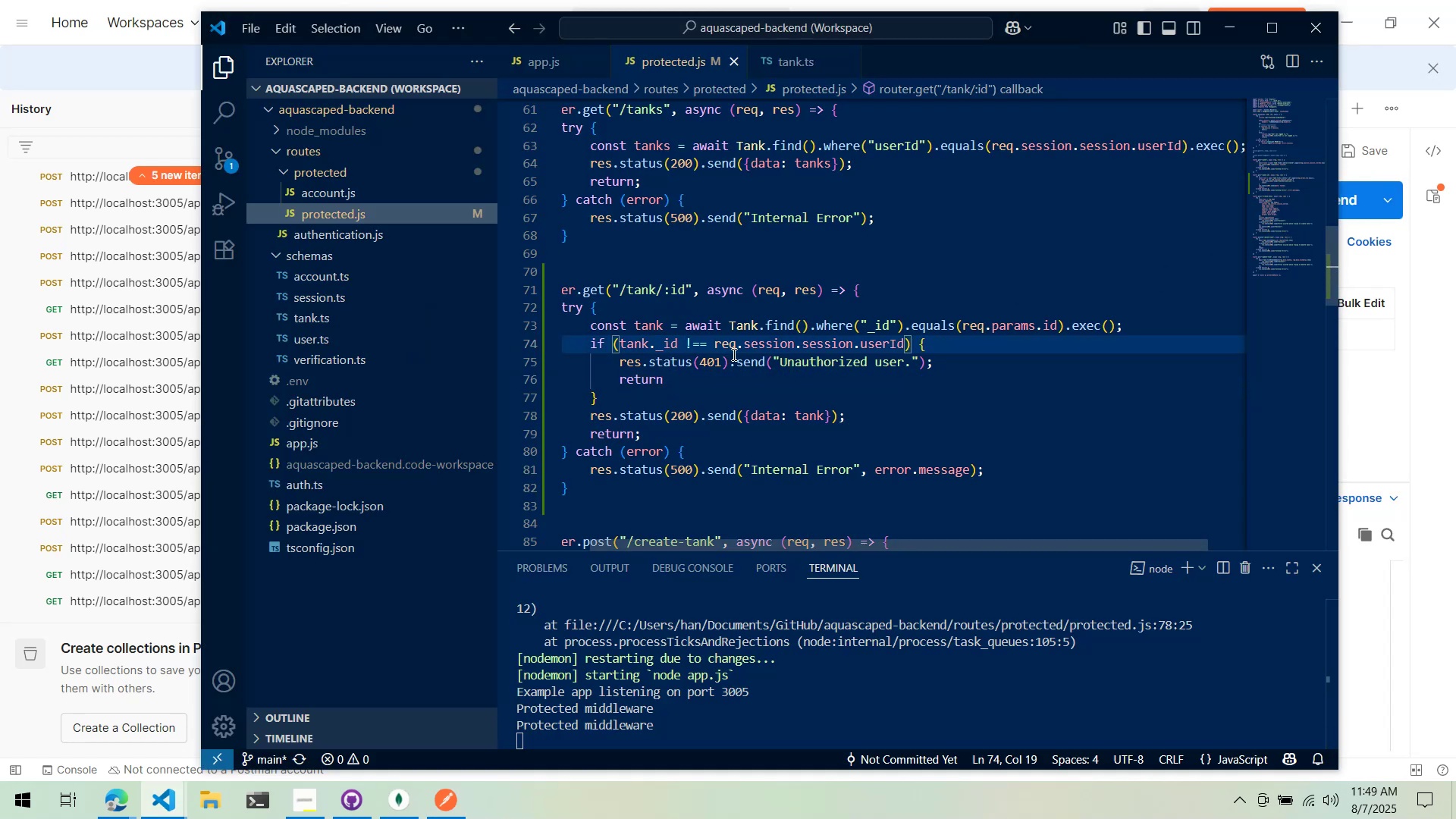 
scroll: coordinate [733, 354], scroll_direction: up, amount: 1.0
 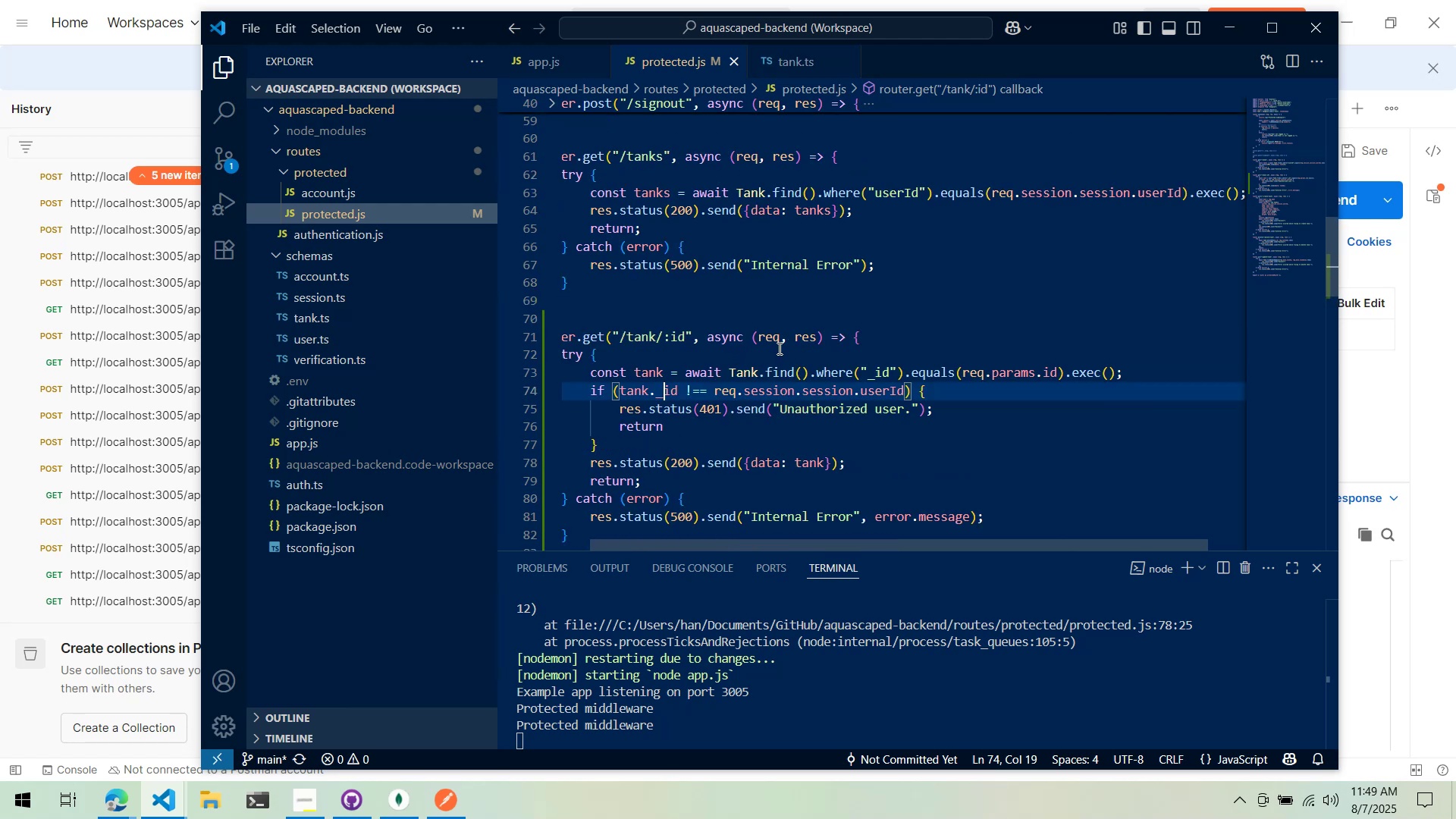 
key(Backspace)
type(userI)
 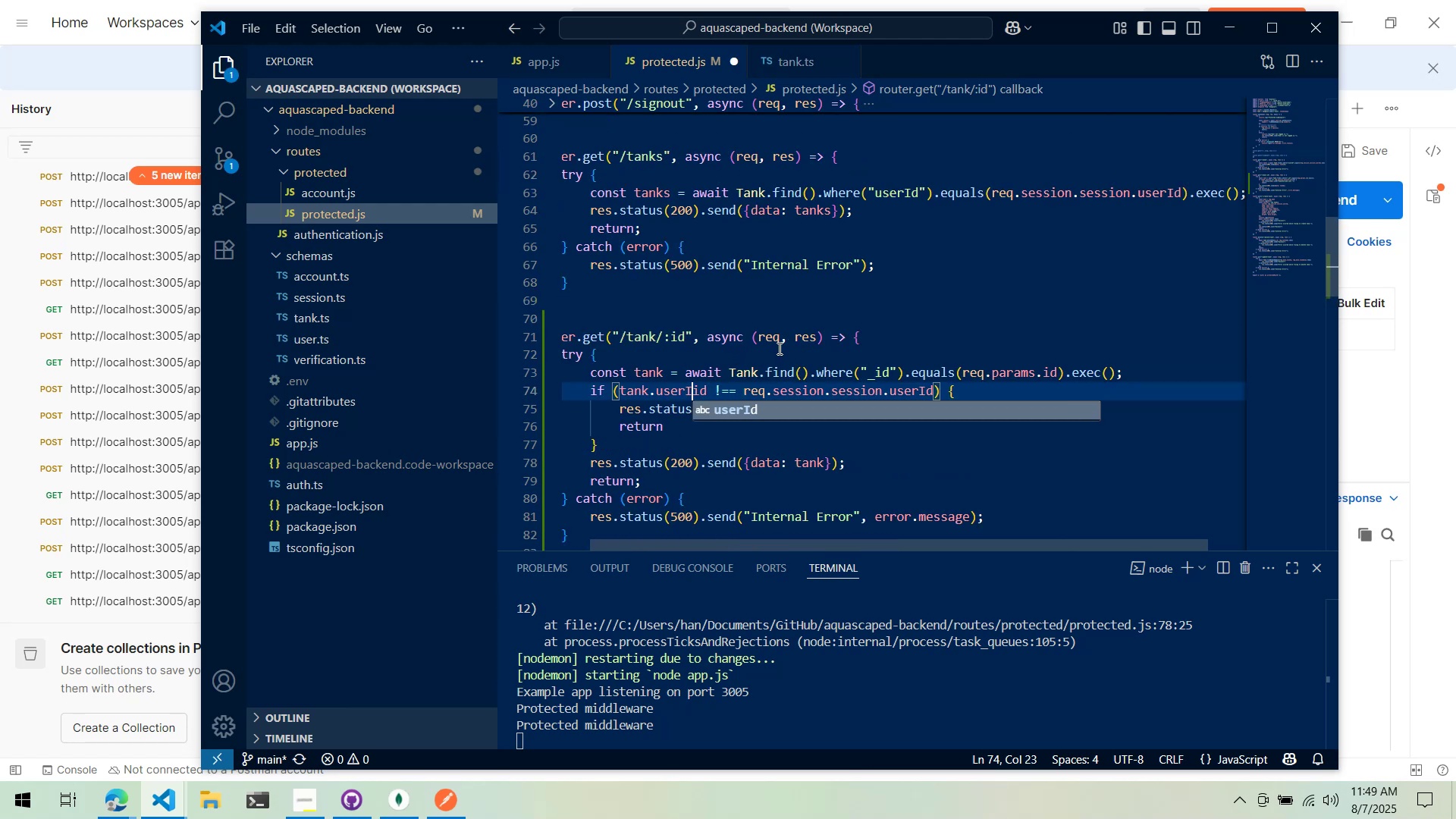 
key(ArrowRight)
 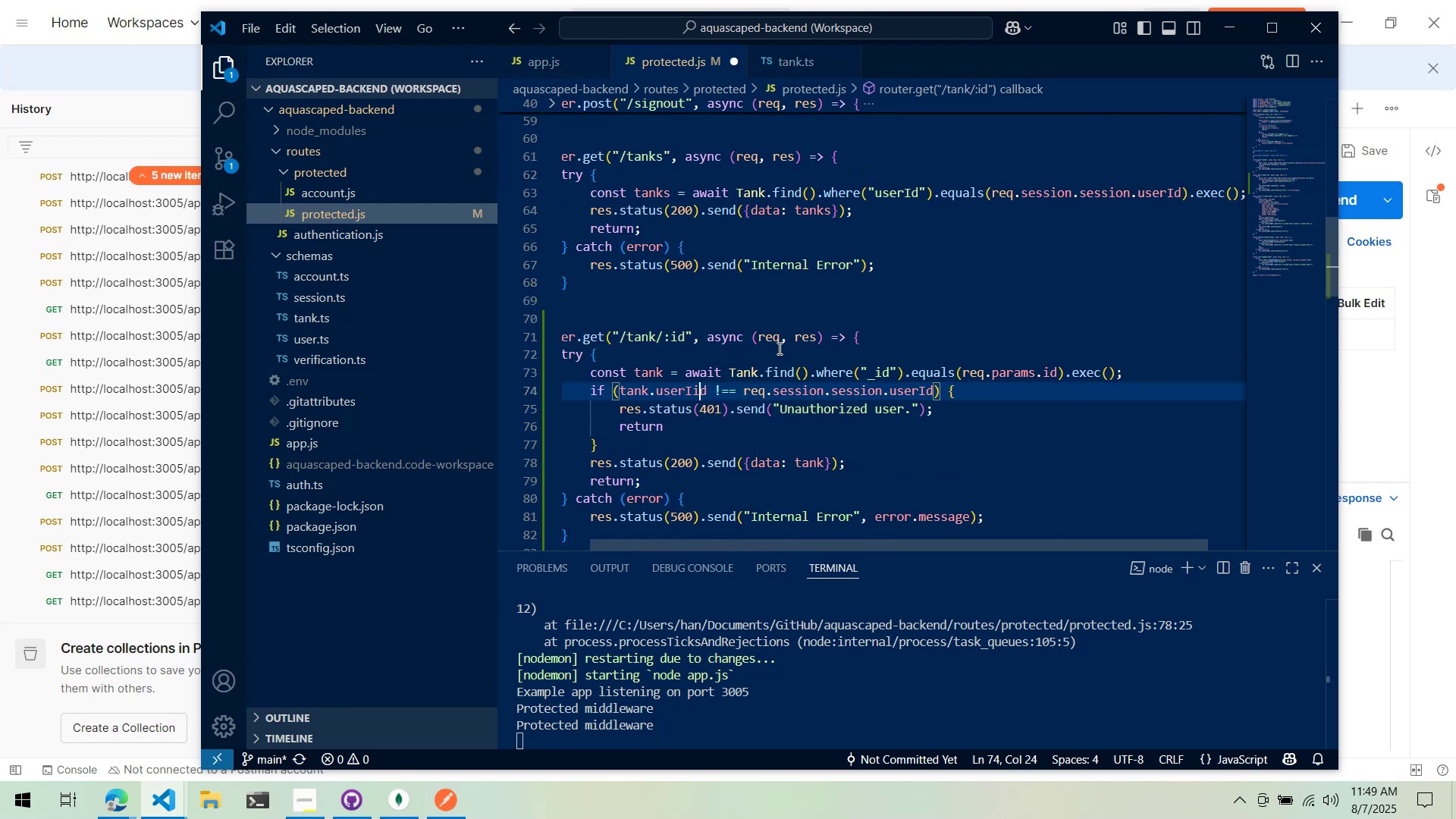 
key(Backspace)
 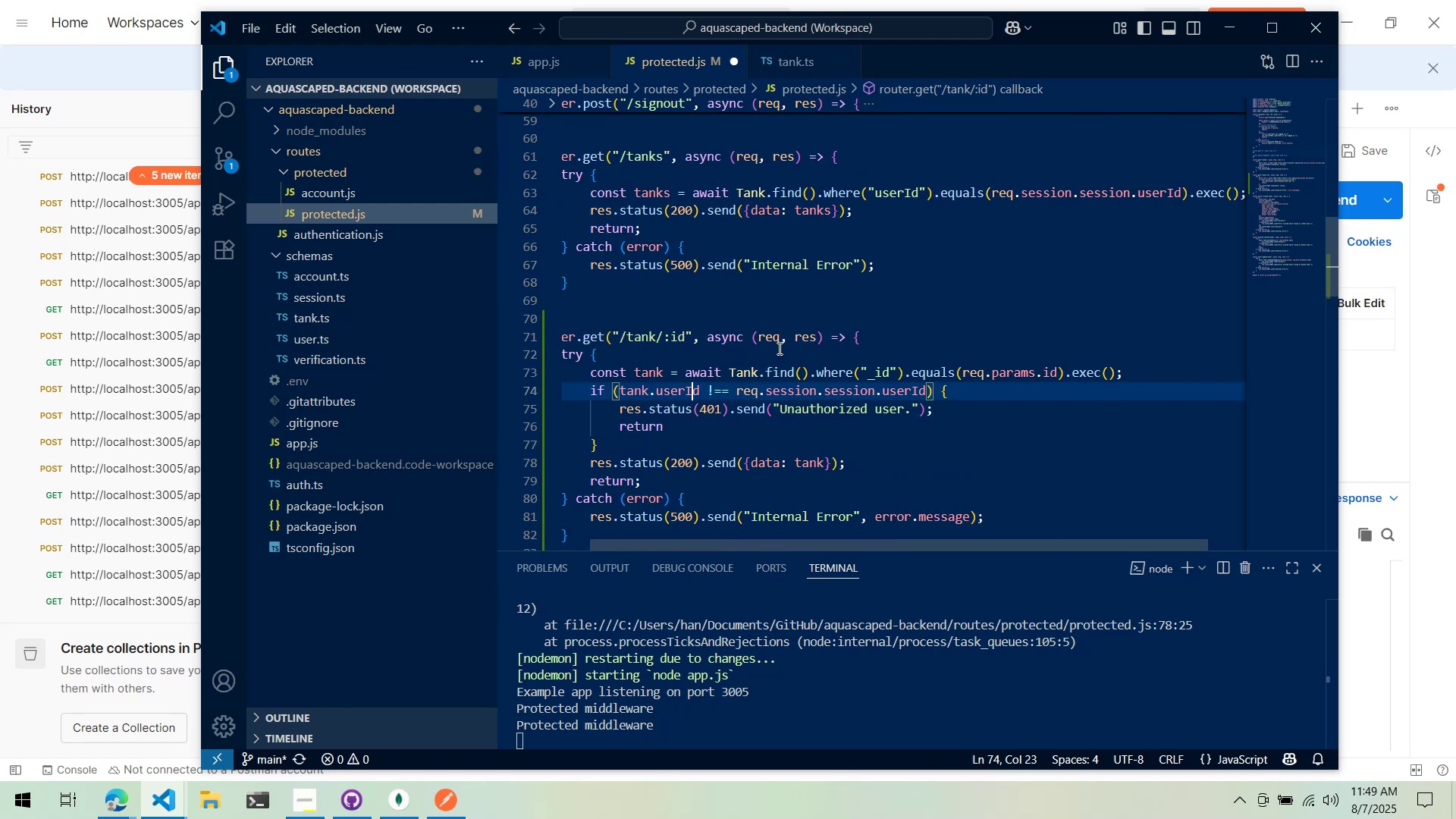 
key(Control+ControlLeft)
 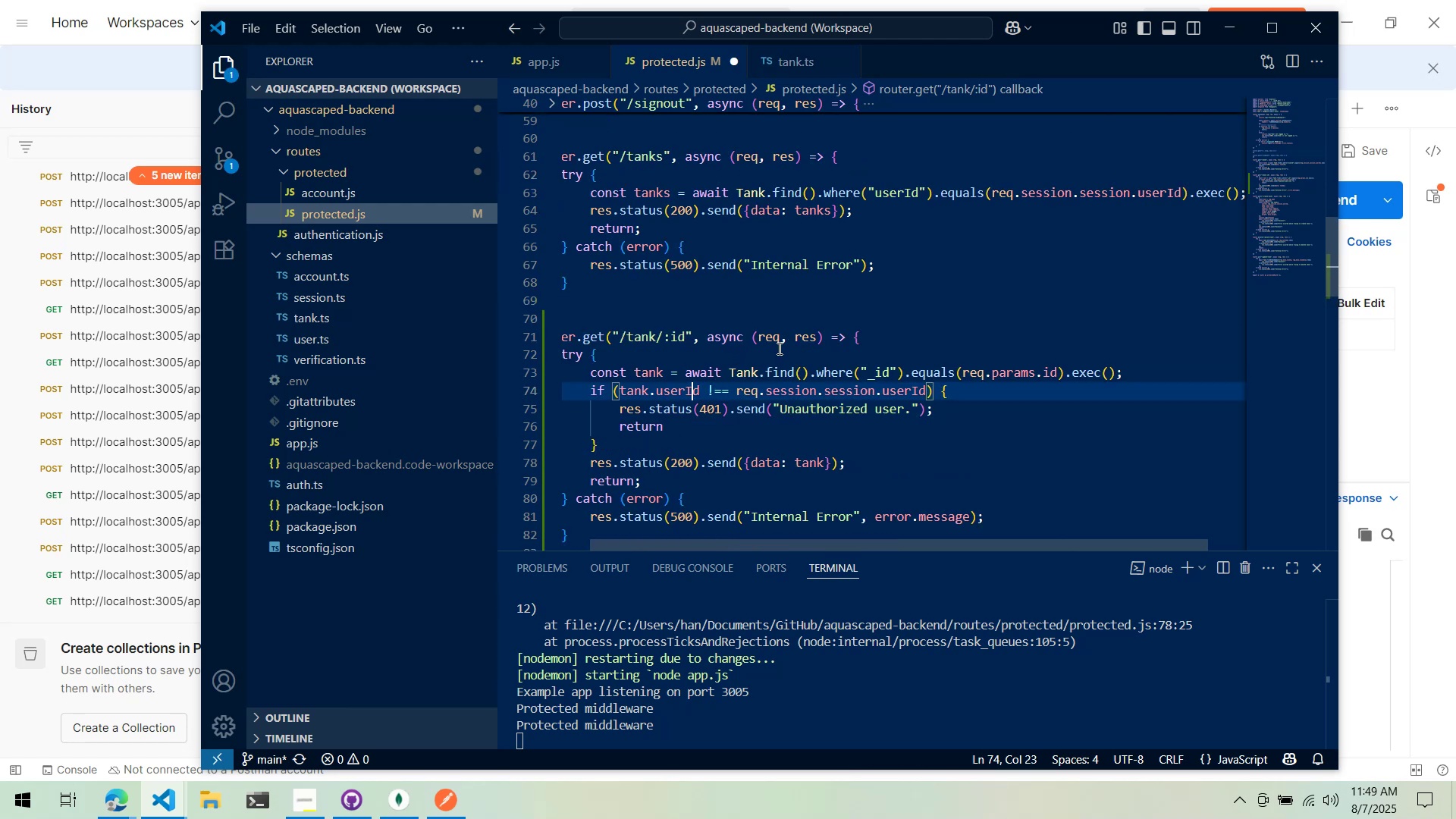 
key(Control+S)
 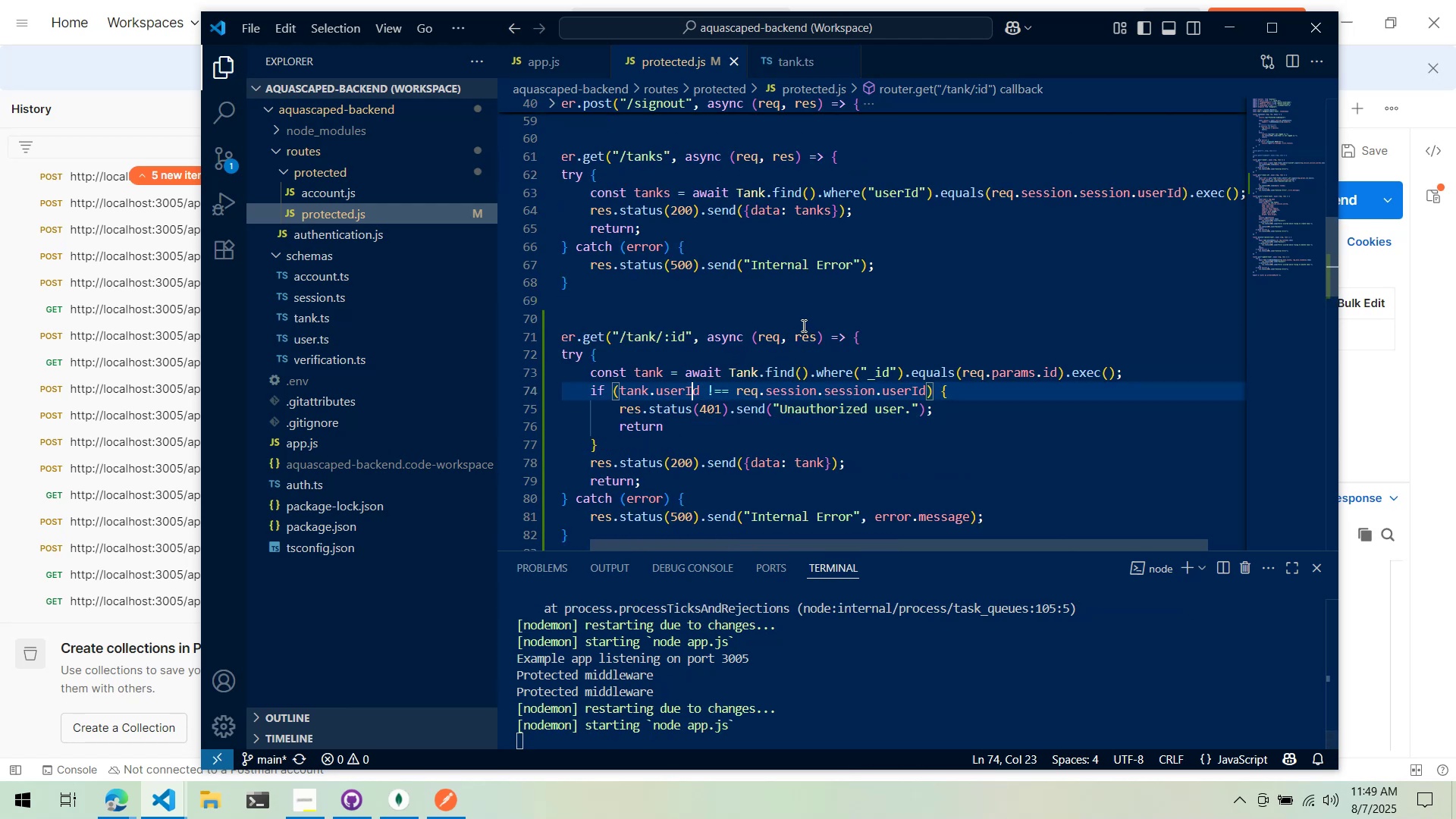 
key(Alt+AltLeft)
 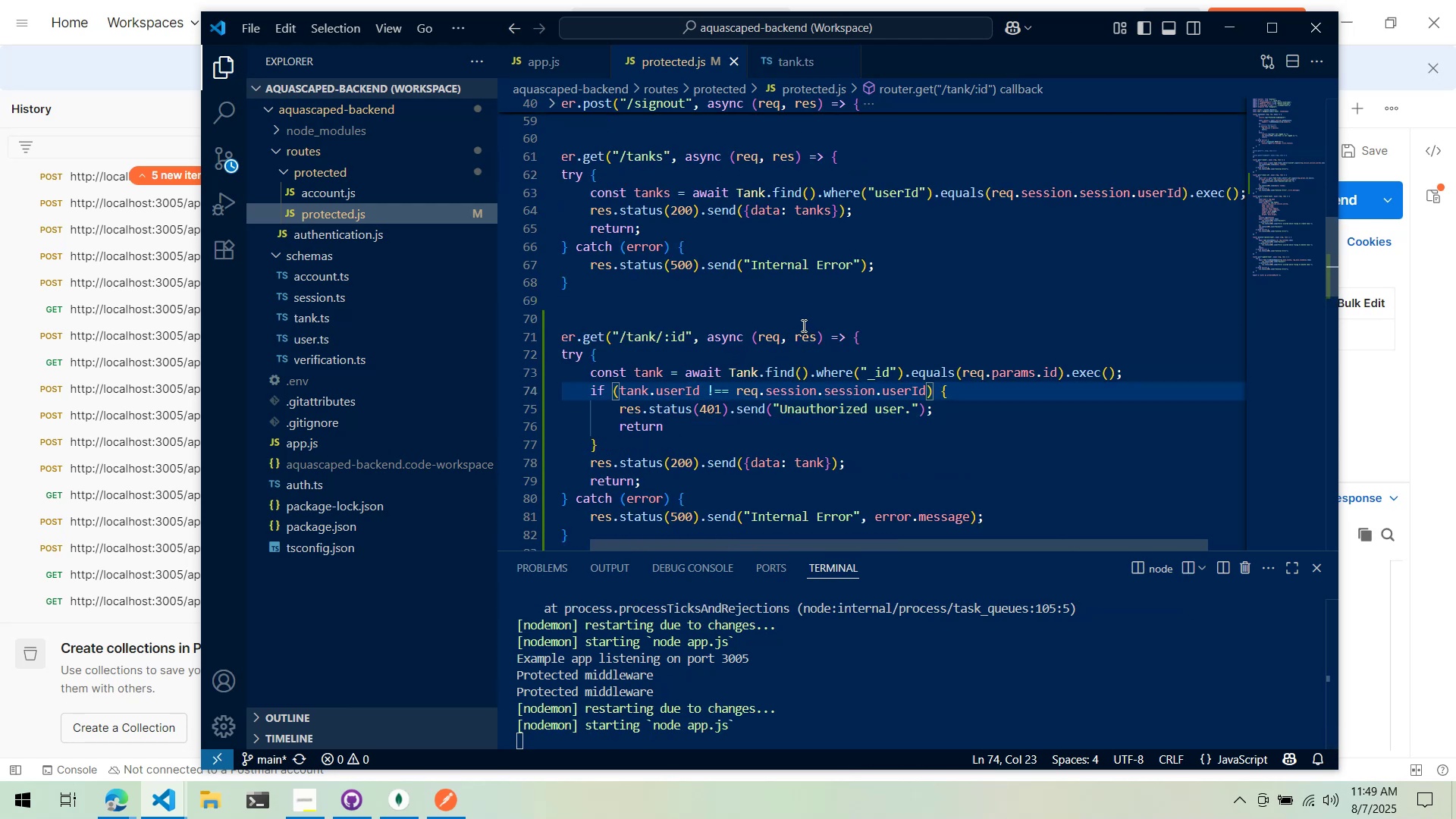 
key(Alt+Tab)
 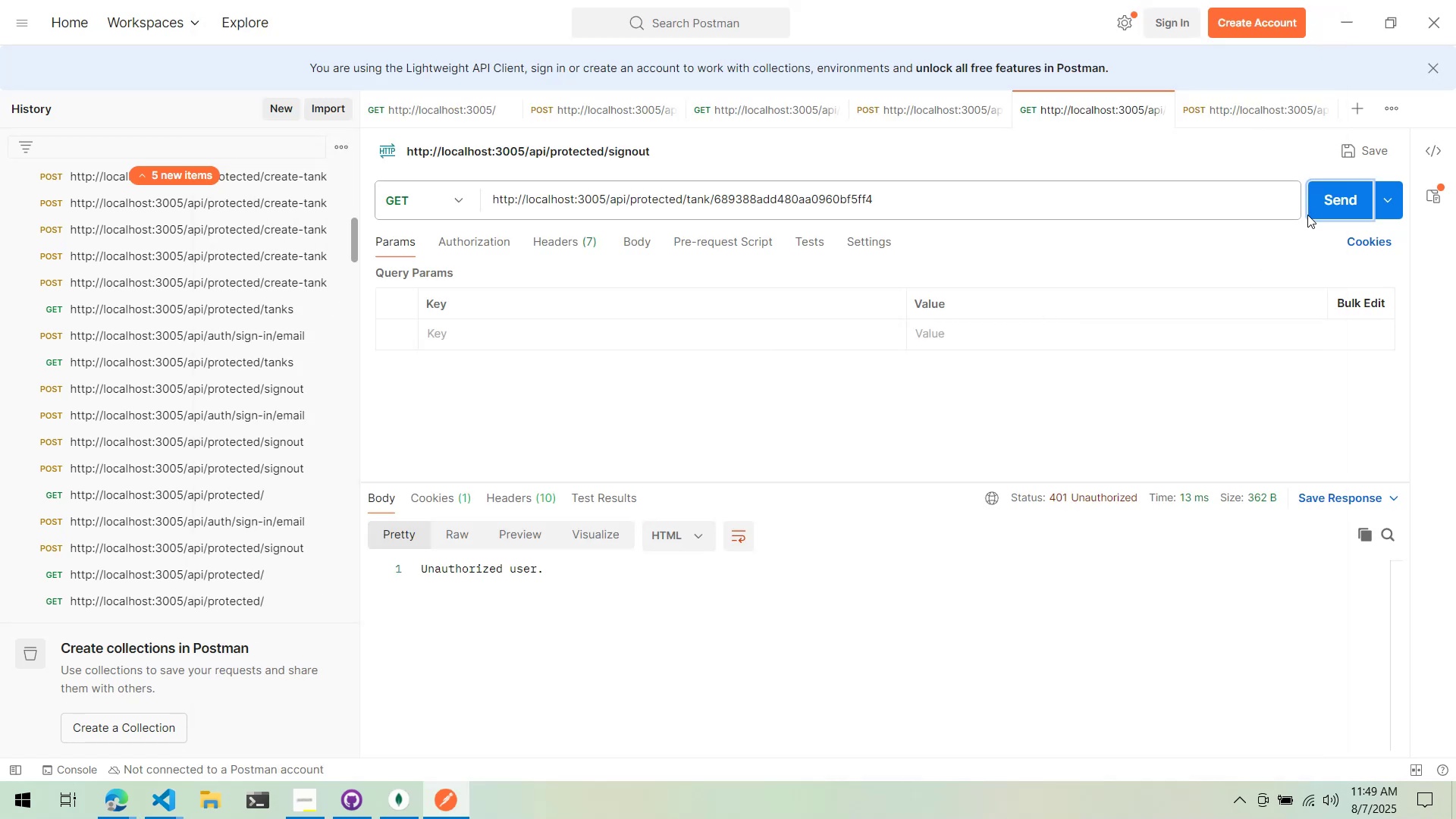 
left_click([1310, 214])
 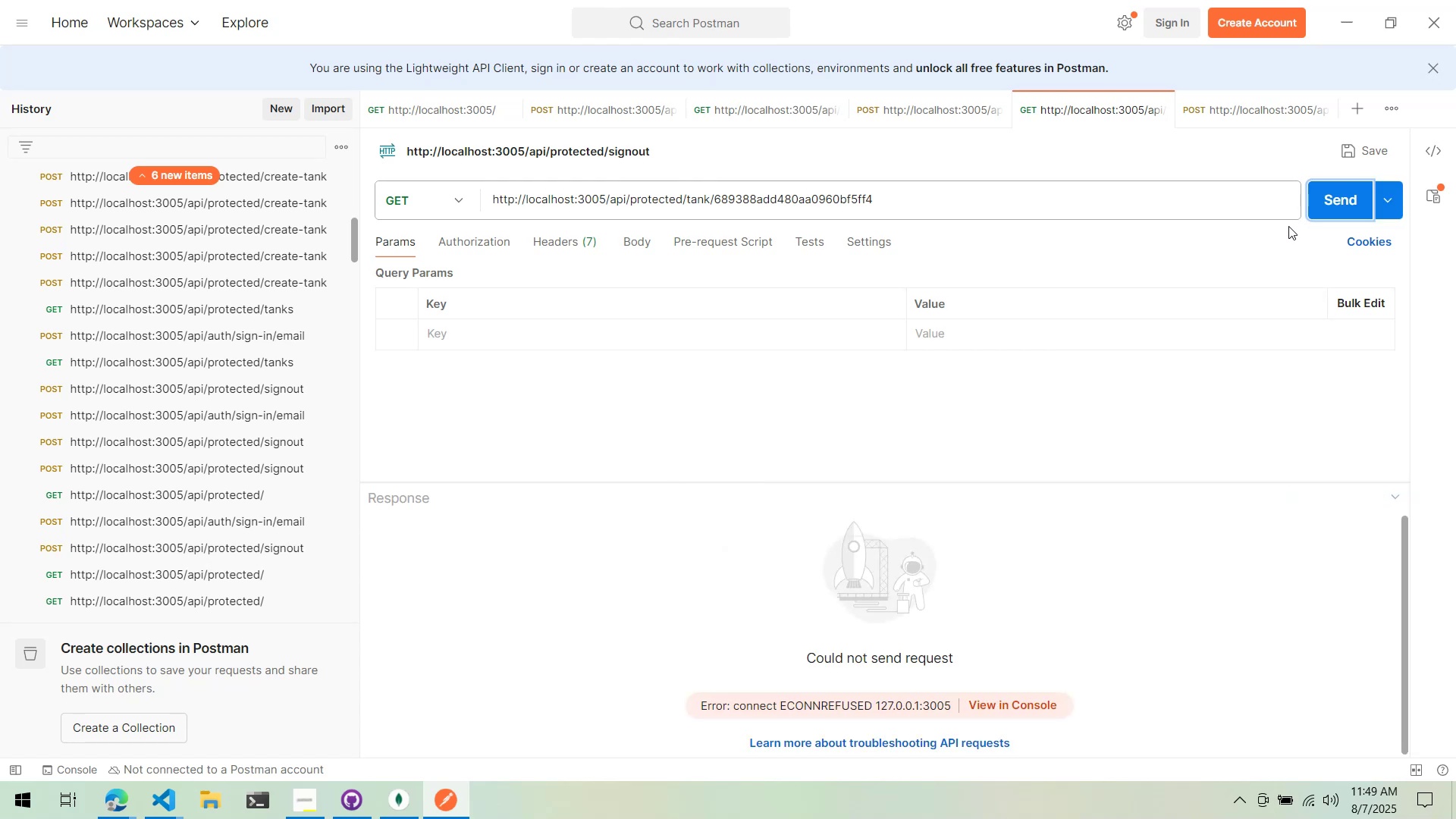 
key(Alt+AltLeft)
 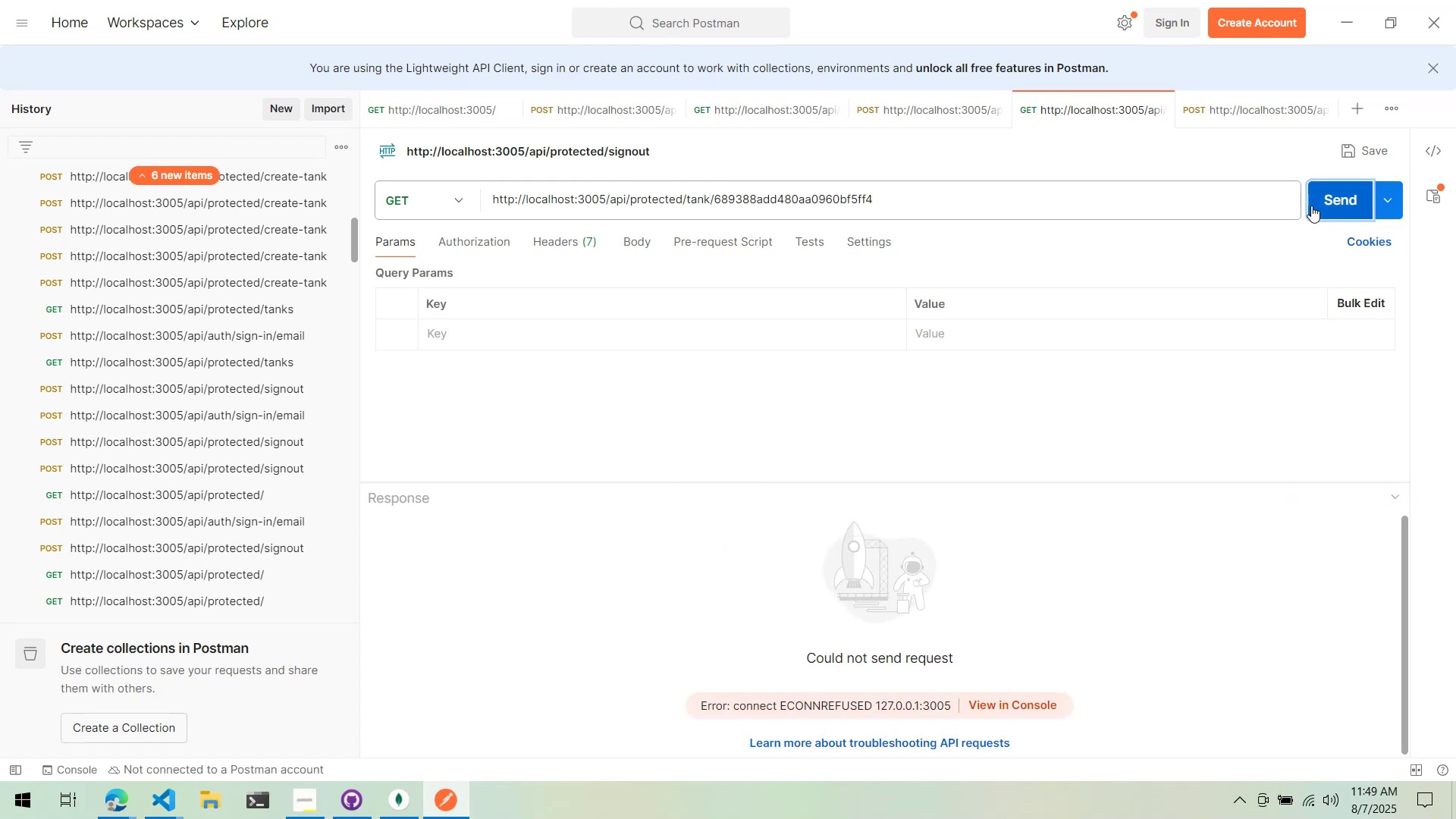 
key(Alt+Tab)
 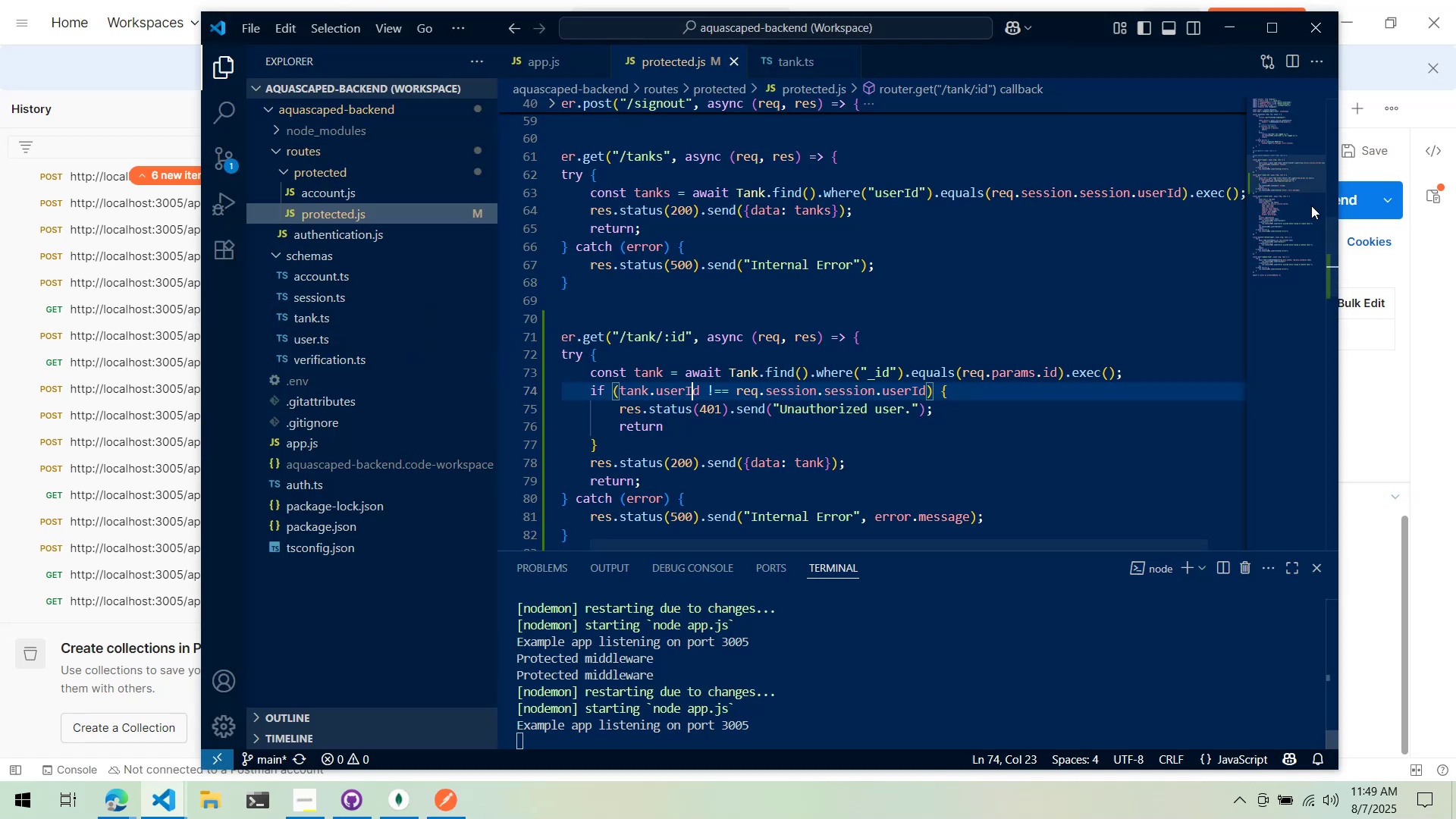 
key(Alt+AltLeft)
 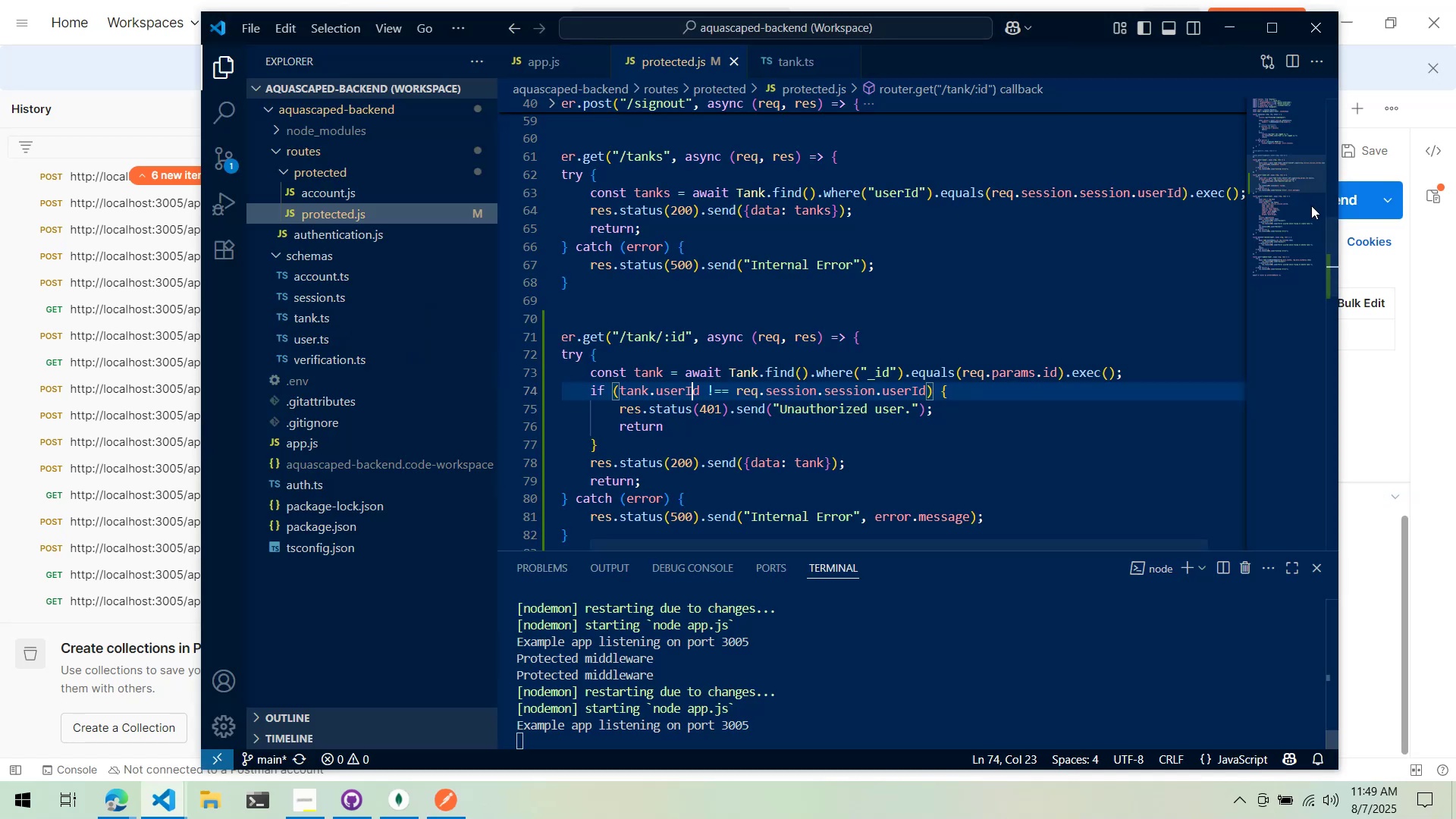 
key(Alt+Tab)
 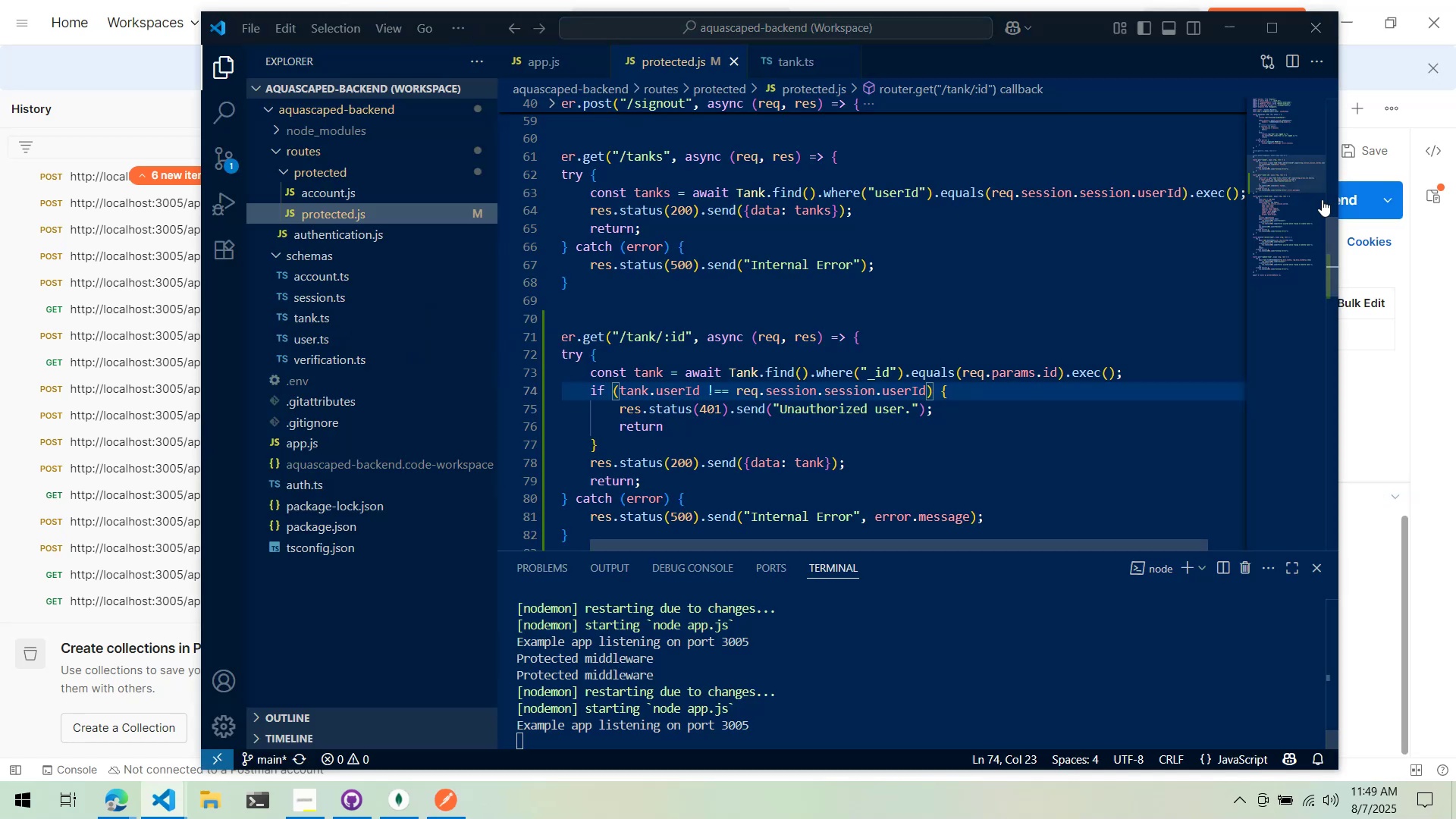 
left_click([1322, 199])
 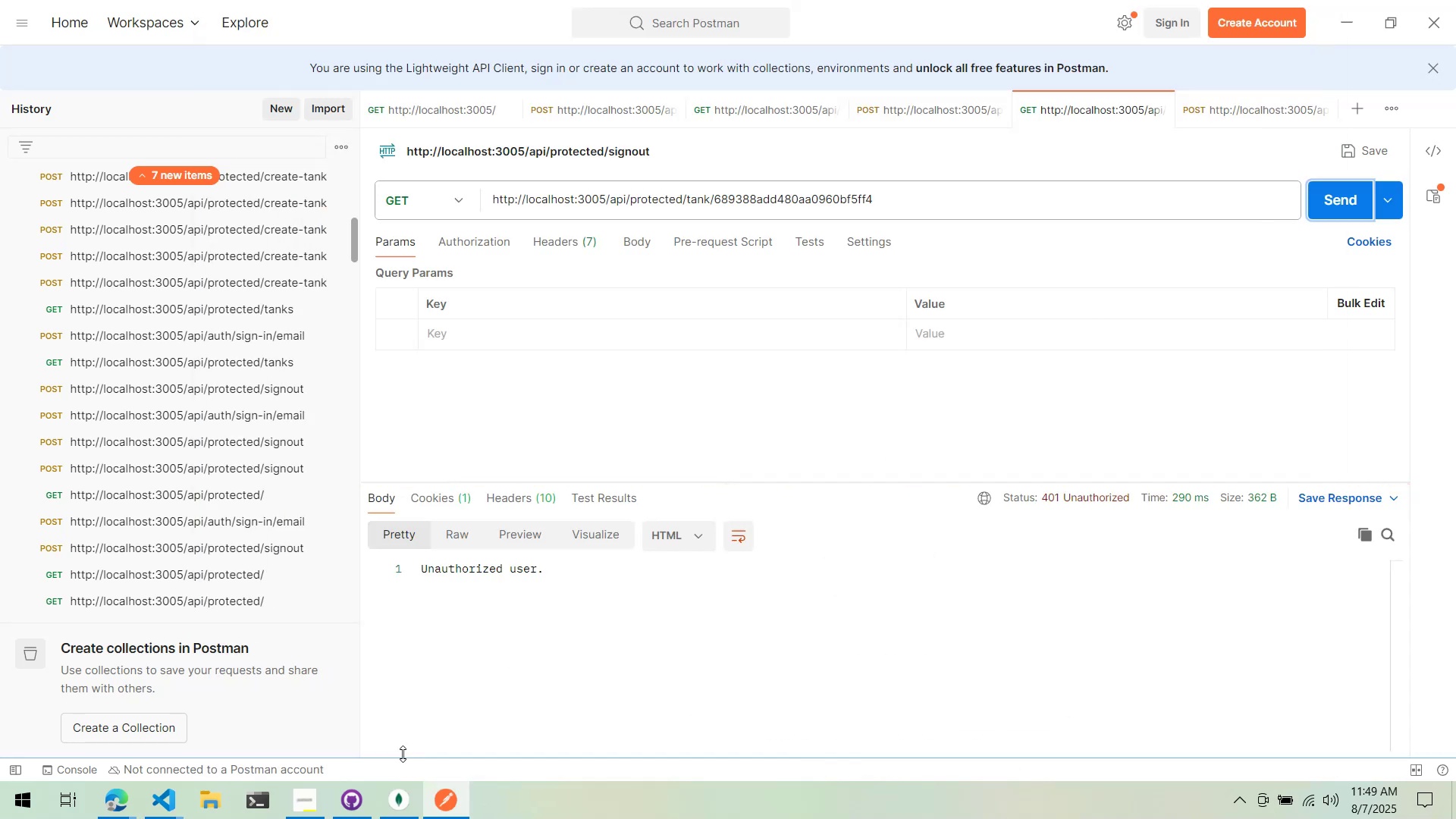 
left_click([377, 797])
 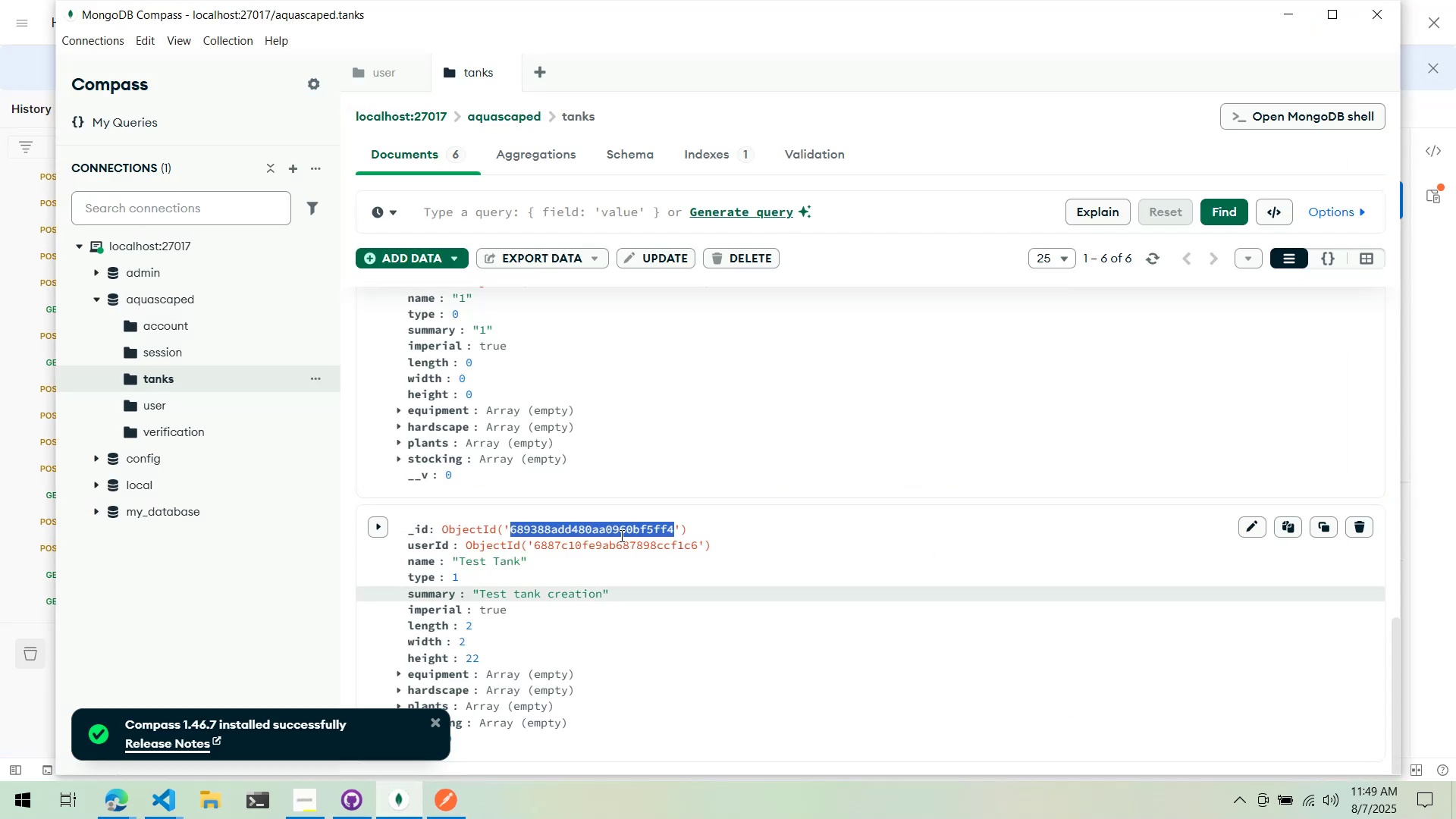 
scroll: coordinate [568, 588], scroll_direction: up, amount: 12.0
 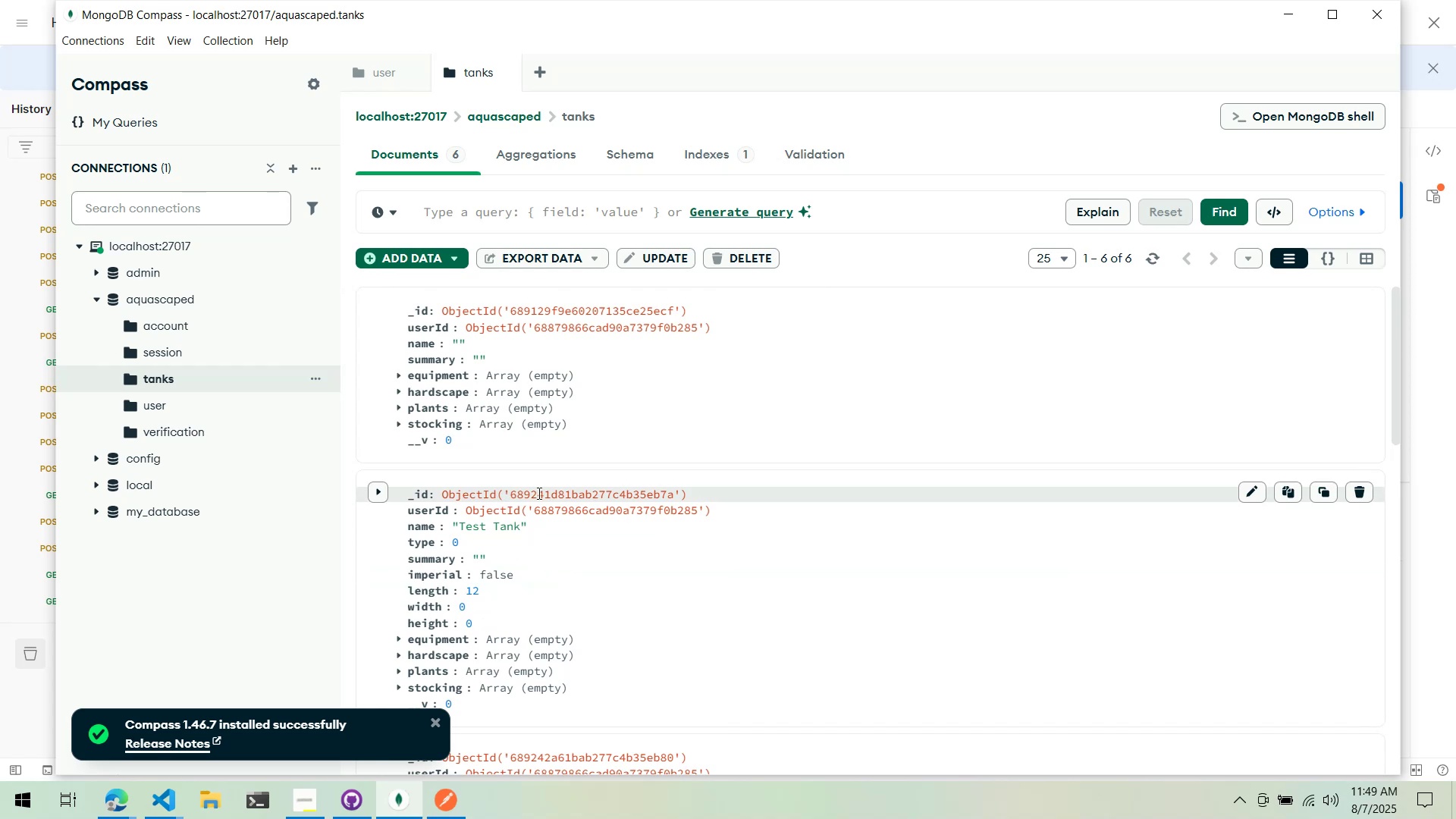 
double_click([604, 493])
 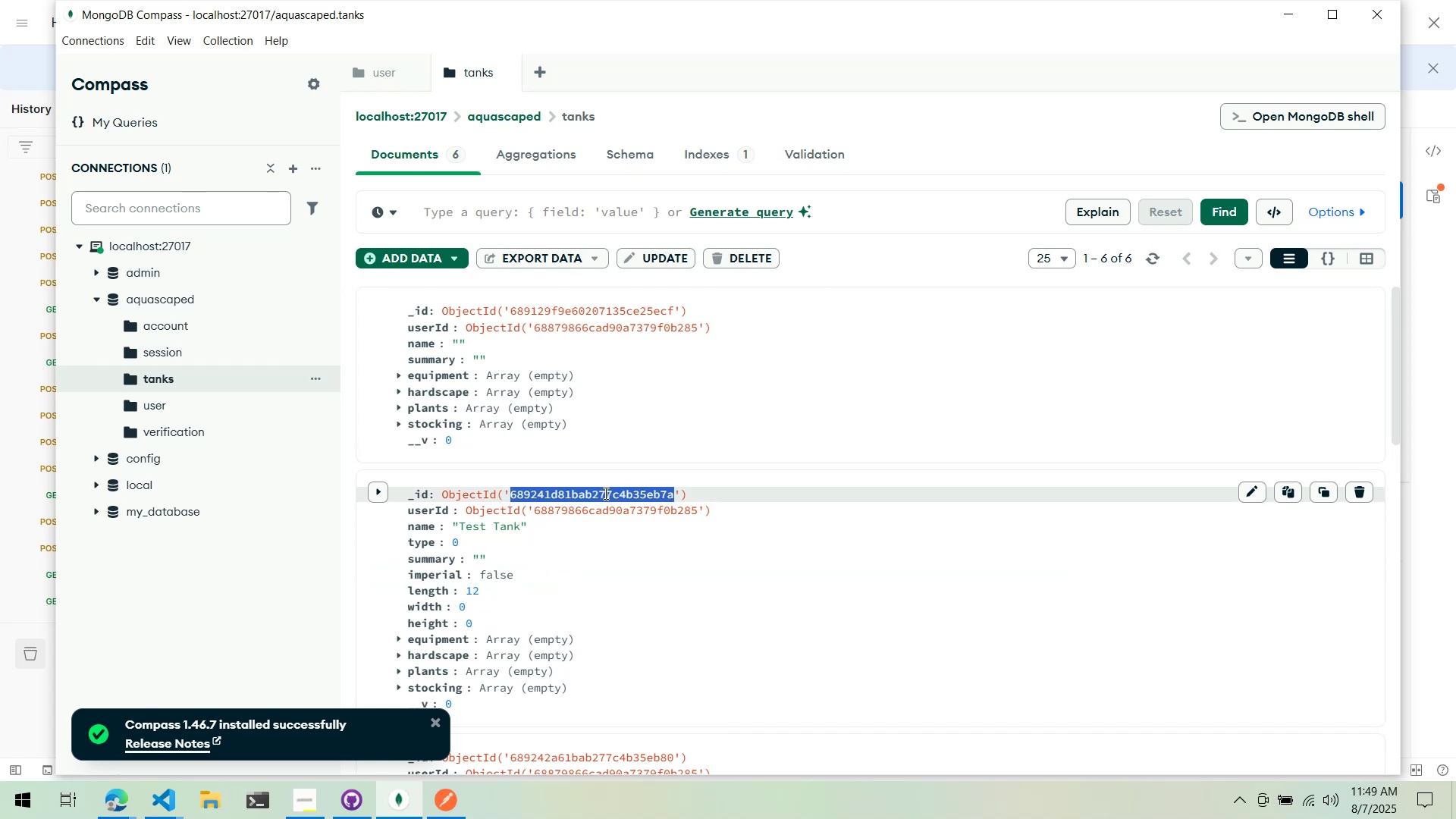 
key(Control+ControlLeft)
 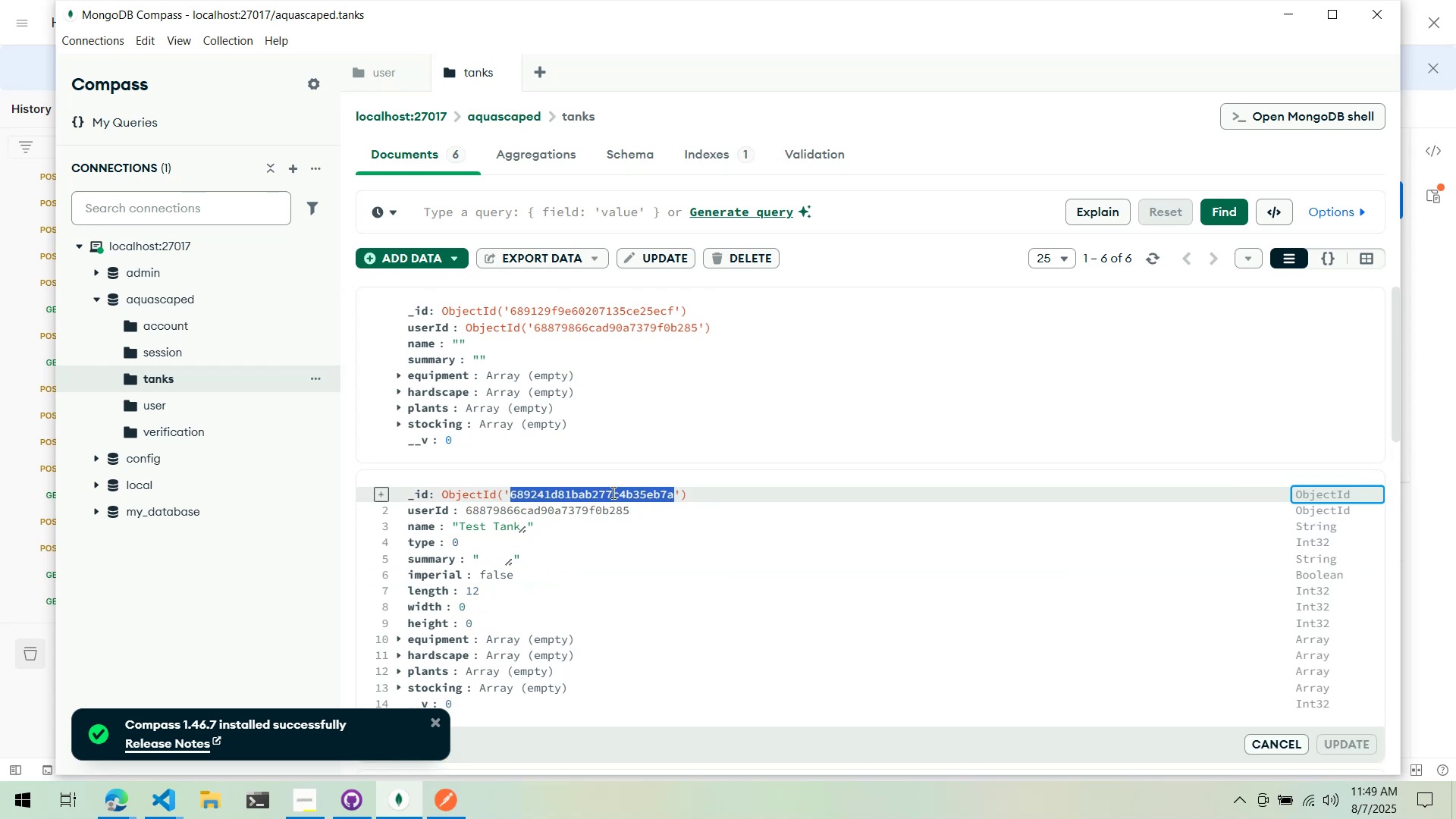 
key(Control+C)
 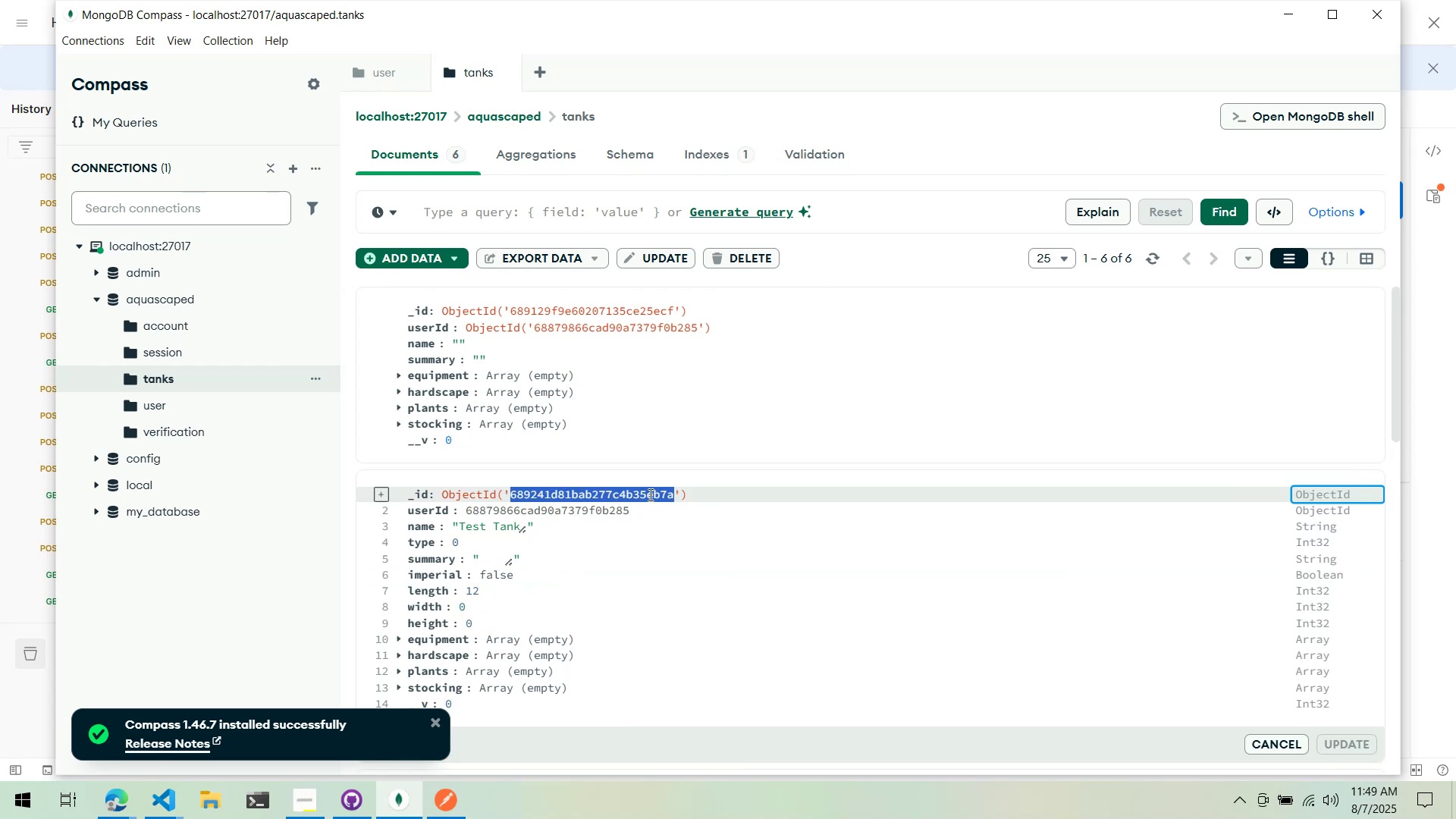 
key(Alt+AltLeft)
 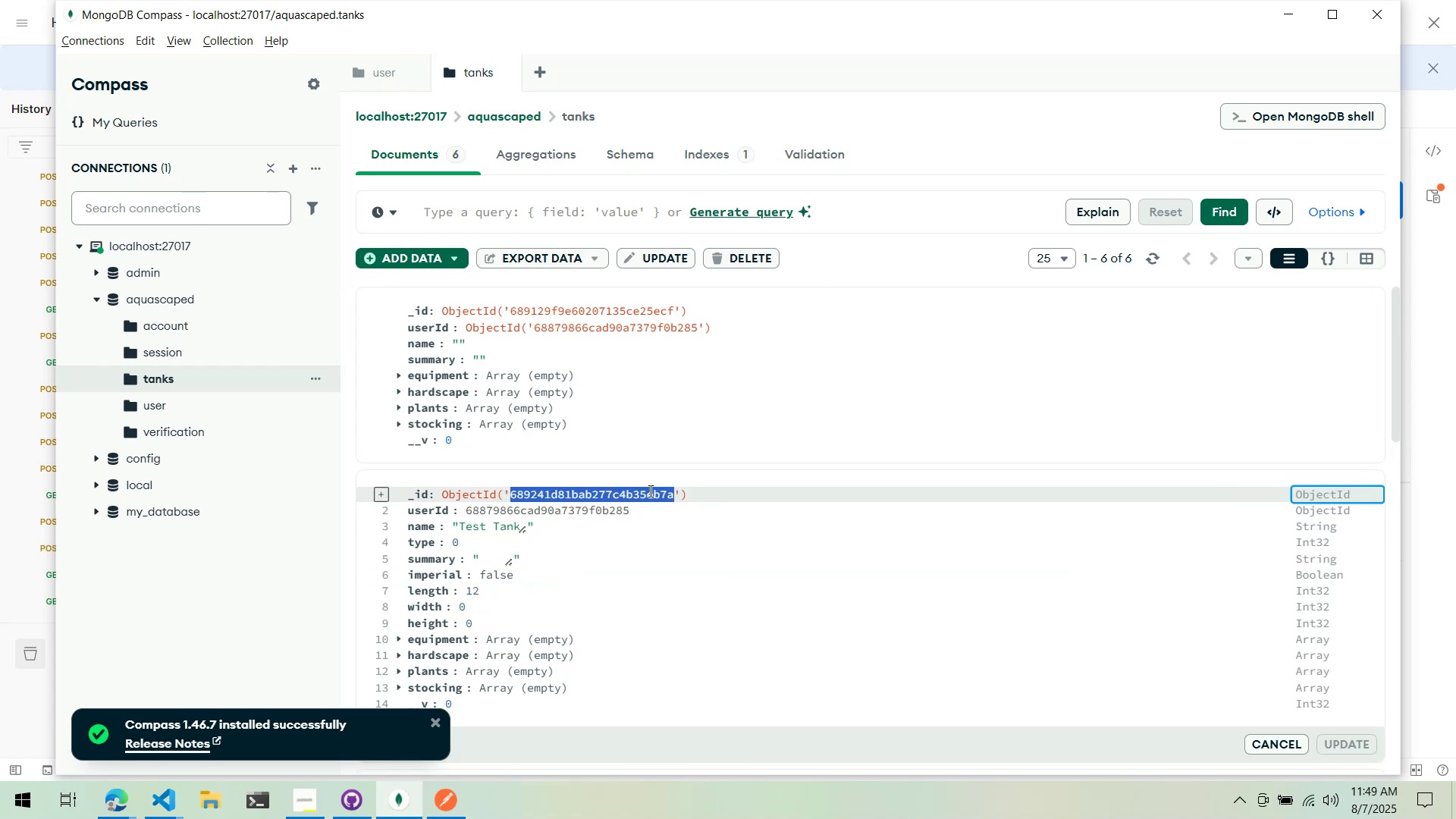 
key(Alt+Tab)
 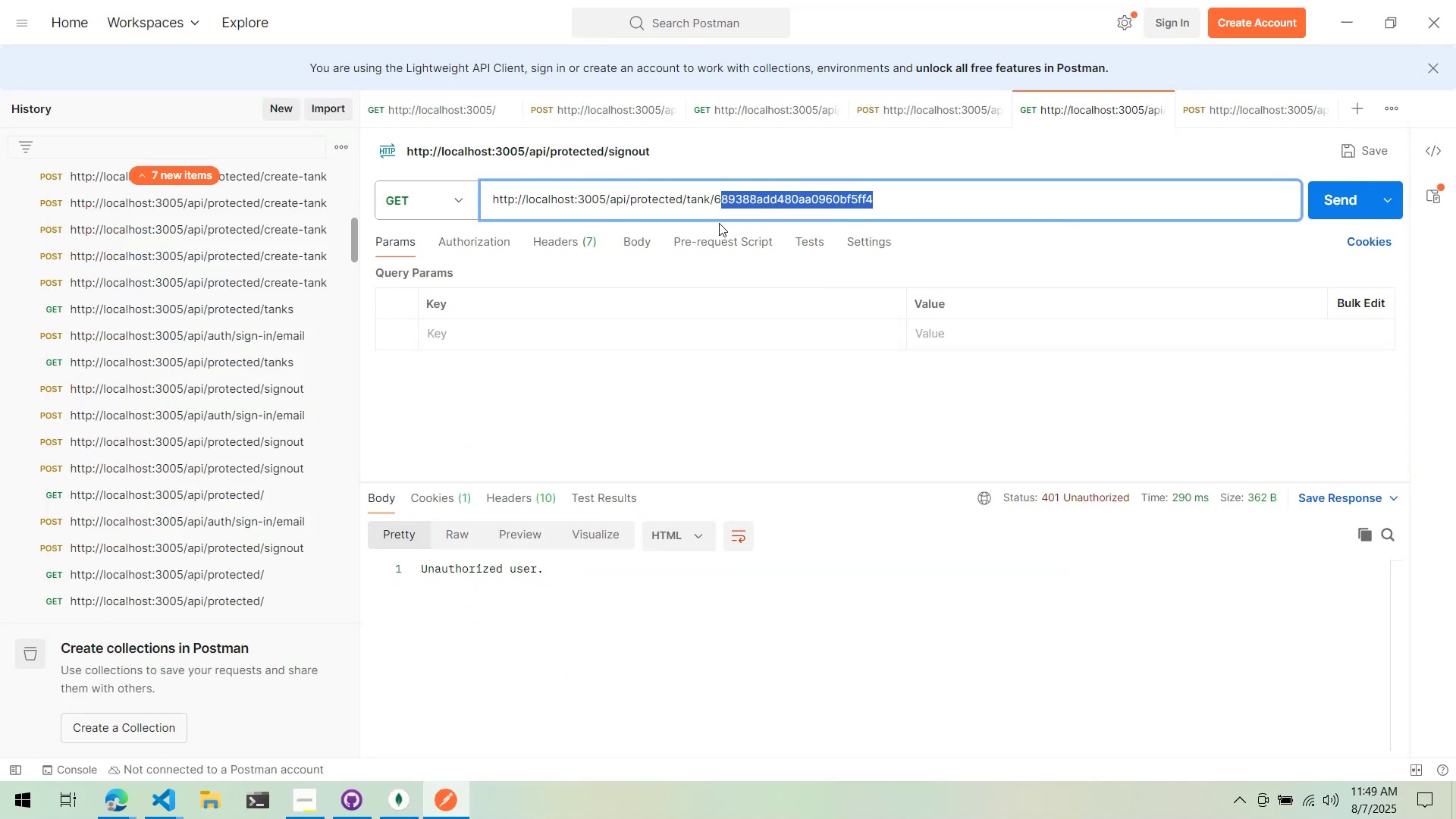 
key(Control+ControlLeft)
 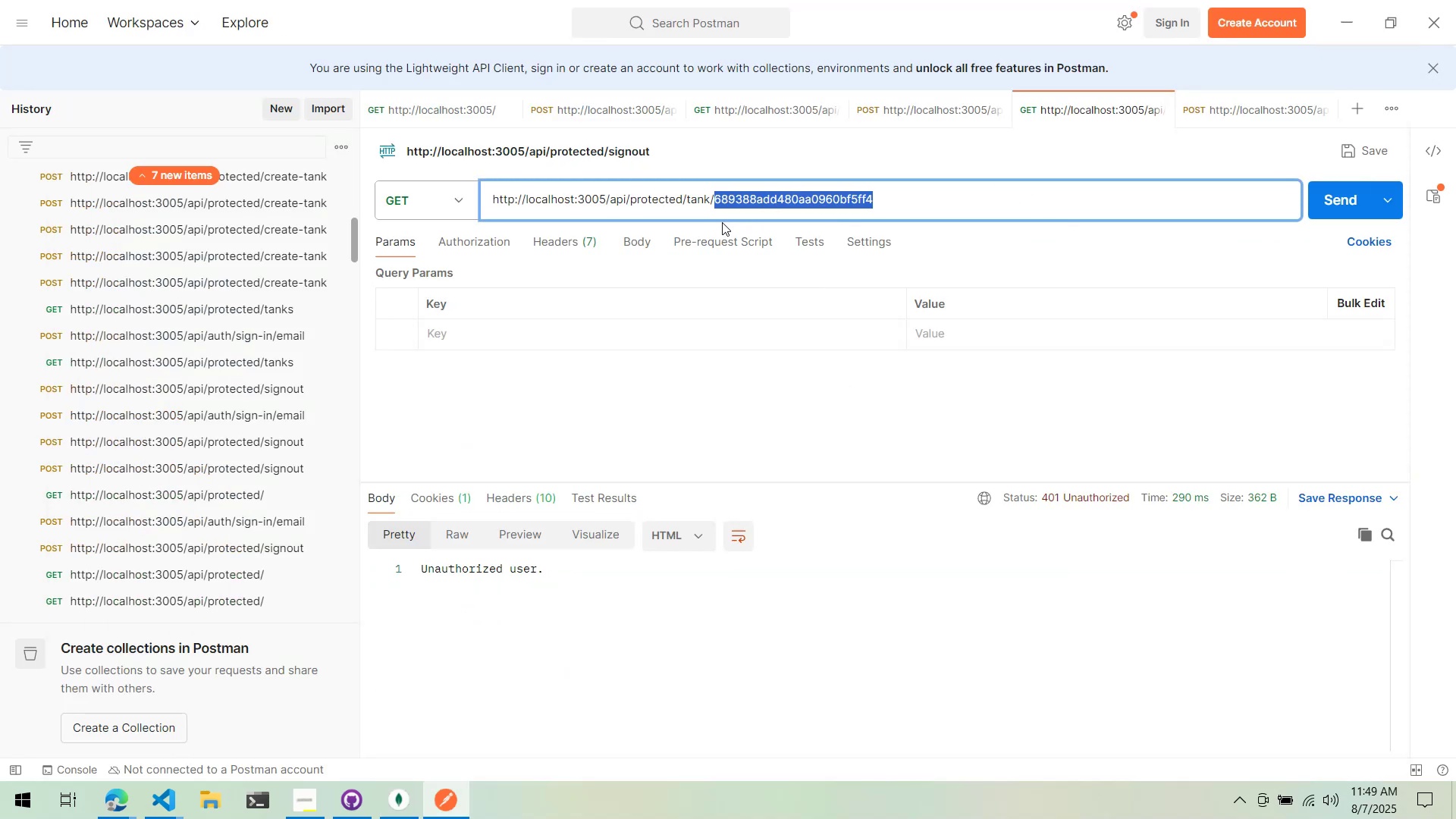 
key(Control+V)
 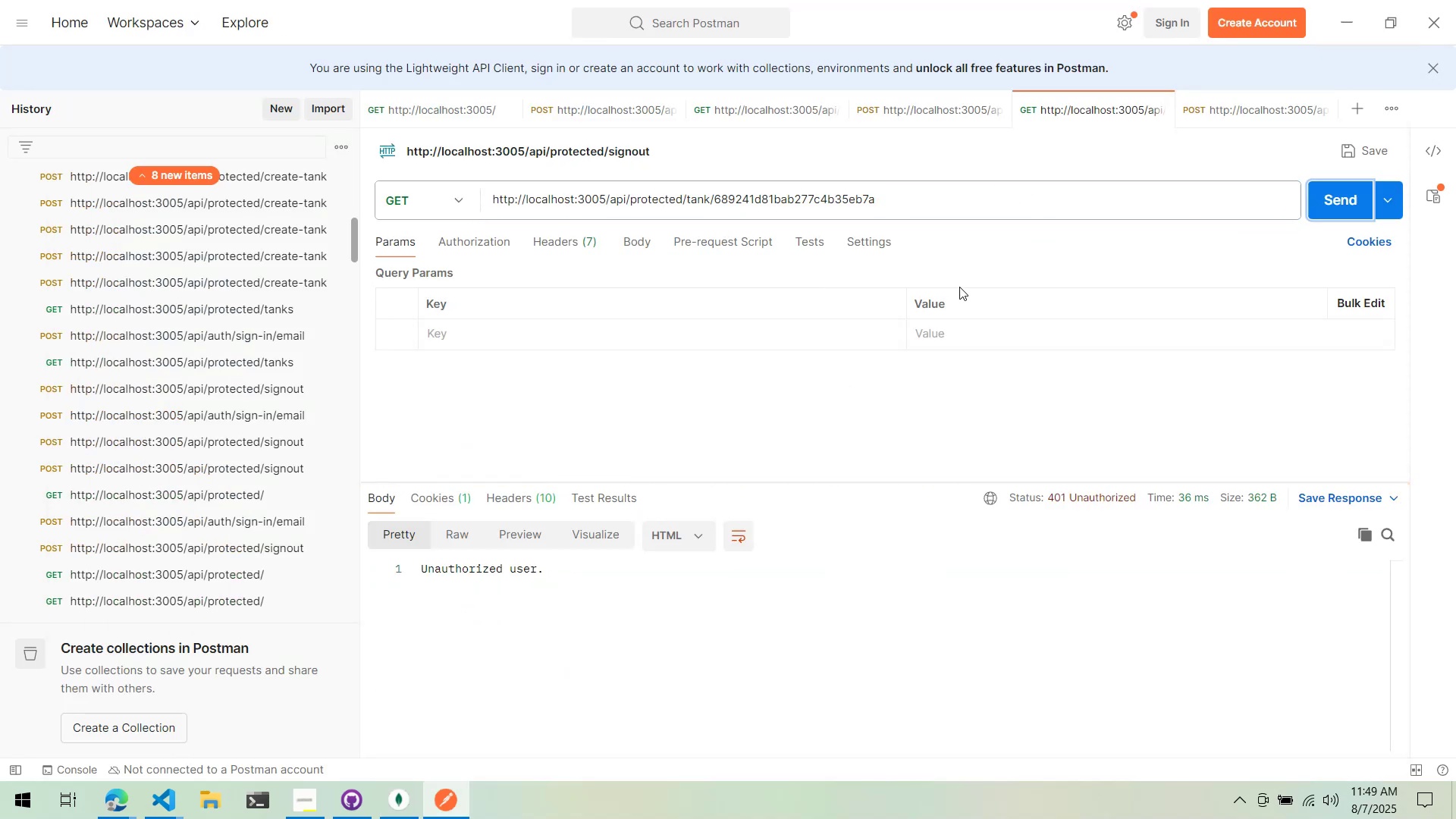 
key(Alt+AltLeft)
 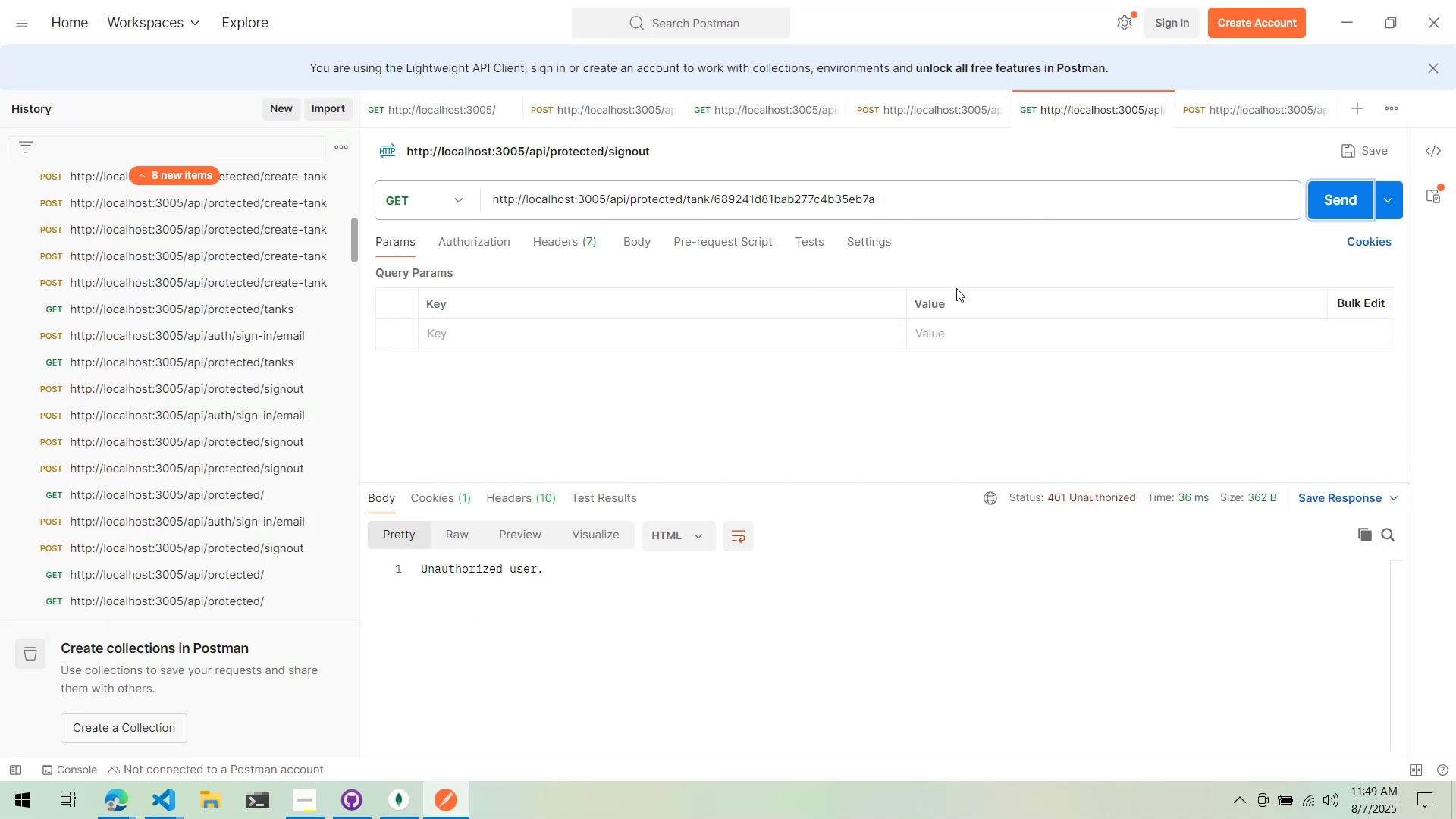 
key(Alt+Tab)
 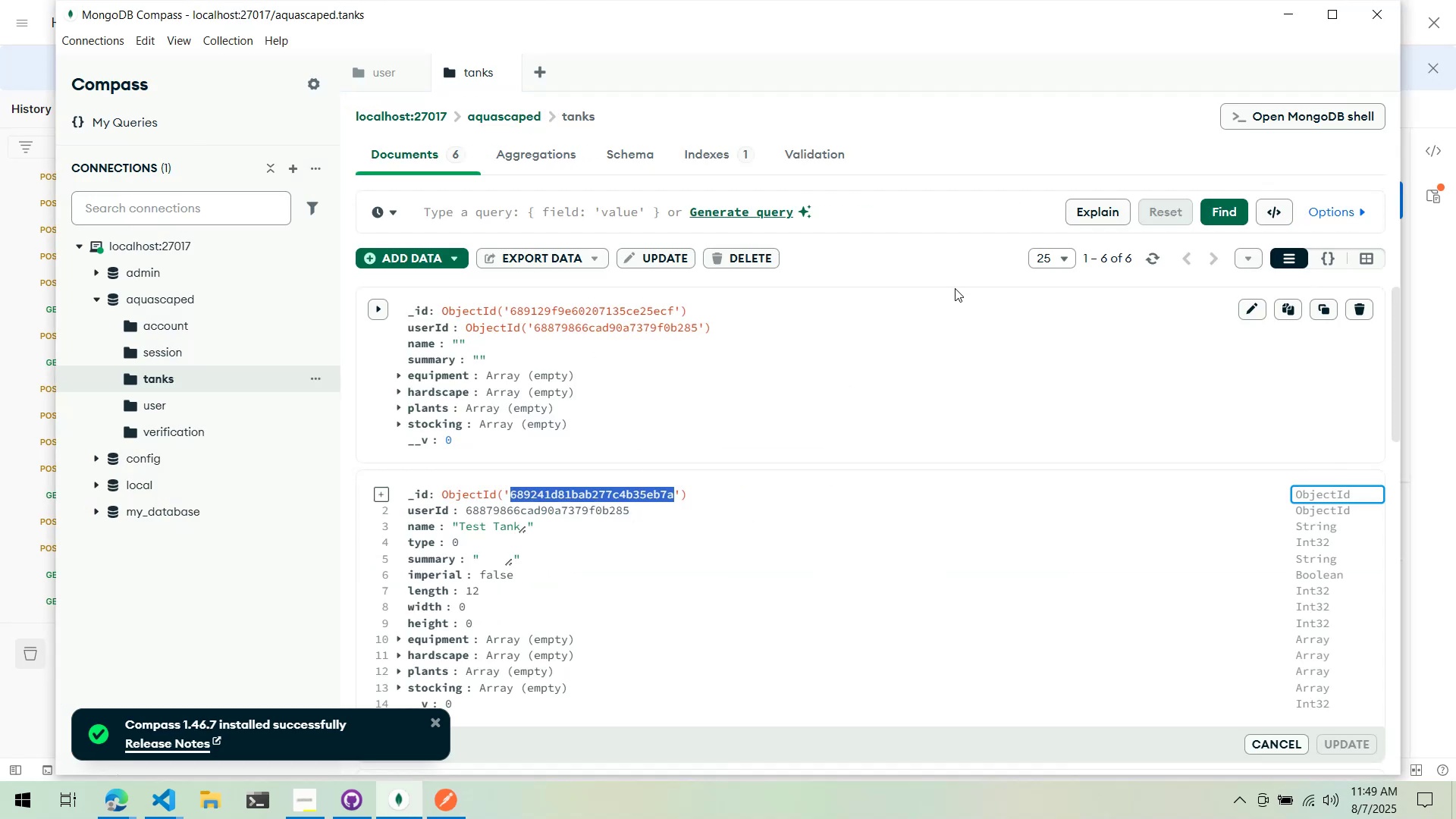 
key(Alt+AltLeft)
 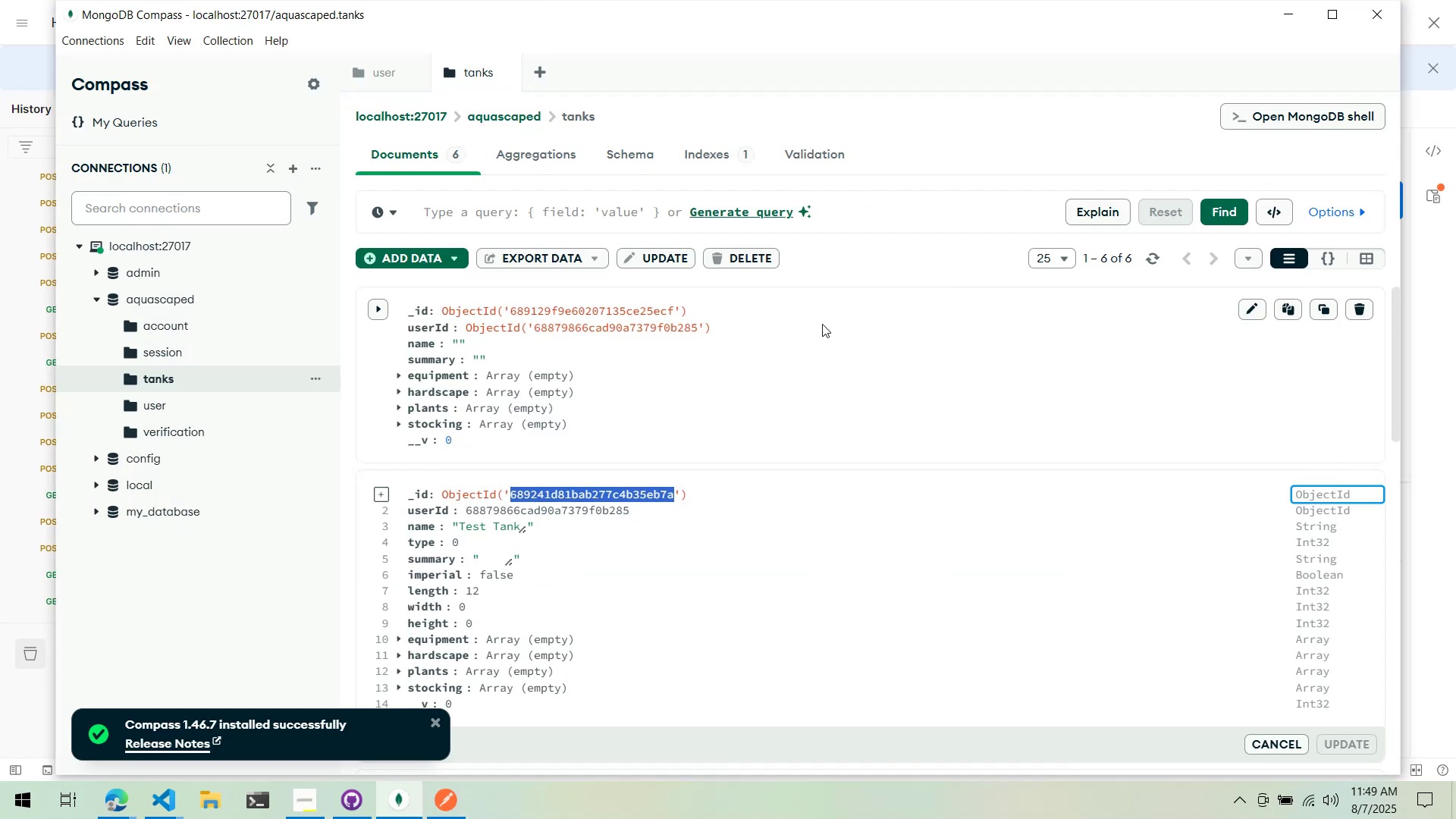 
key(Alt+Tab)
 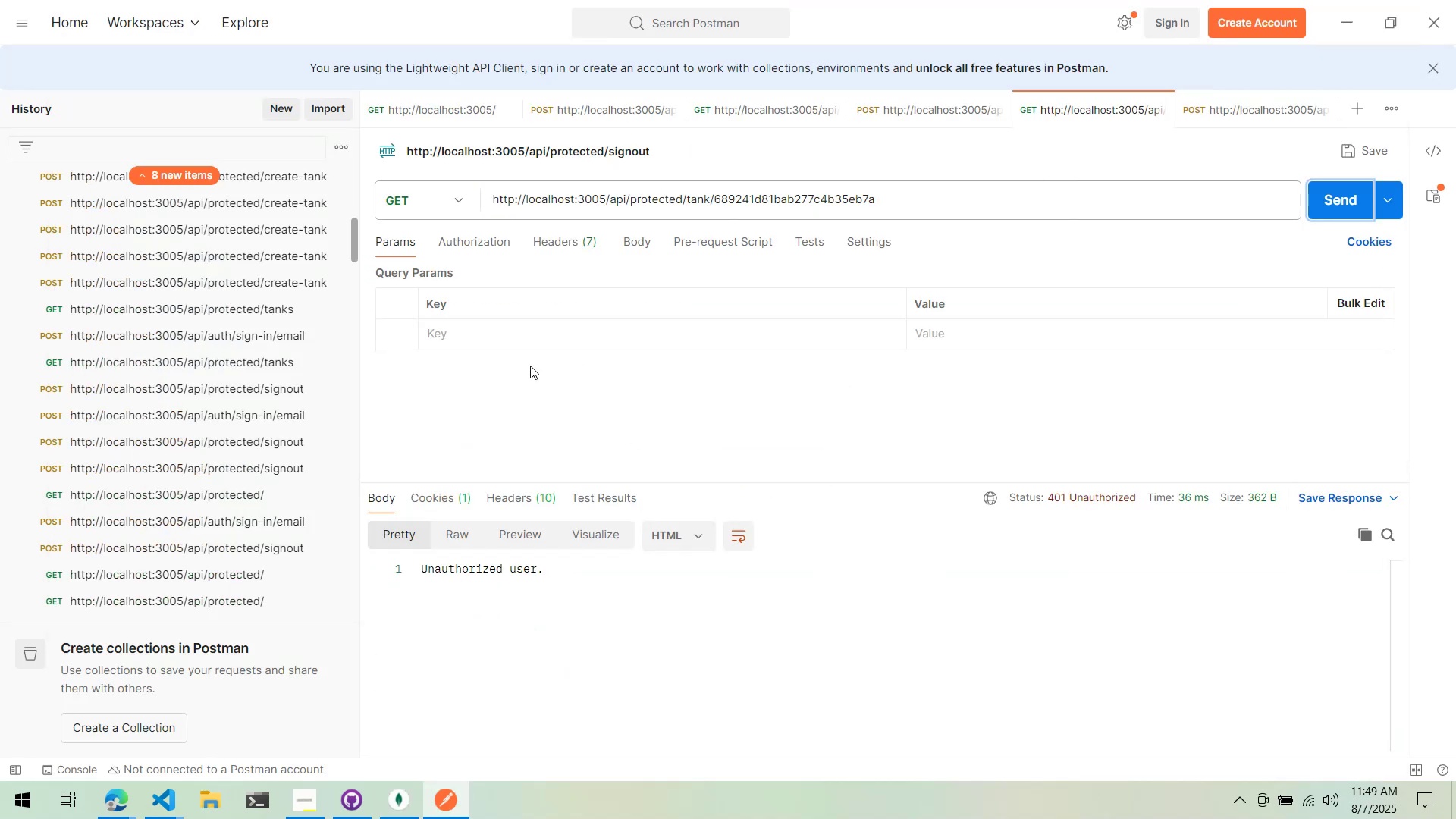 
left_click([514, 337])
 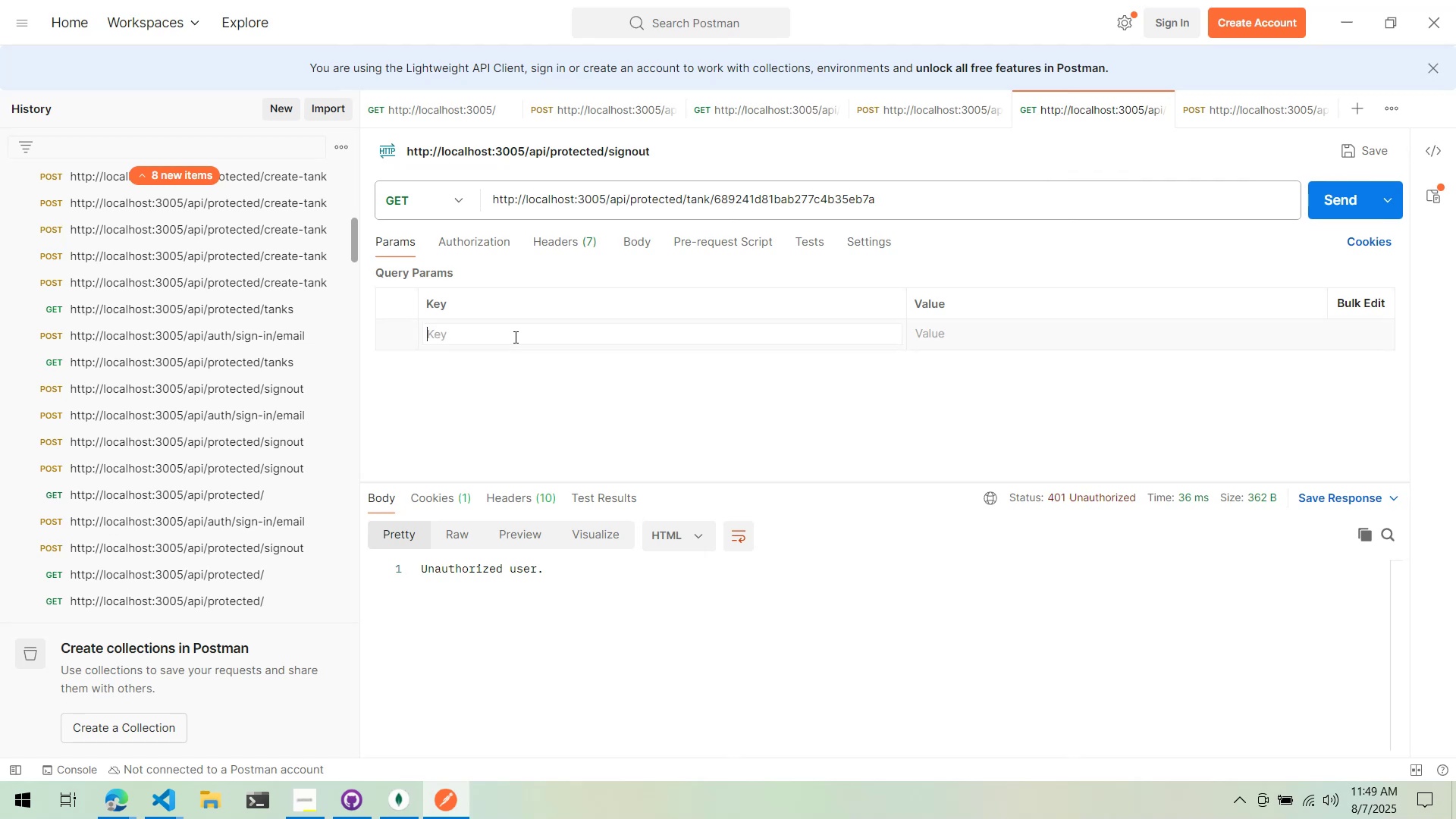 
type(d)
key(Backspace)
type(id)
 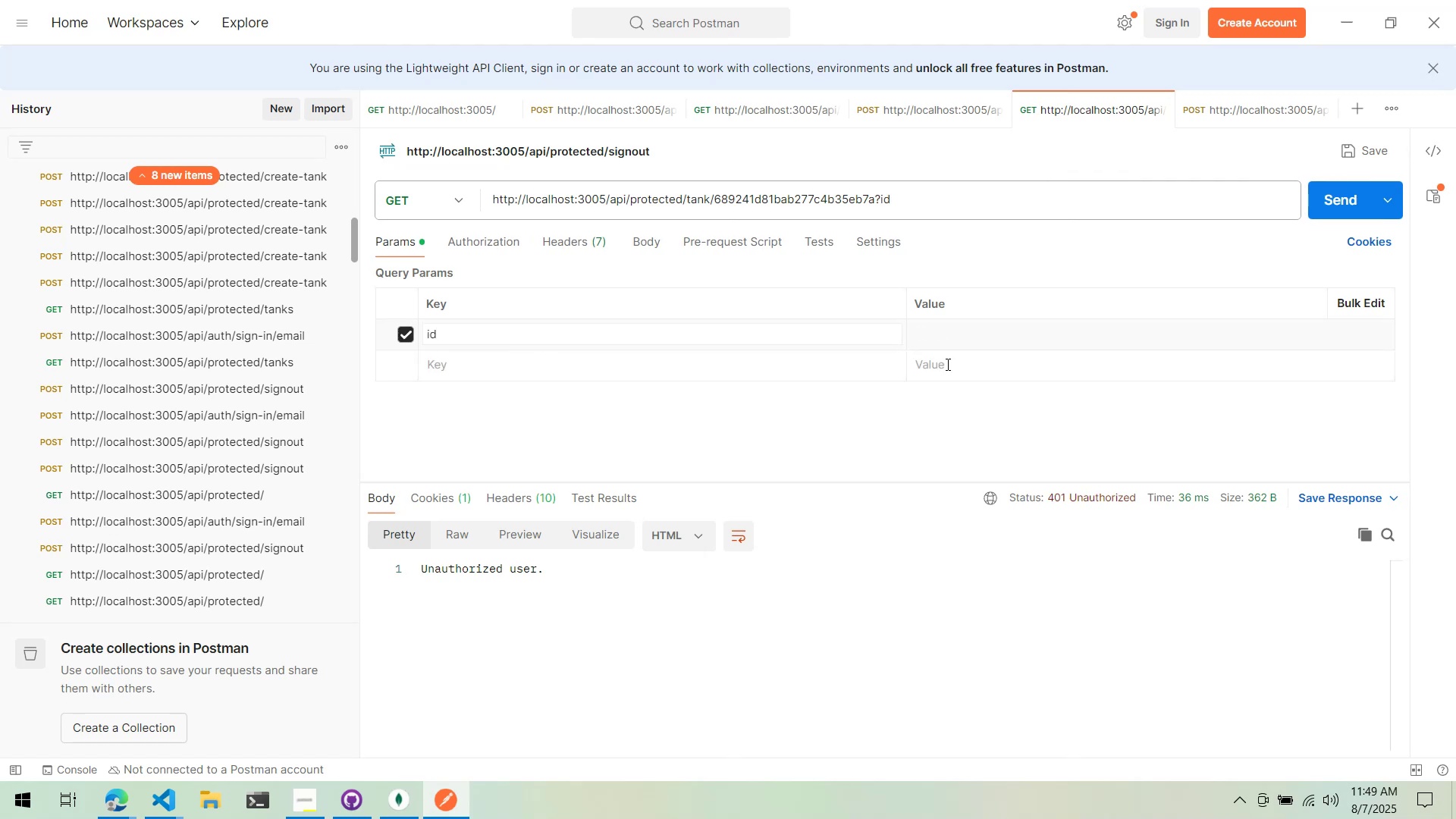 
left_click([988, 331])
 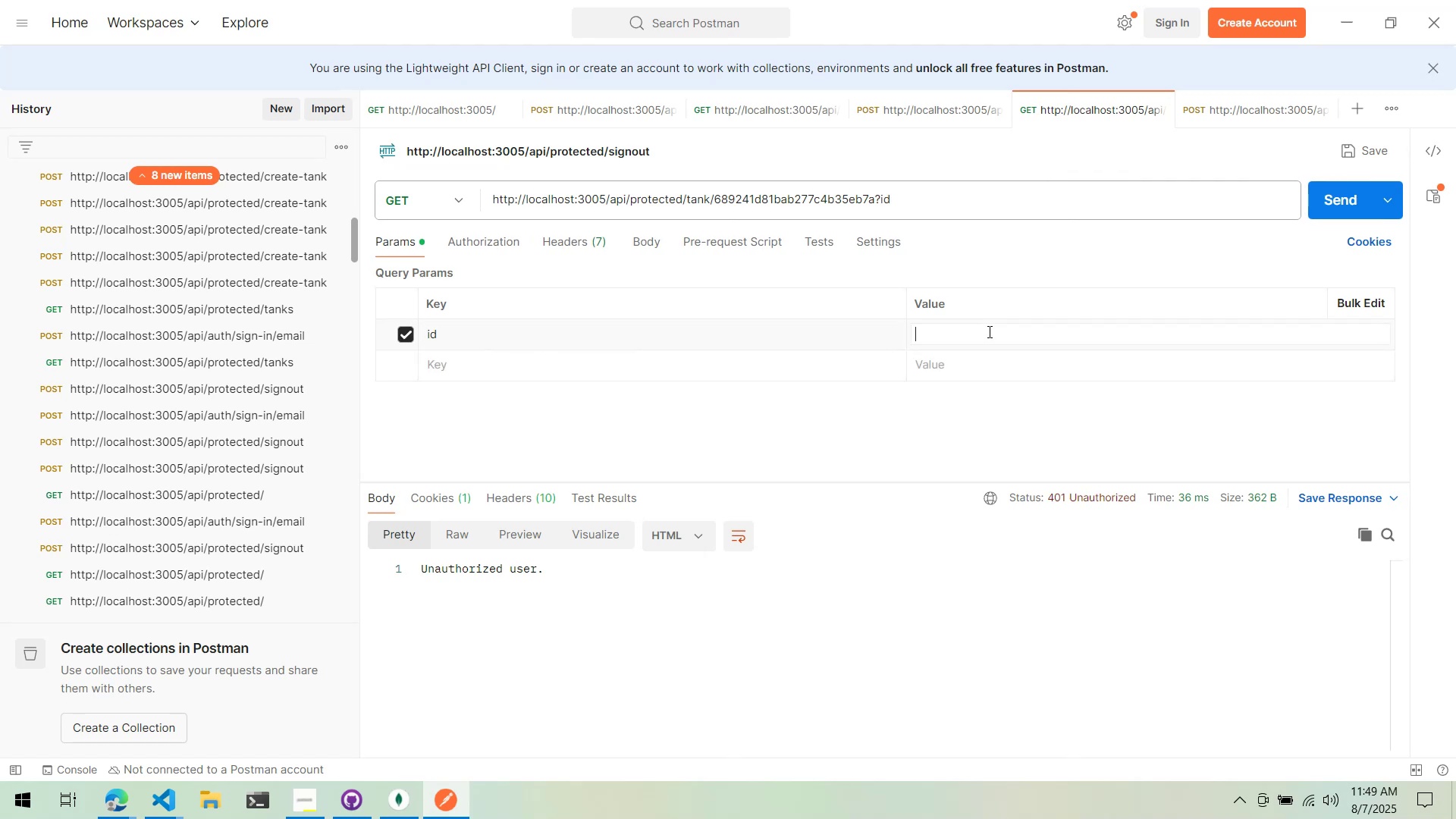 
key(Control+ControlLeft)
 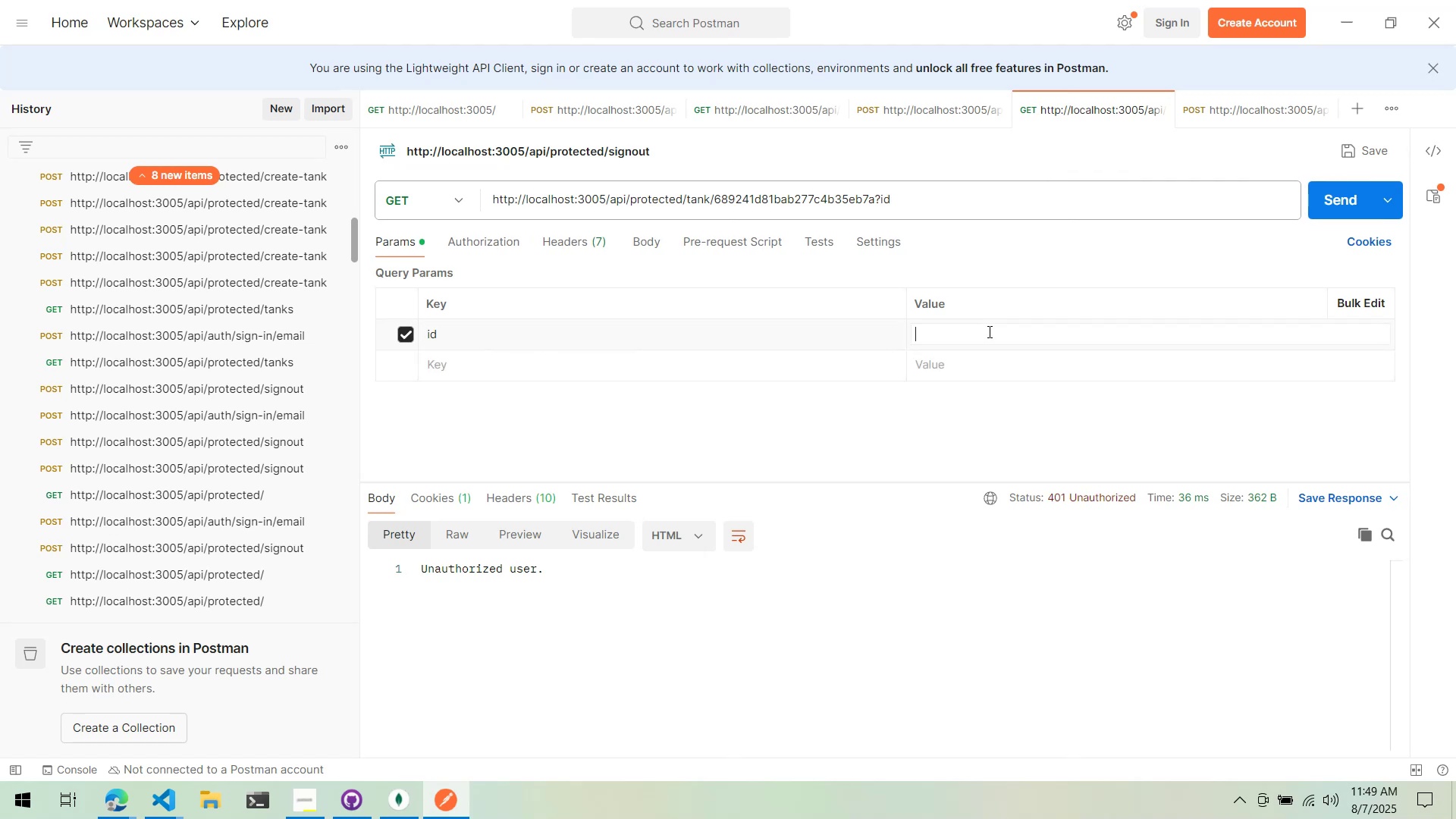 
key(Control+V)
 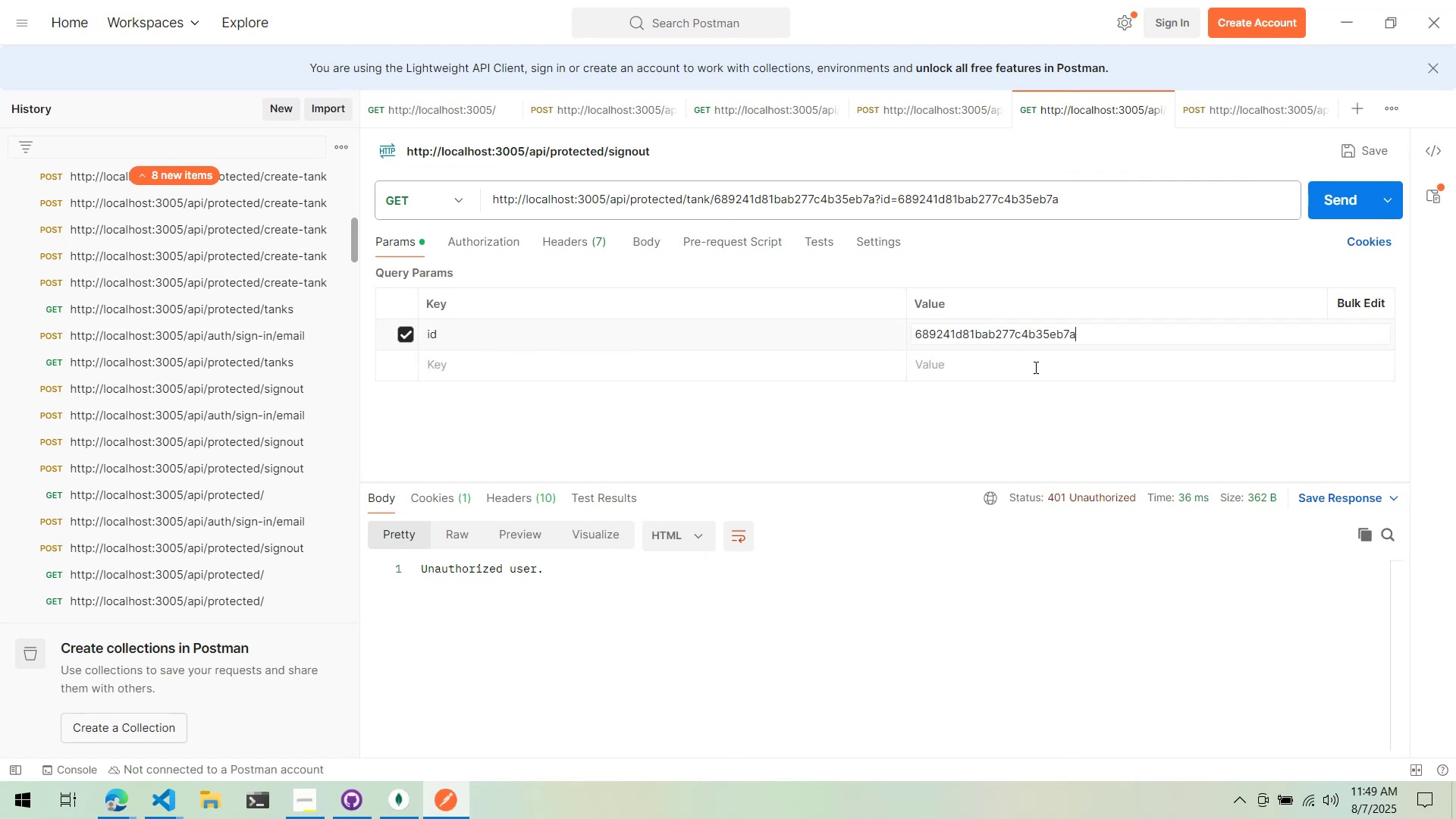 
left_click([1074, 395])
 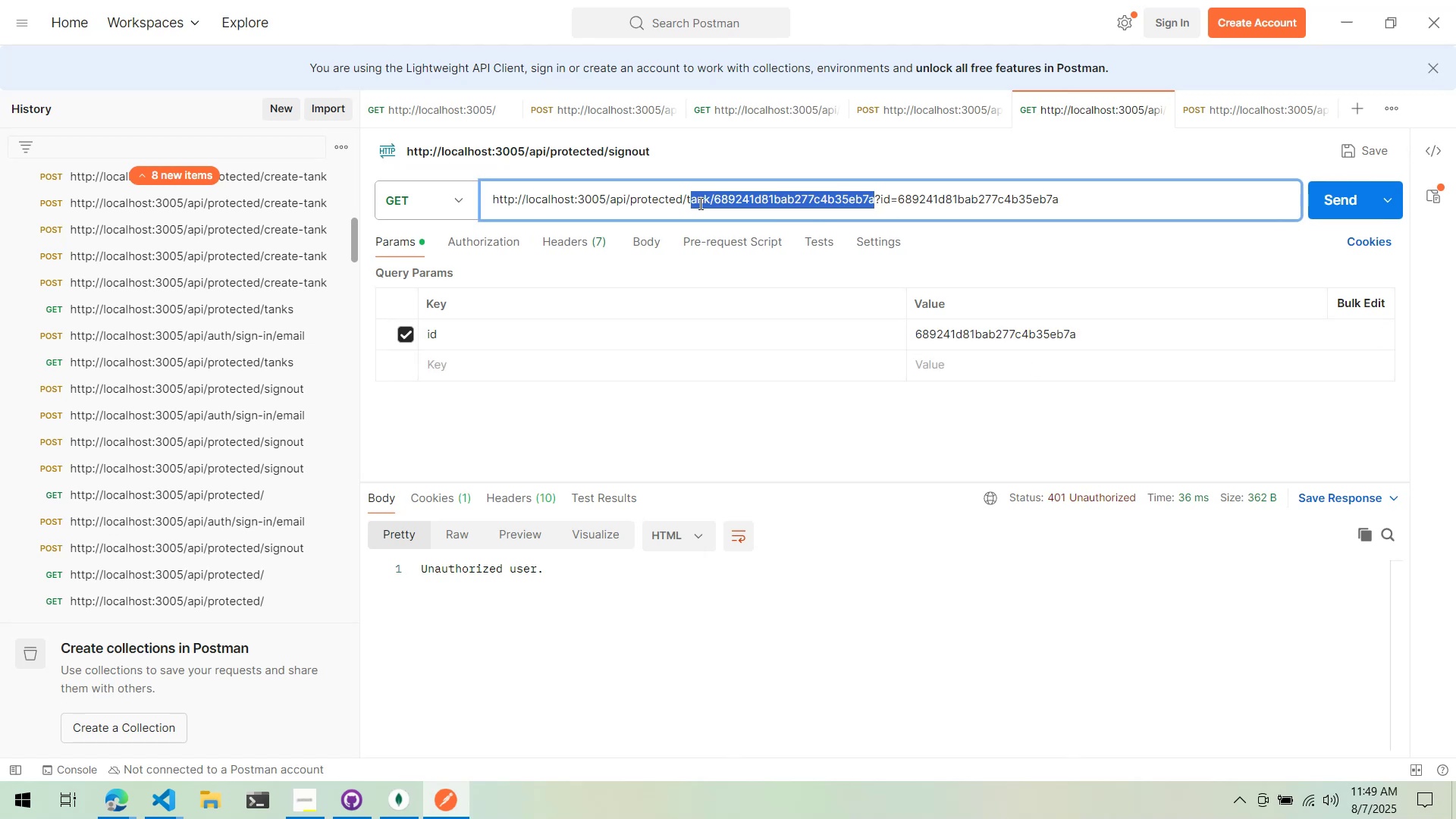 
key(Control+ControlLeft)
 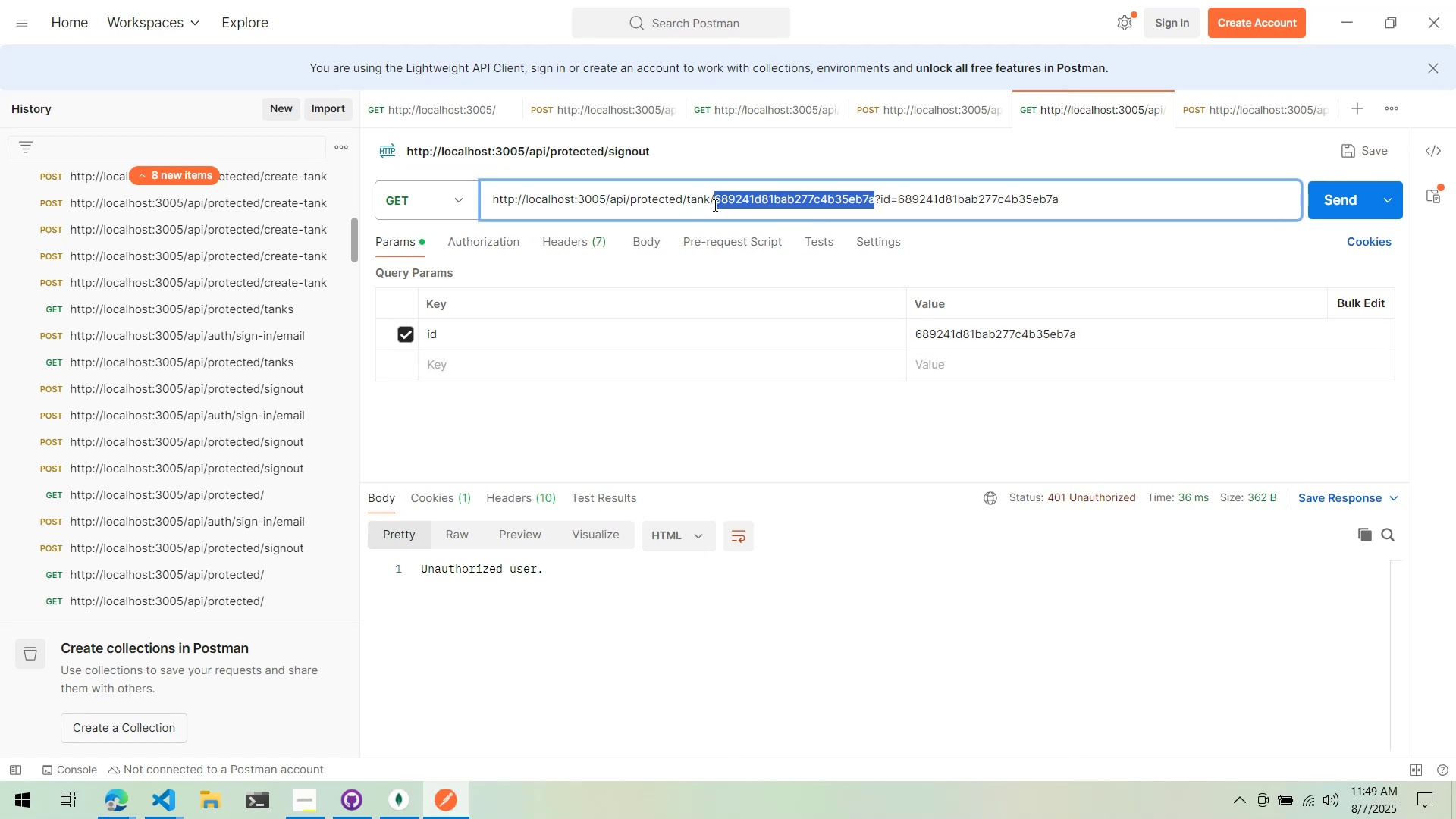 
key(Control+X)
 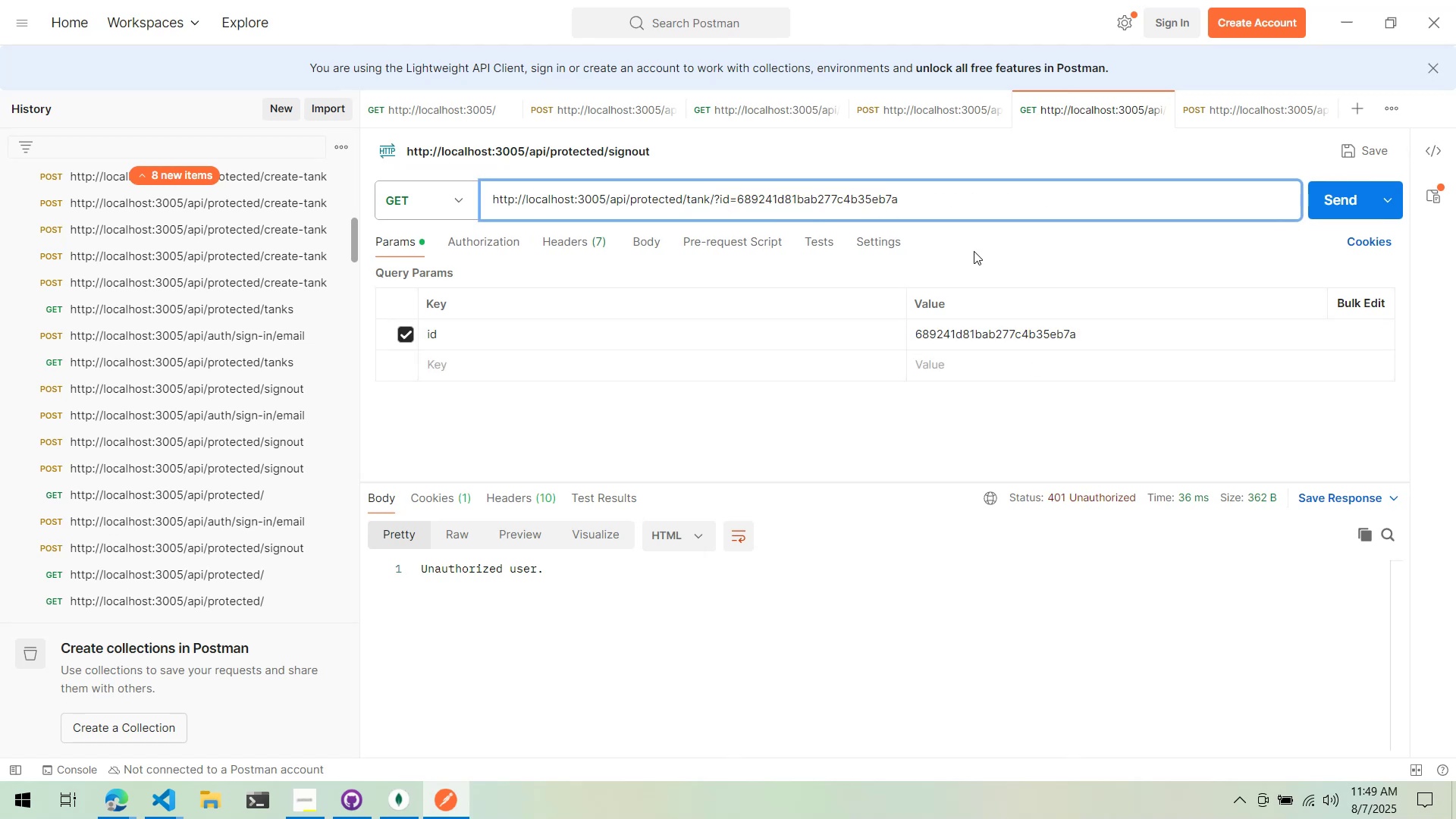 
left_click([1052, 240])
 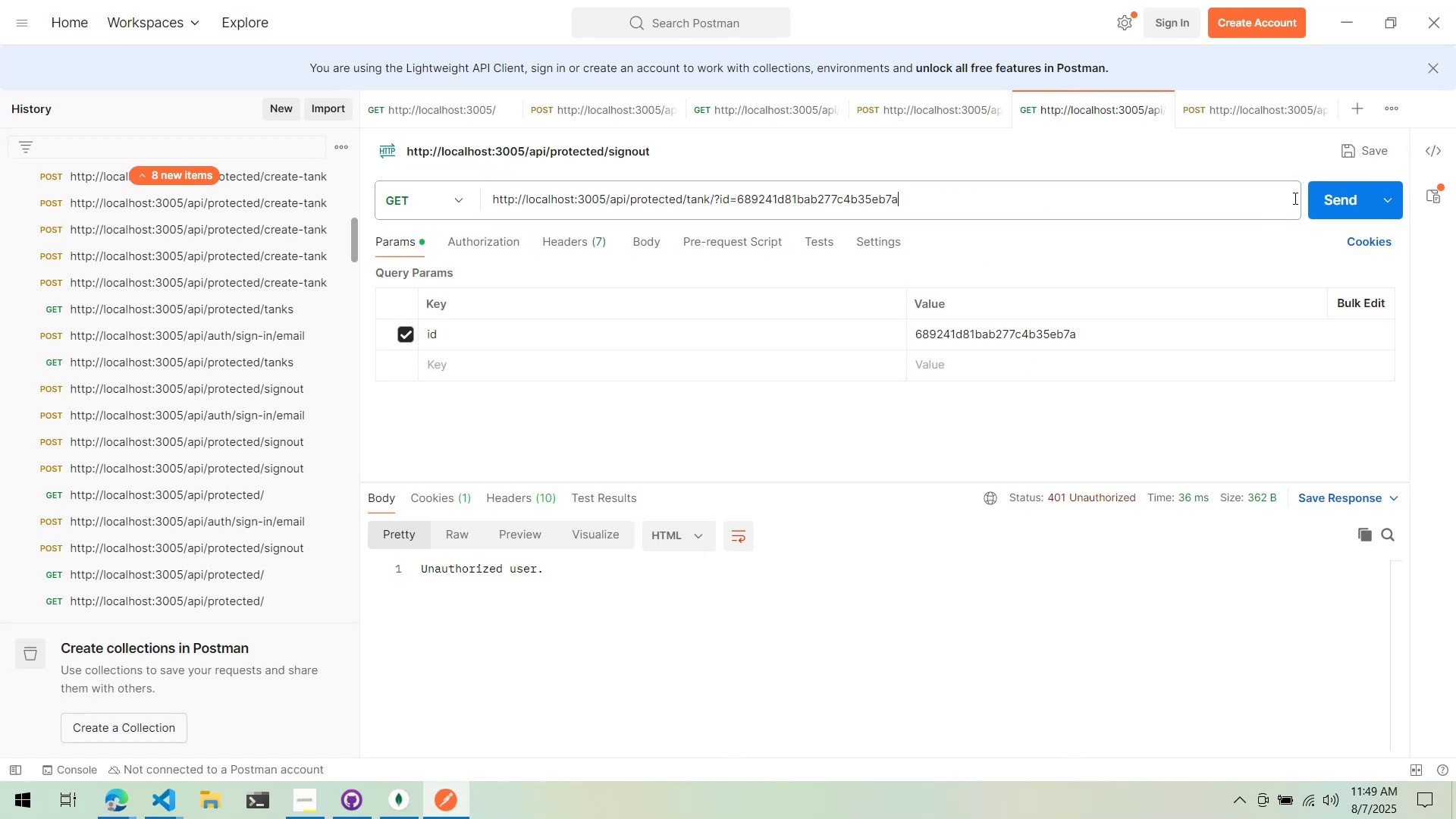 
triple_click([1333, 199])
 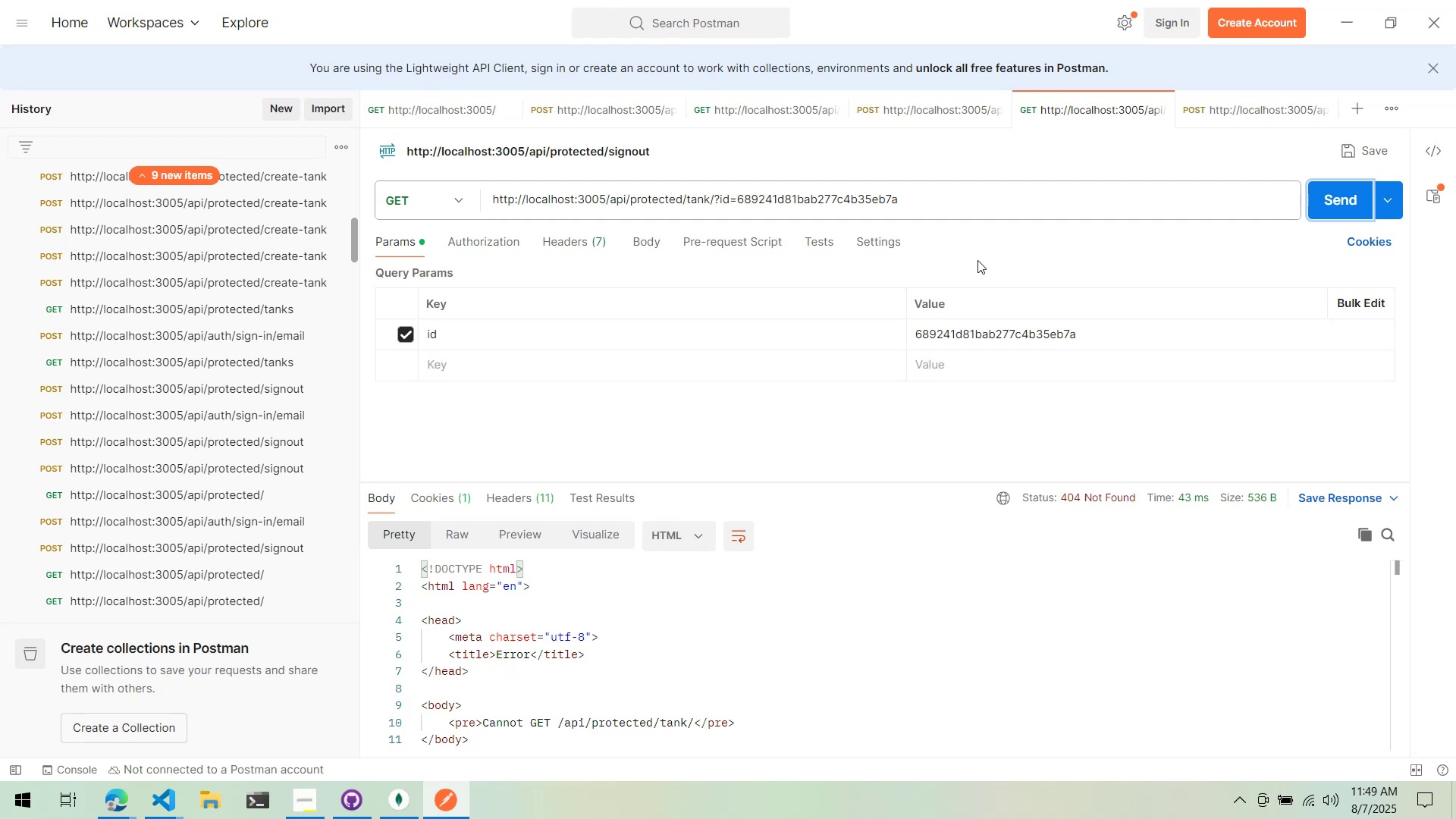 
key(Alt+AltLeft)
 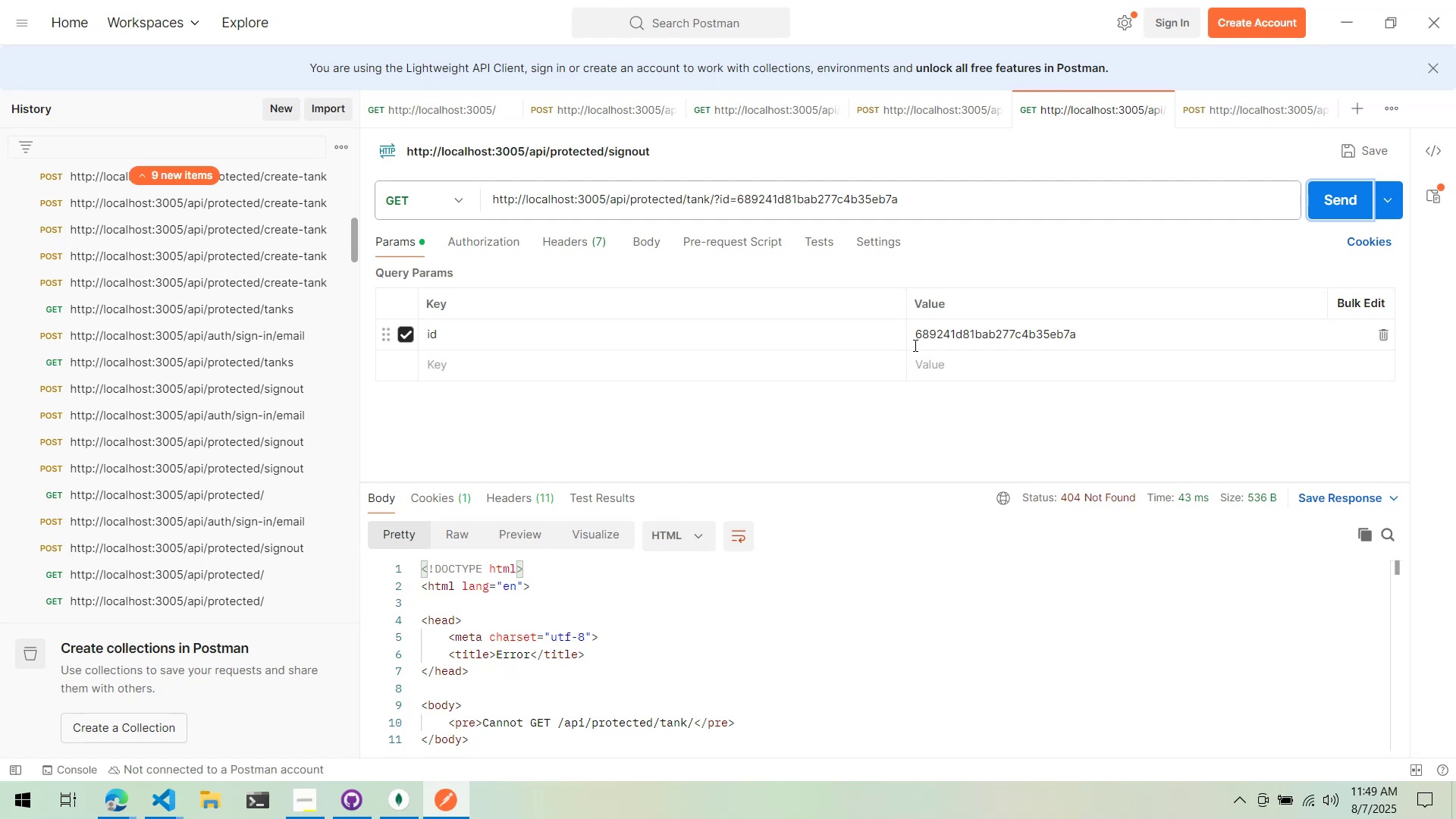 
key(Alt+Tab)
 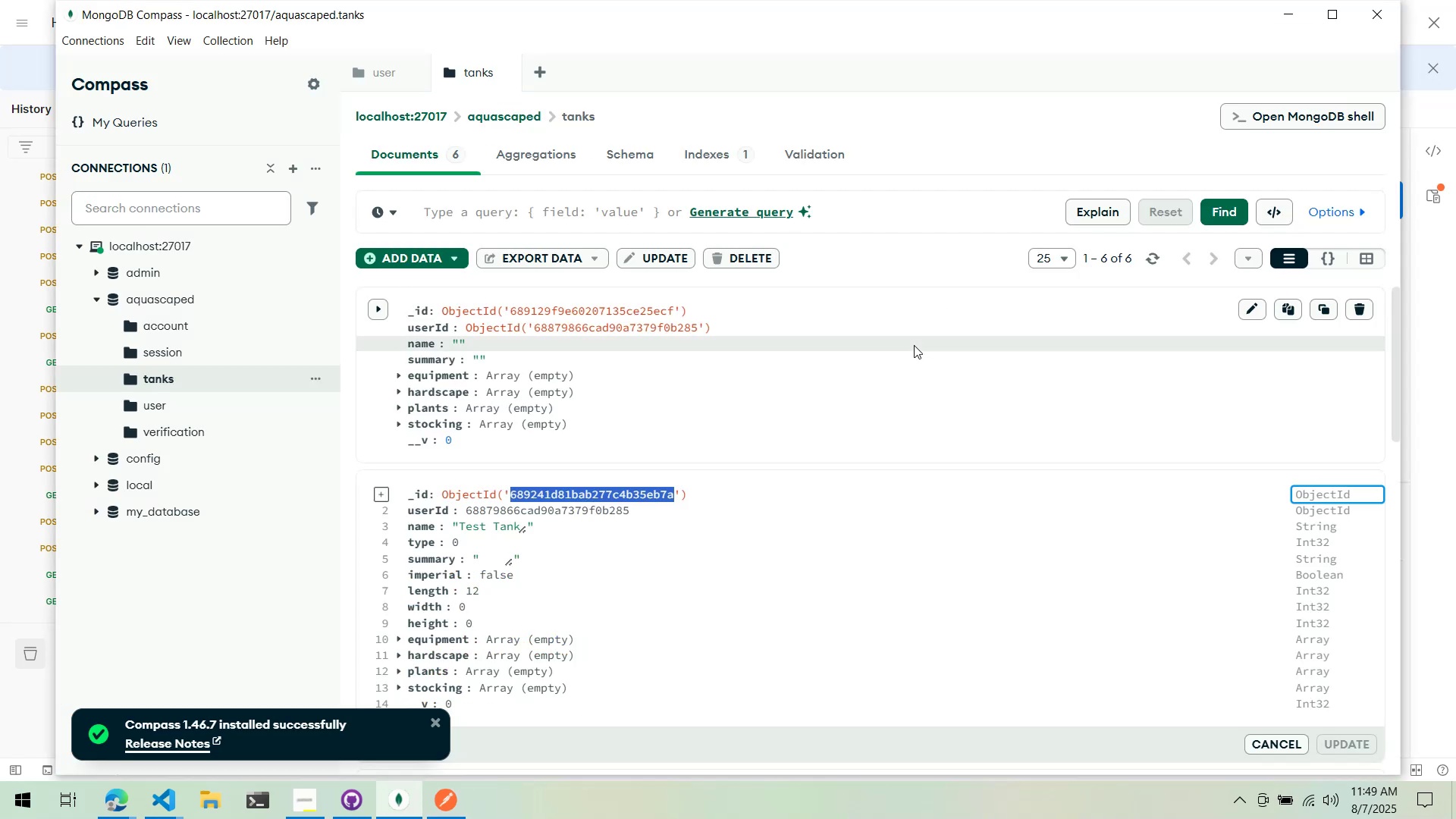 
key(Alt+AltLeft)
 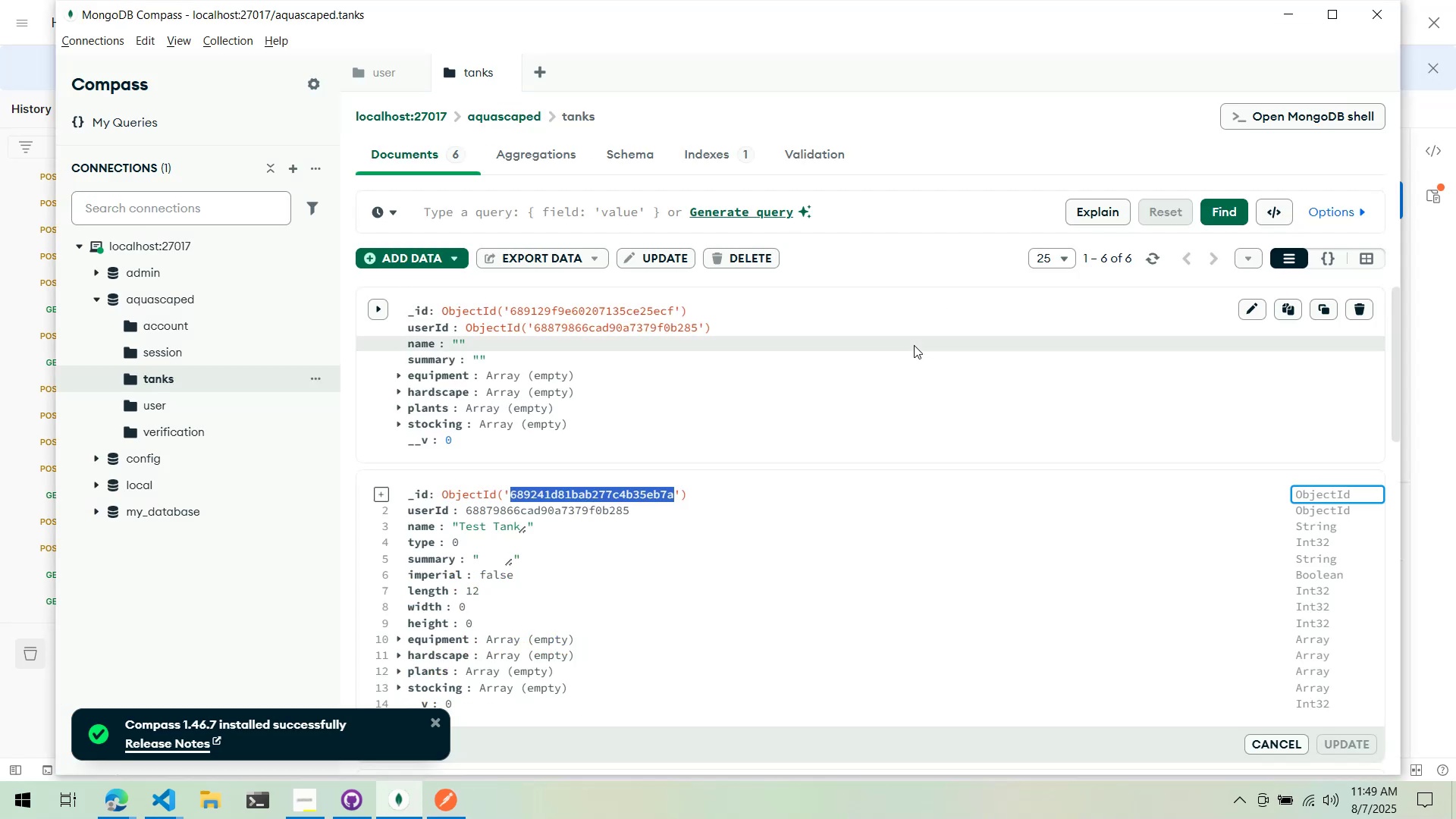 
key(Alt+Tab)
 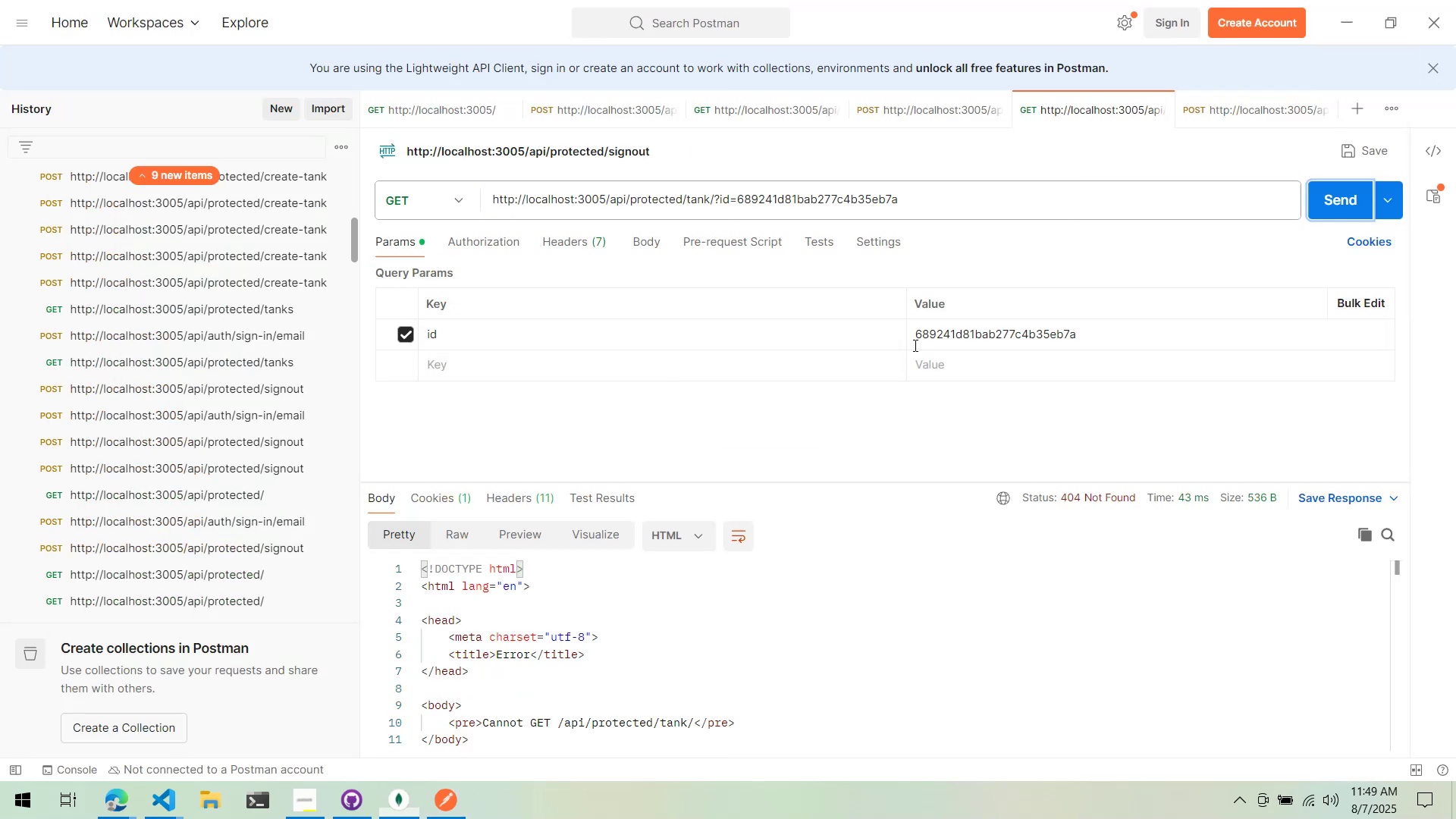 
key(Alt+Tab)
 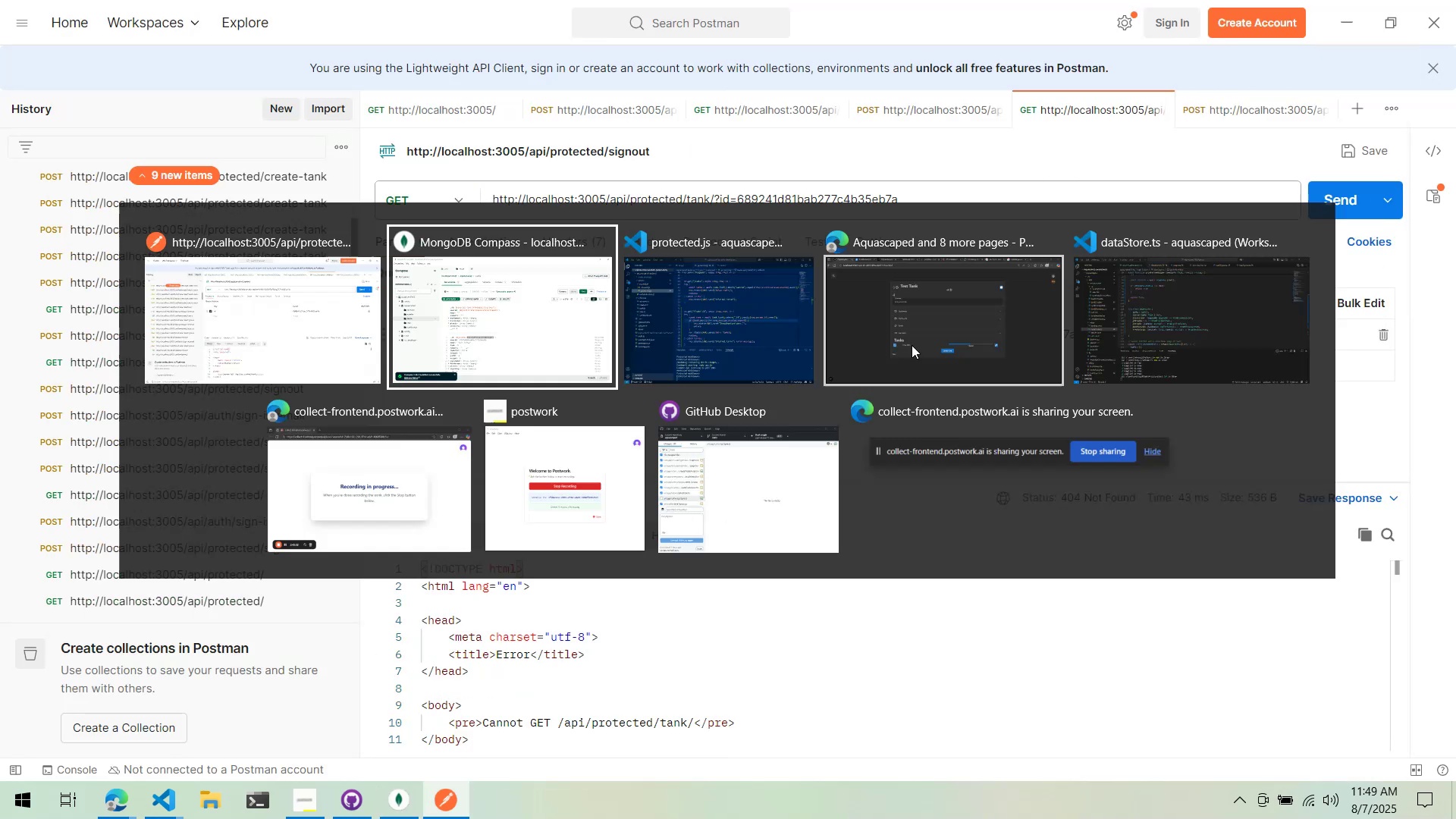 
hold_key(key=Tab, duration=1.34)
 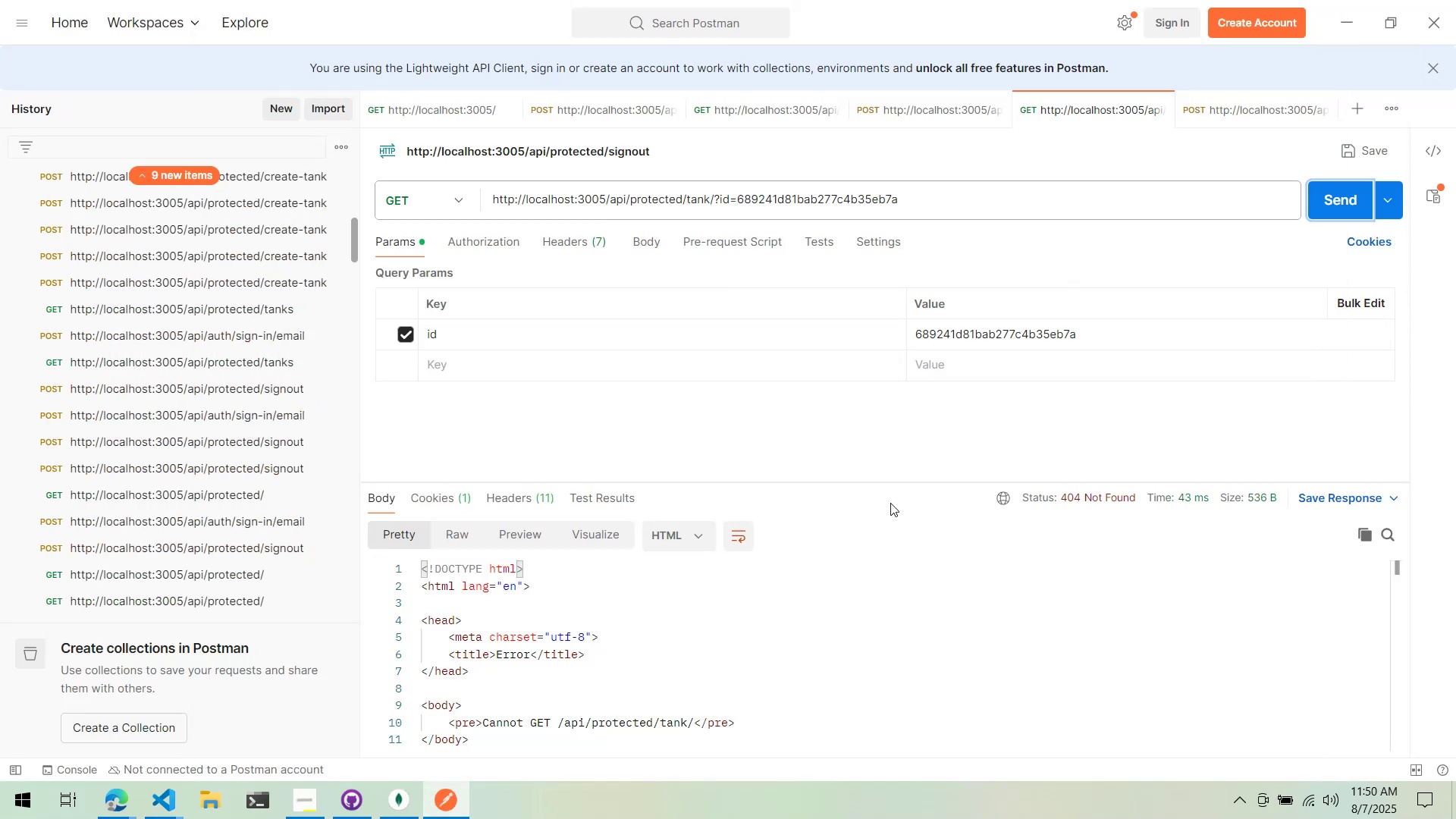 
key(Alt+AltLeft)
 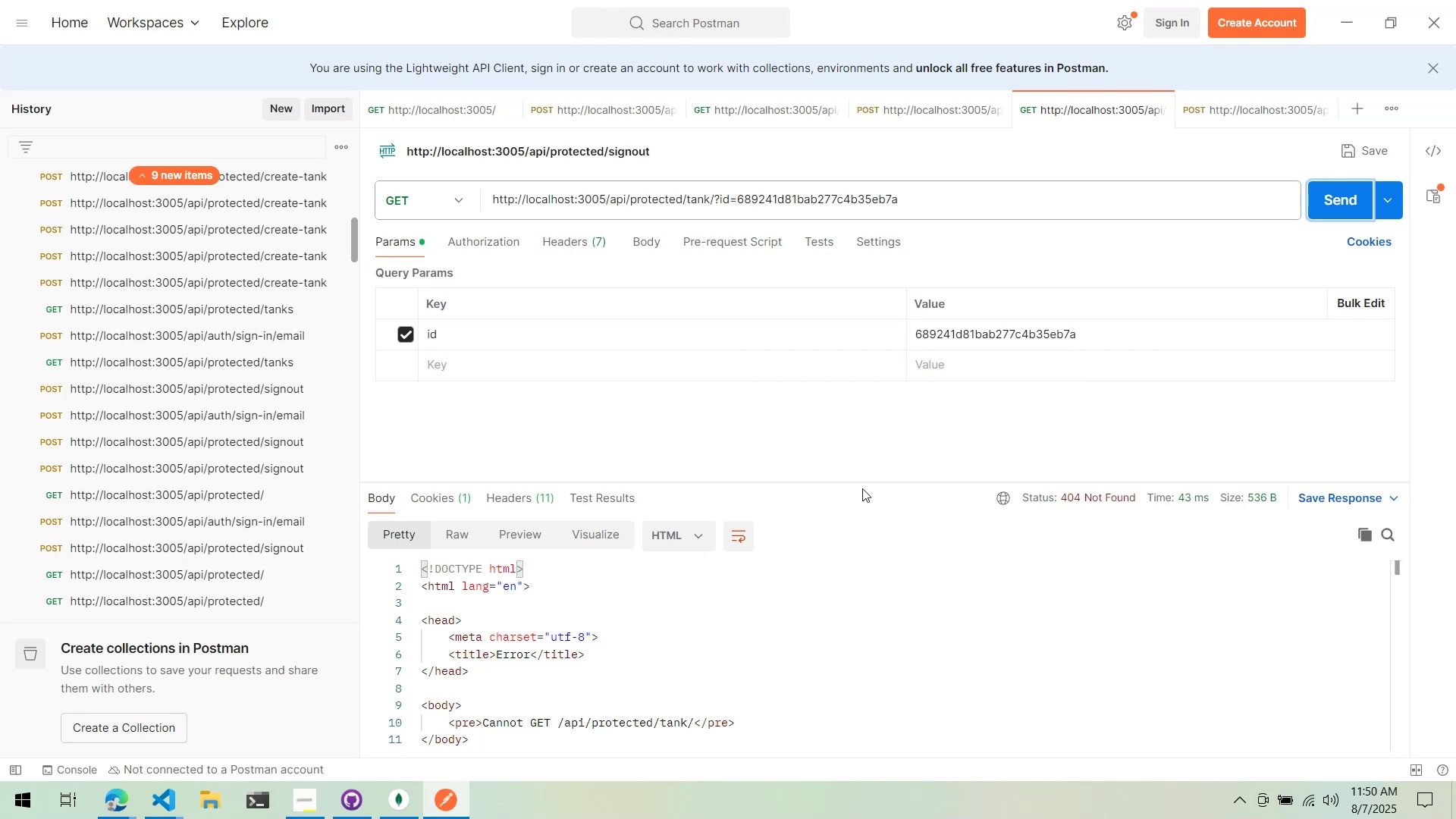 
wait(11.56)
 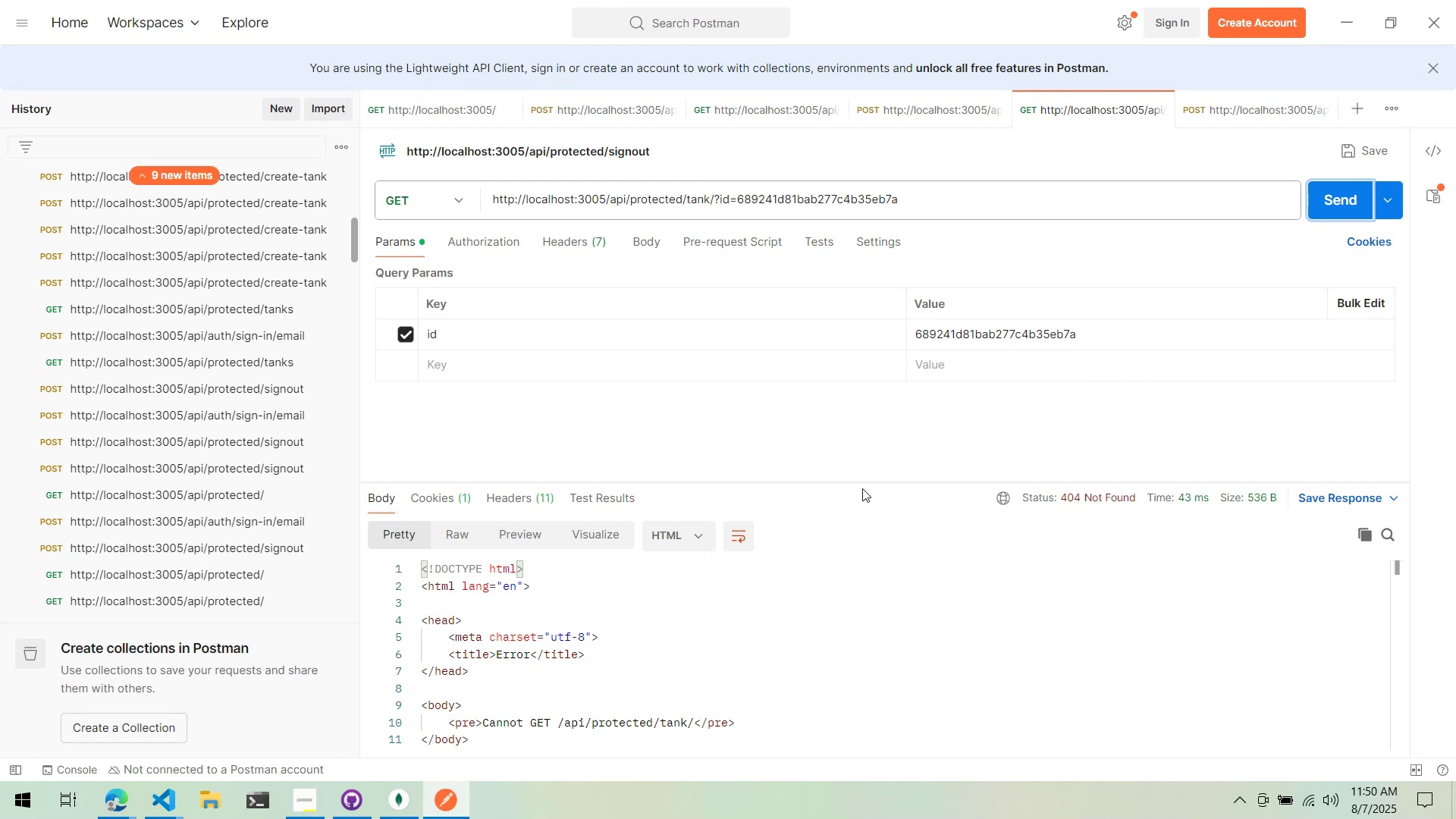 
double_click([460, 326])
 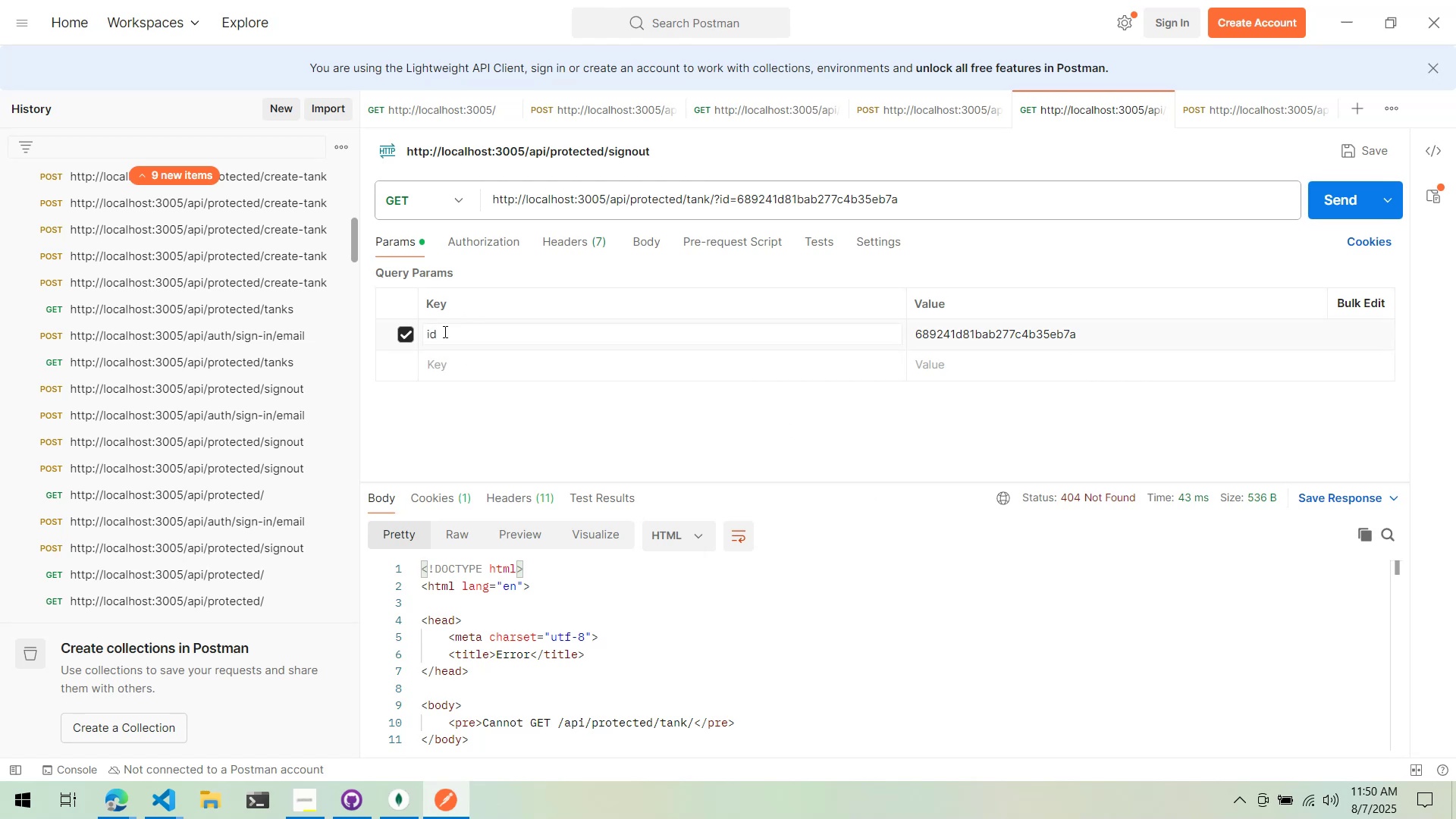 
double_click([444, 331])
 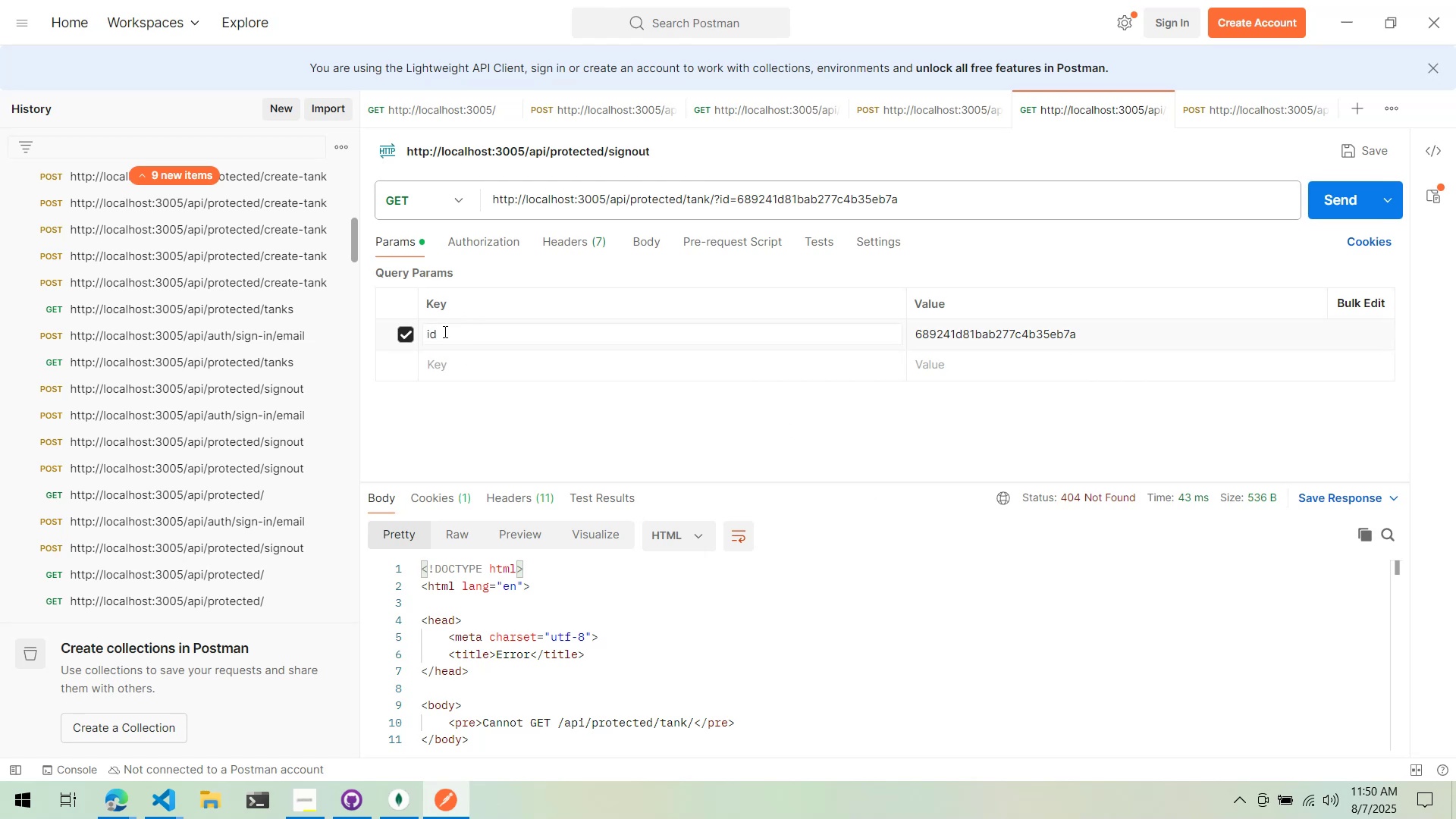 
key(Control+ControlLeft)
 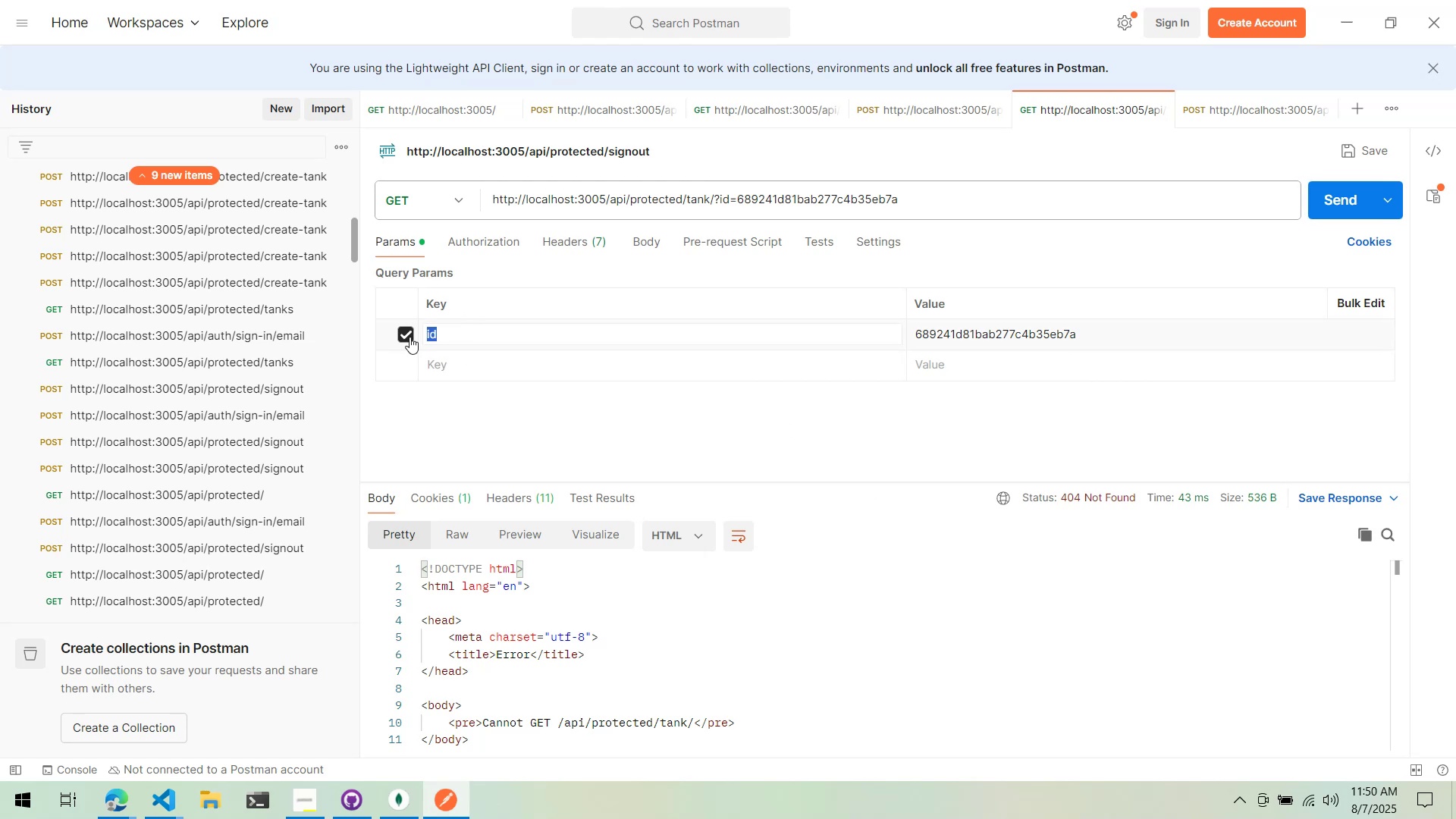 
key(Control+ControlLeft)
 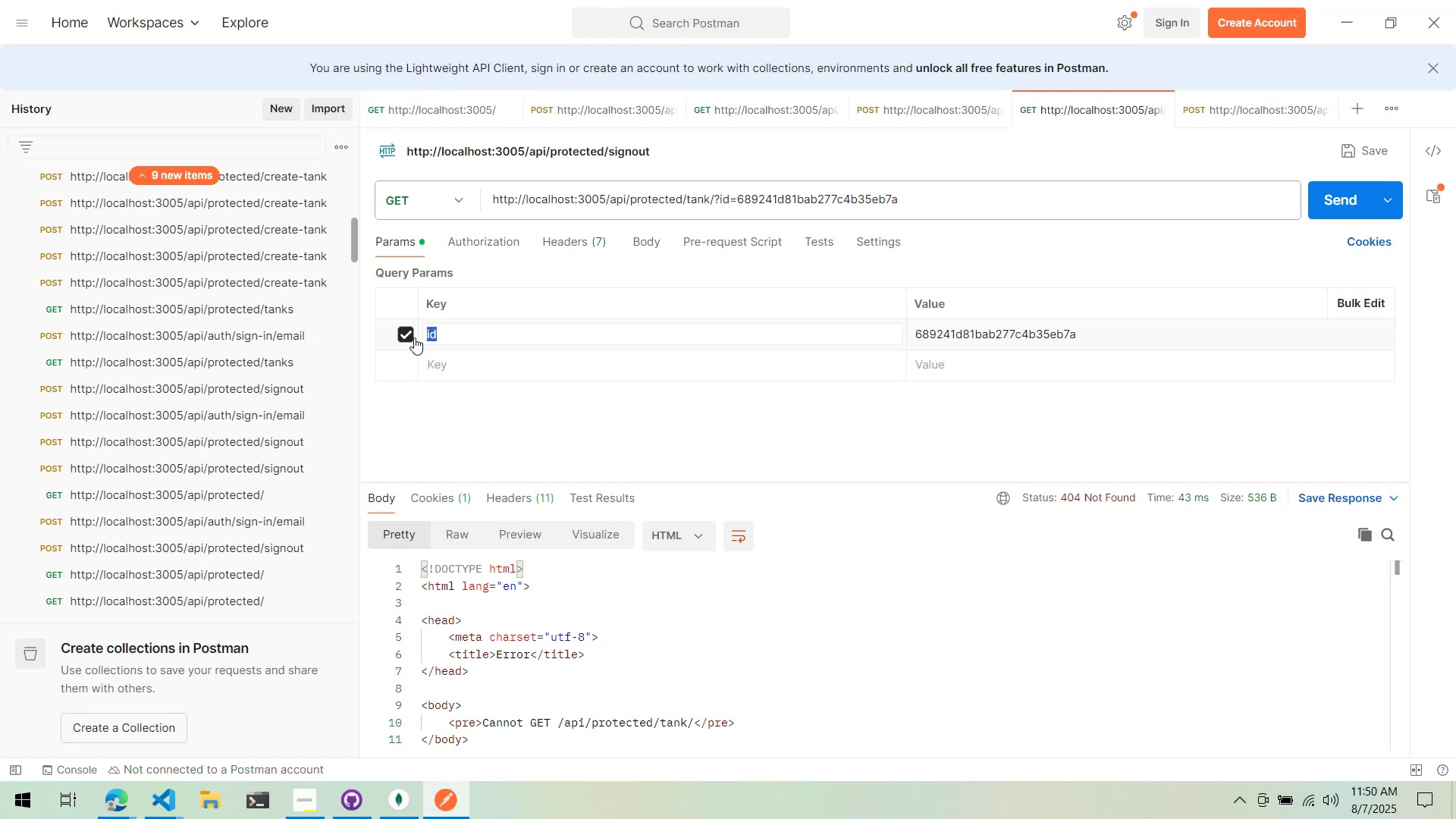 
key(Control+X)
 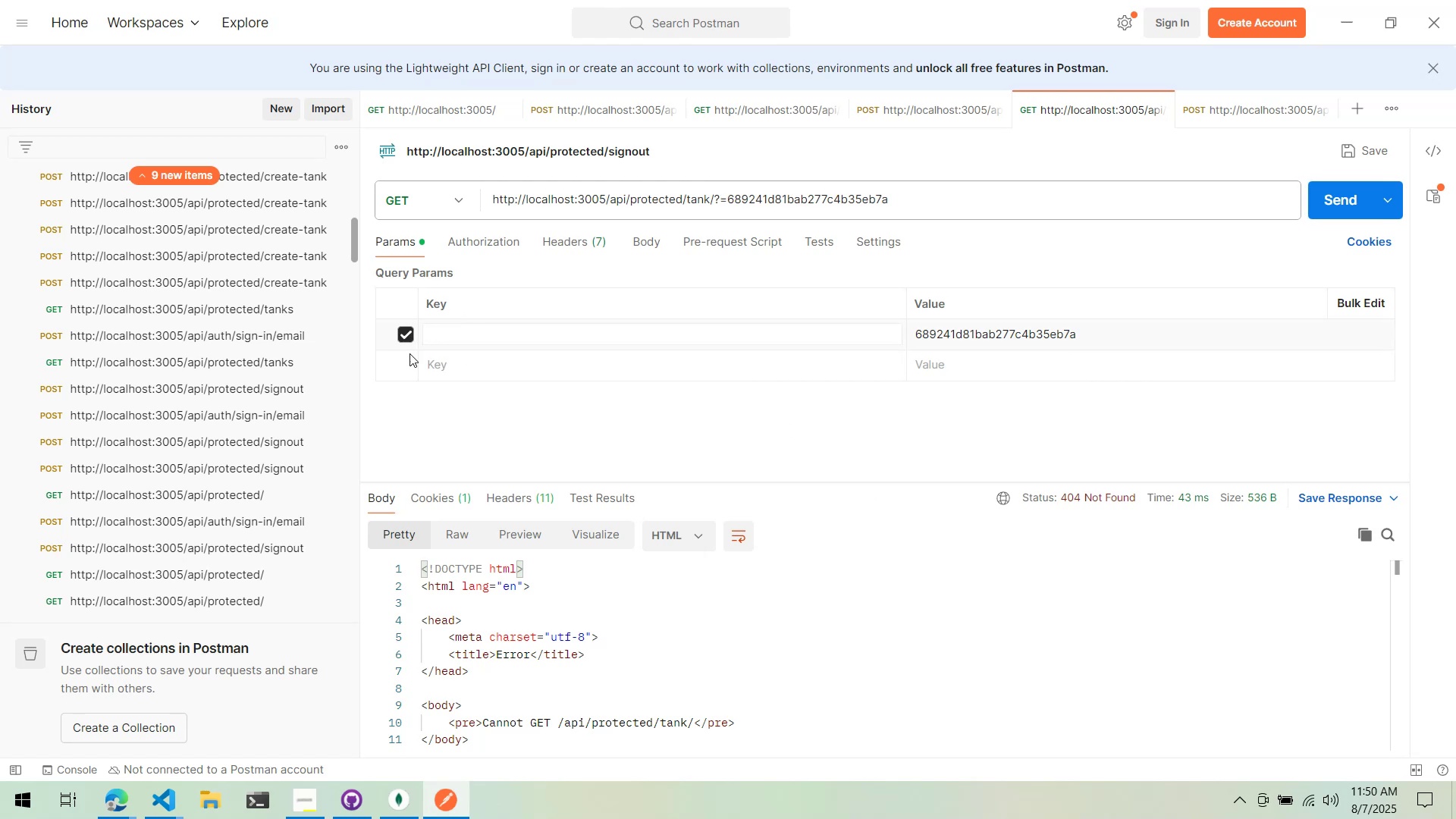 
left_click([500, 437])
 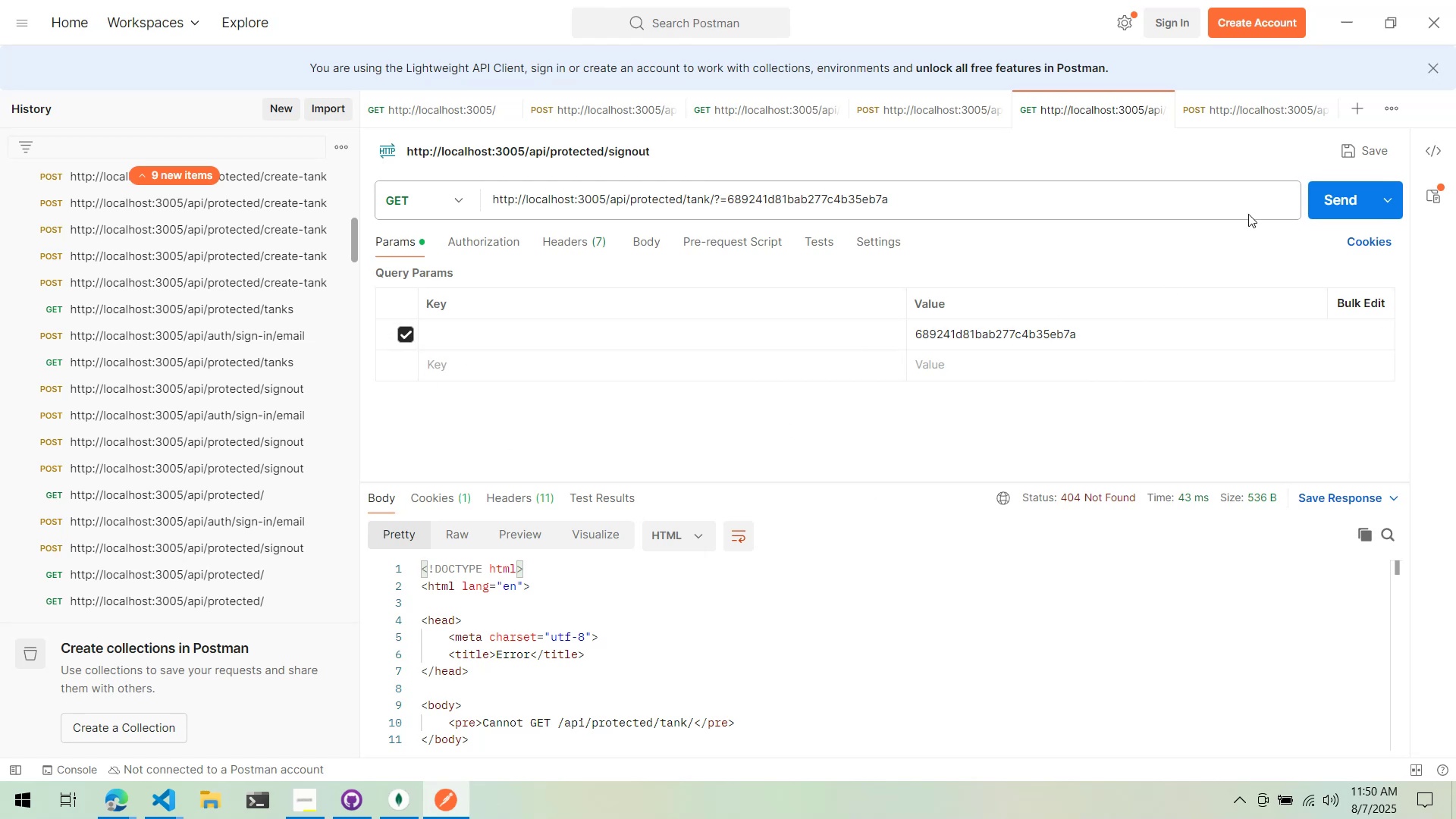 
left_click([1316, 195])
 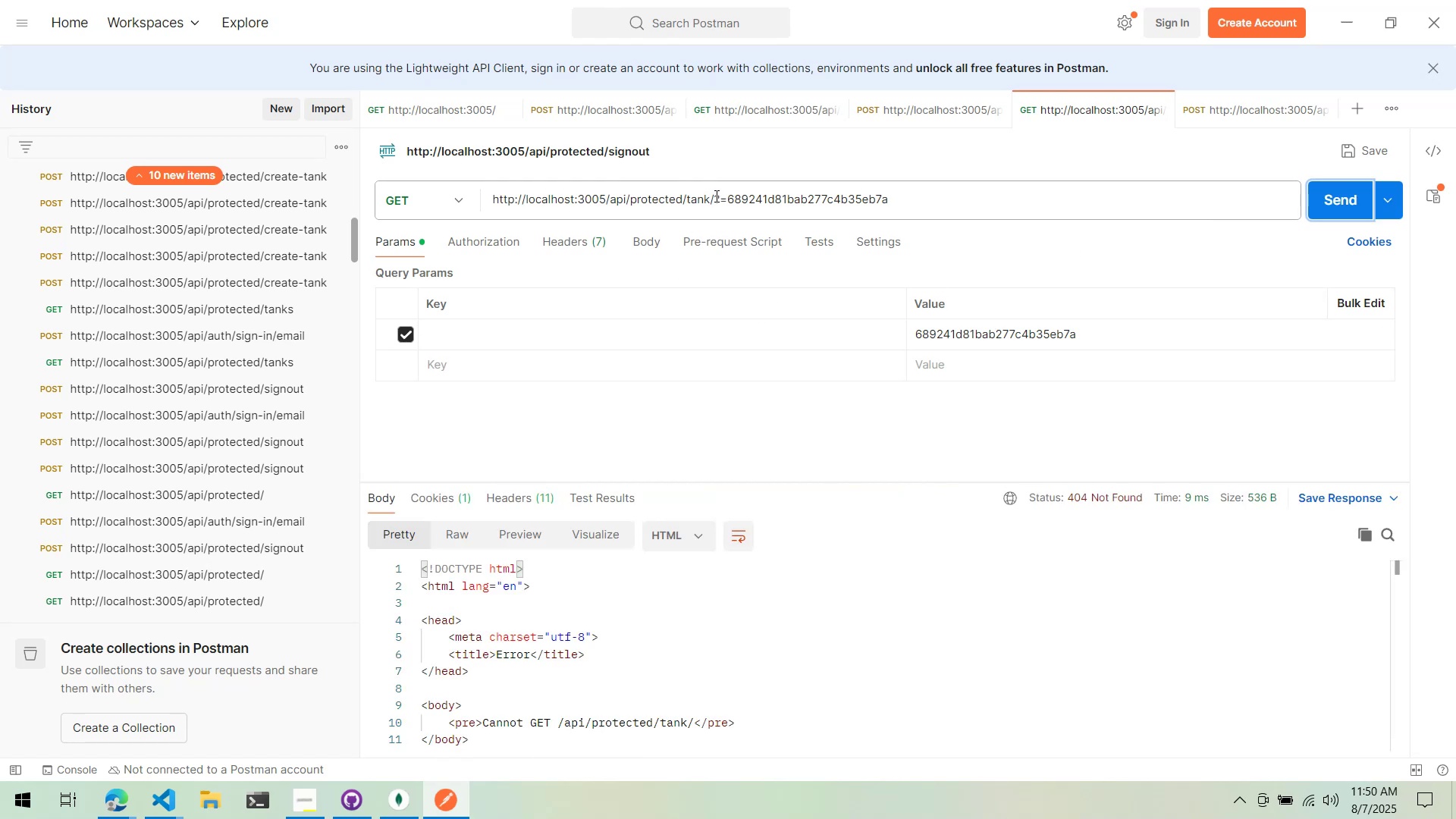 
key(Control+ControlLeft)
 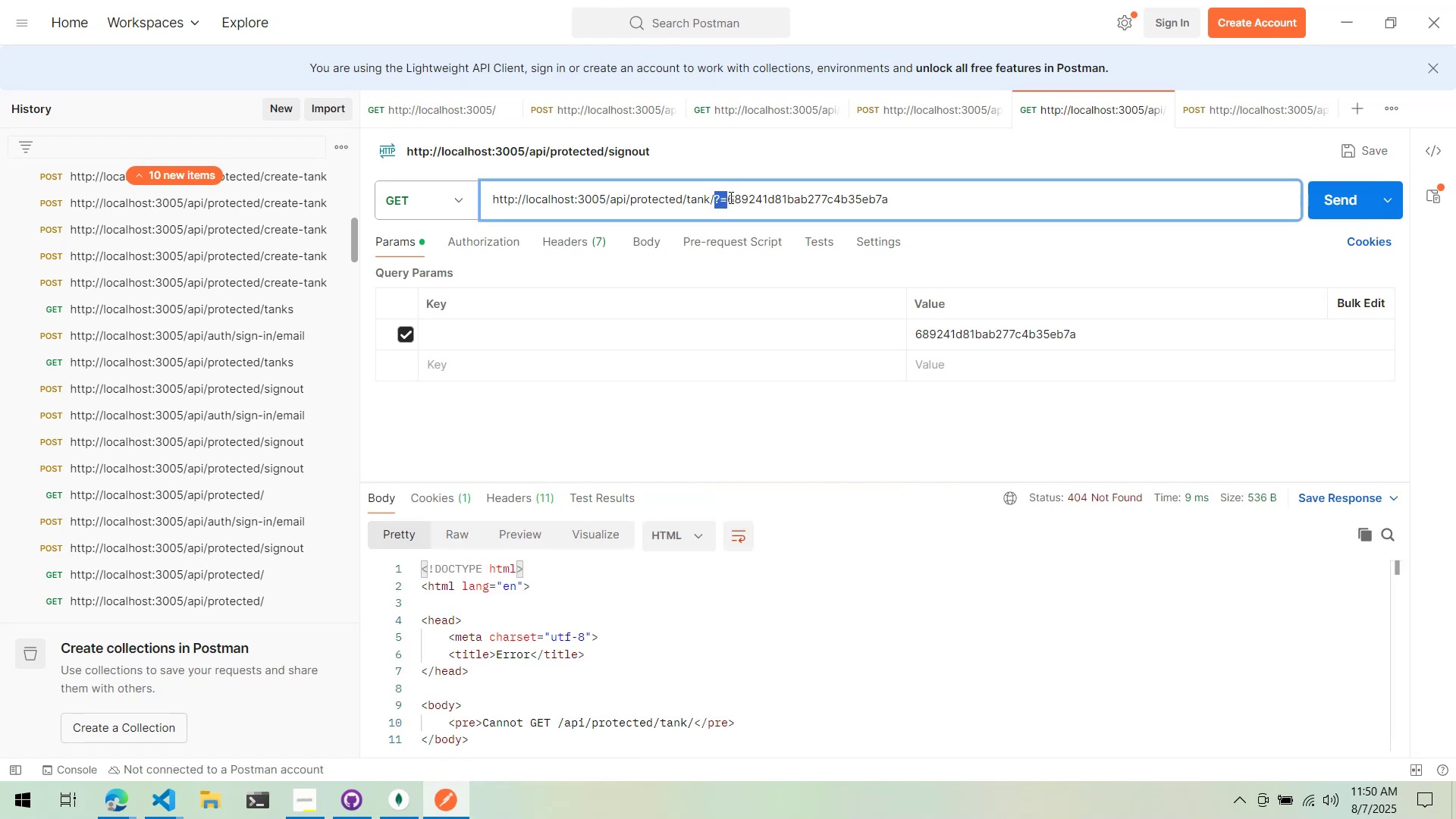 
key(Control+X)
 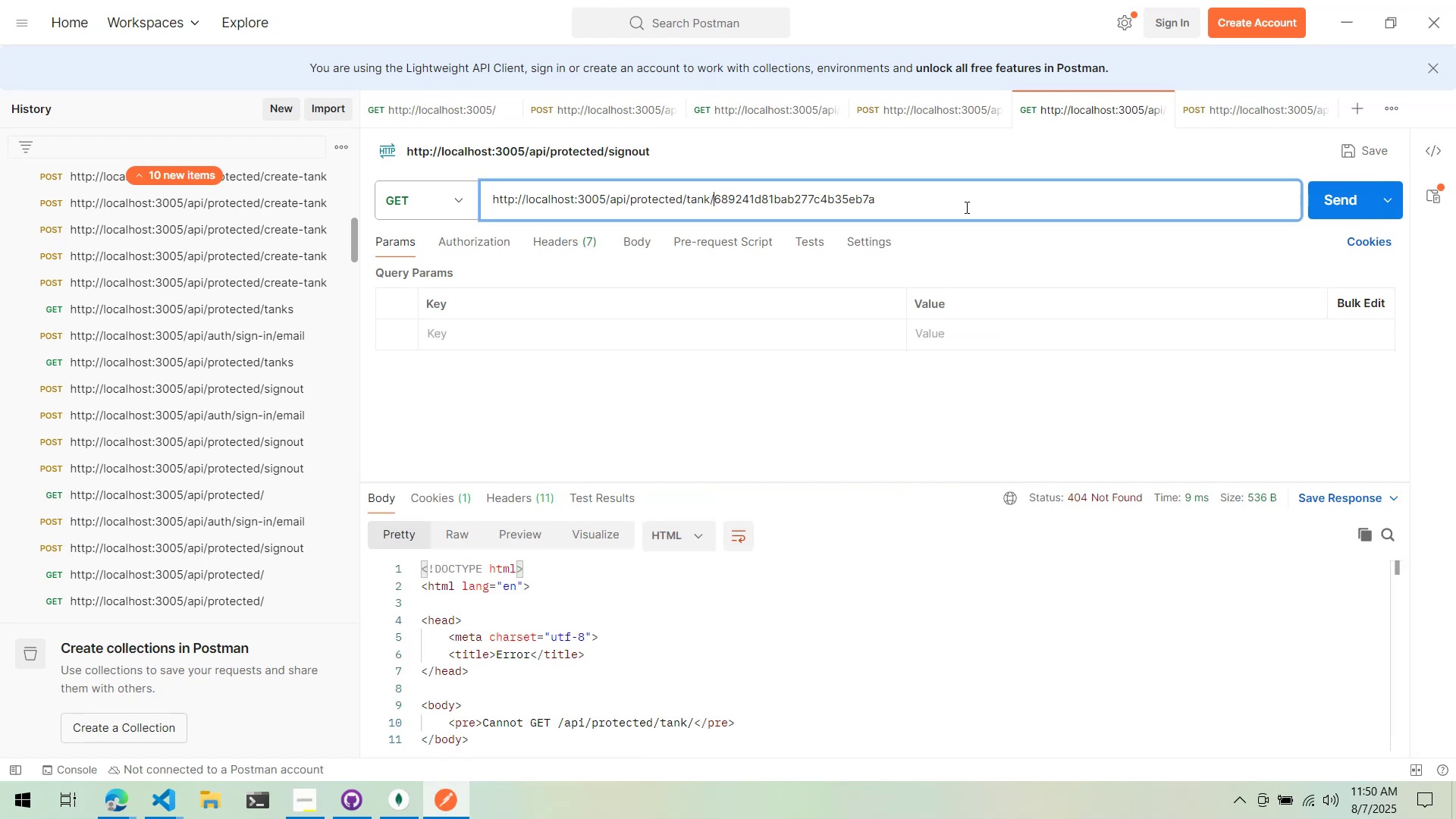 
hold_key(key=ControlLeft, duration=0.4)
 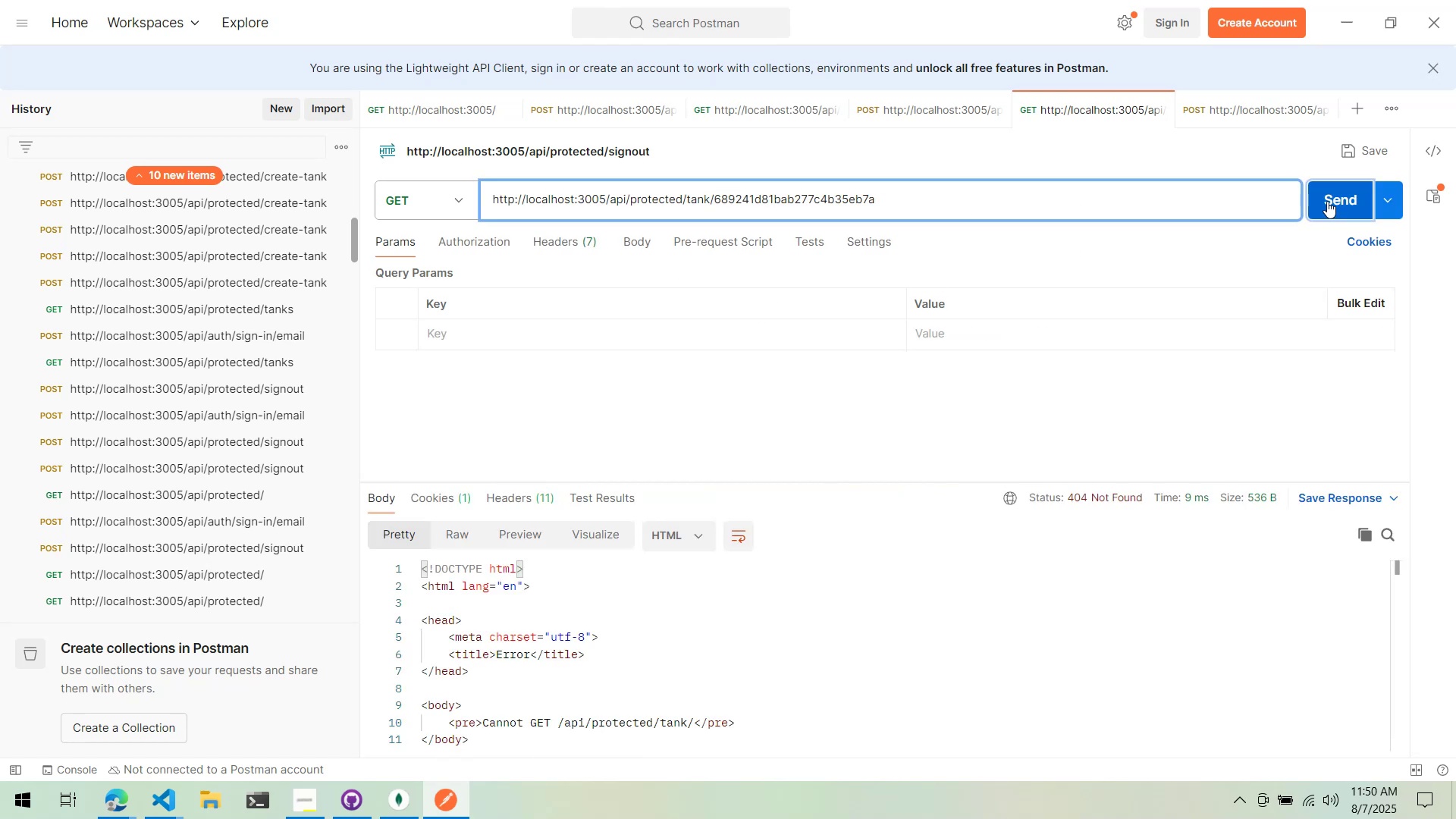 
left_click([1327, 201])
 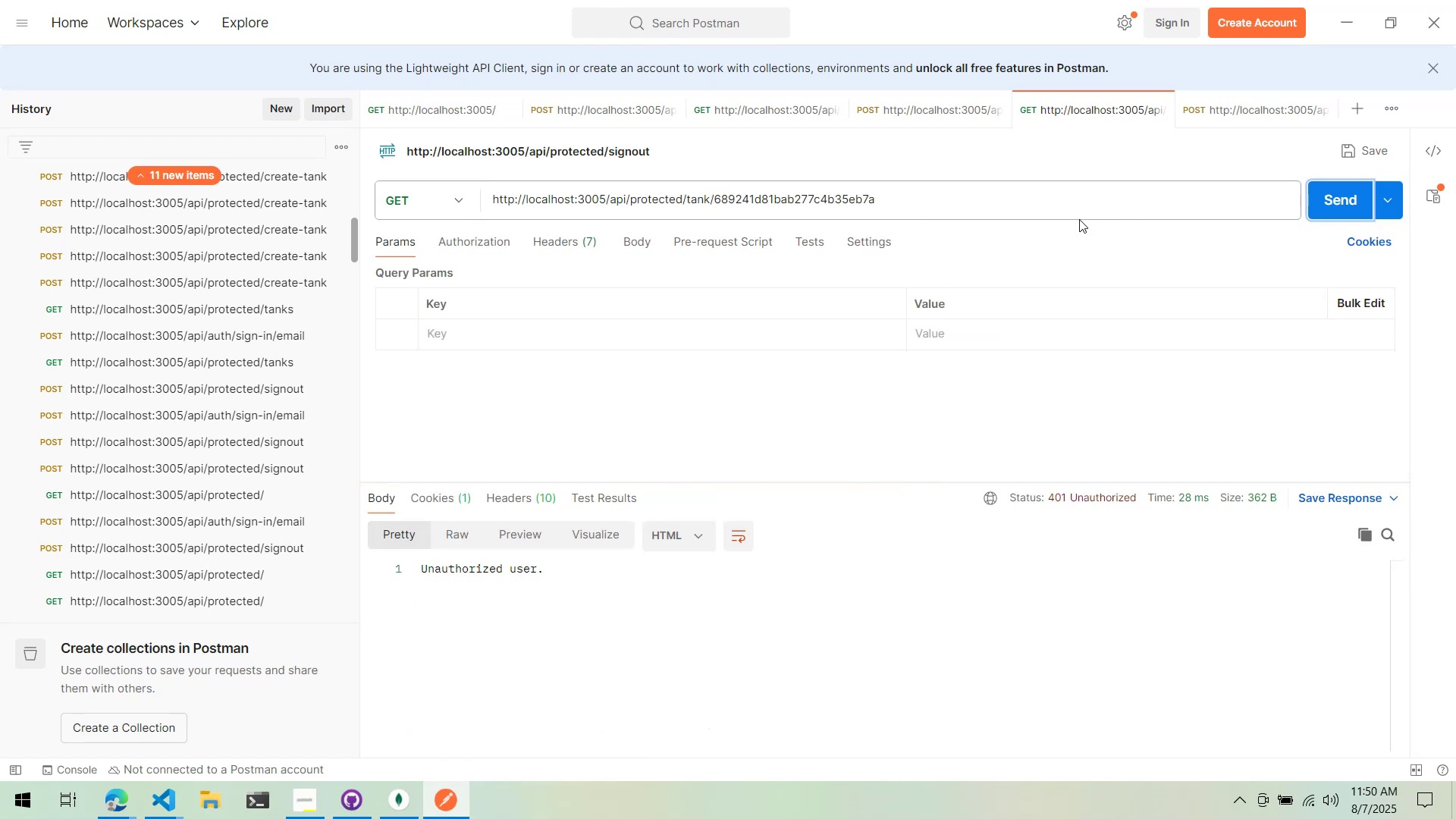 
key(Alt+AltLeft)
 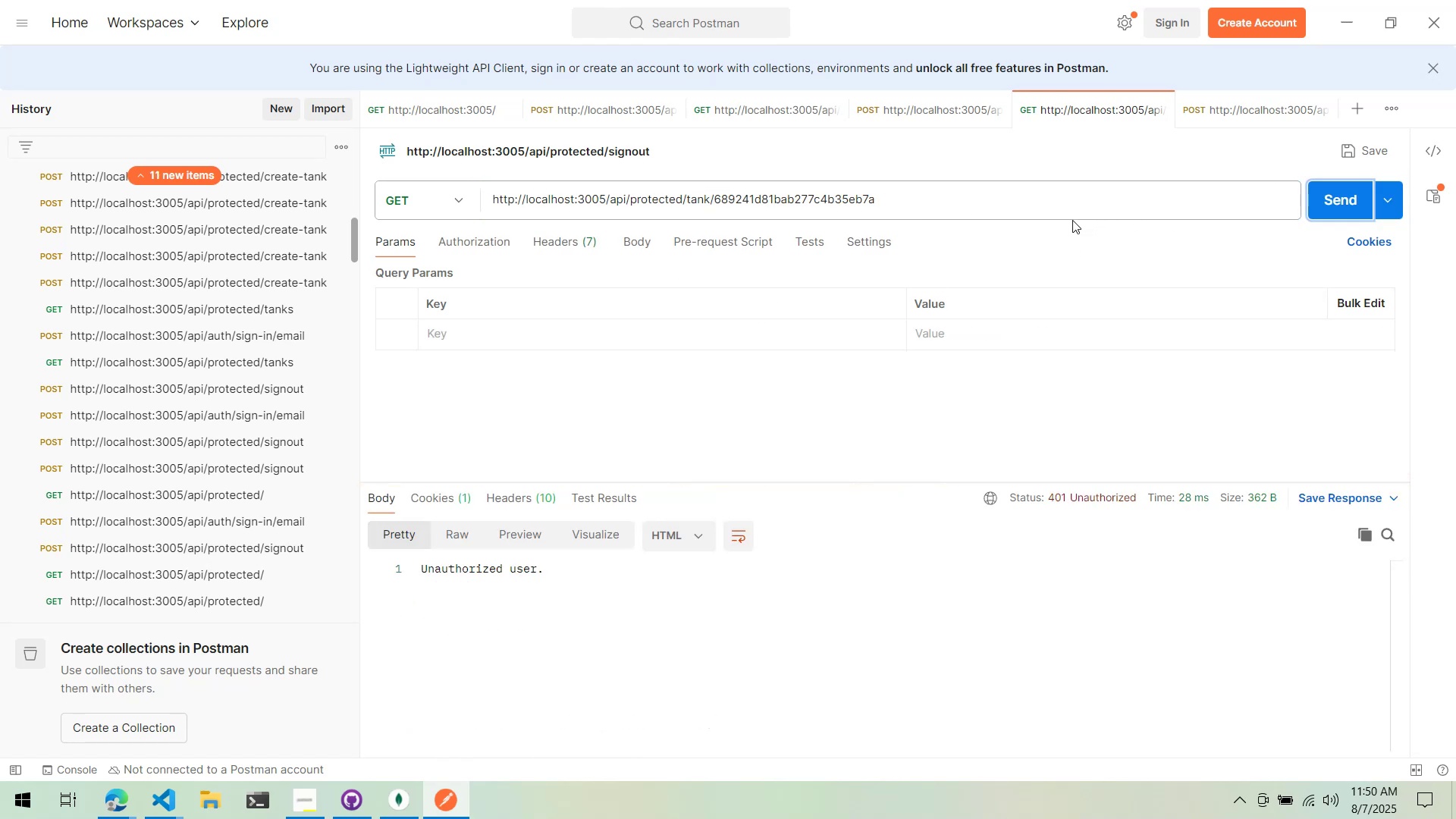 
key(Alt+Tab)
 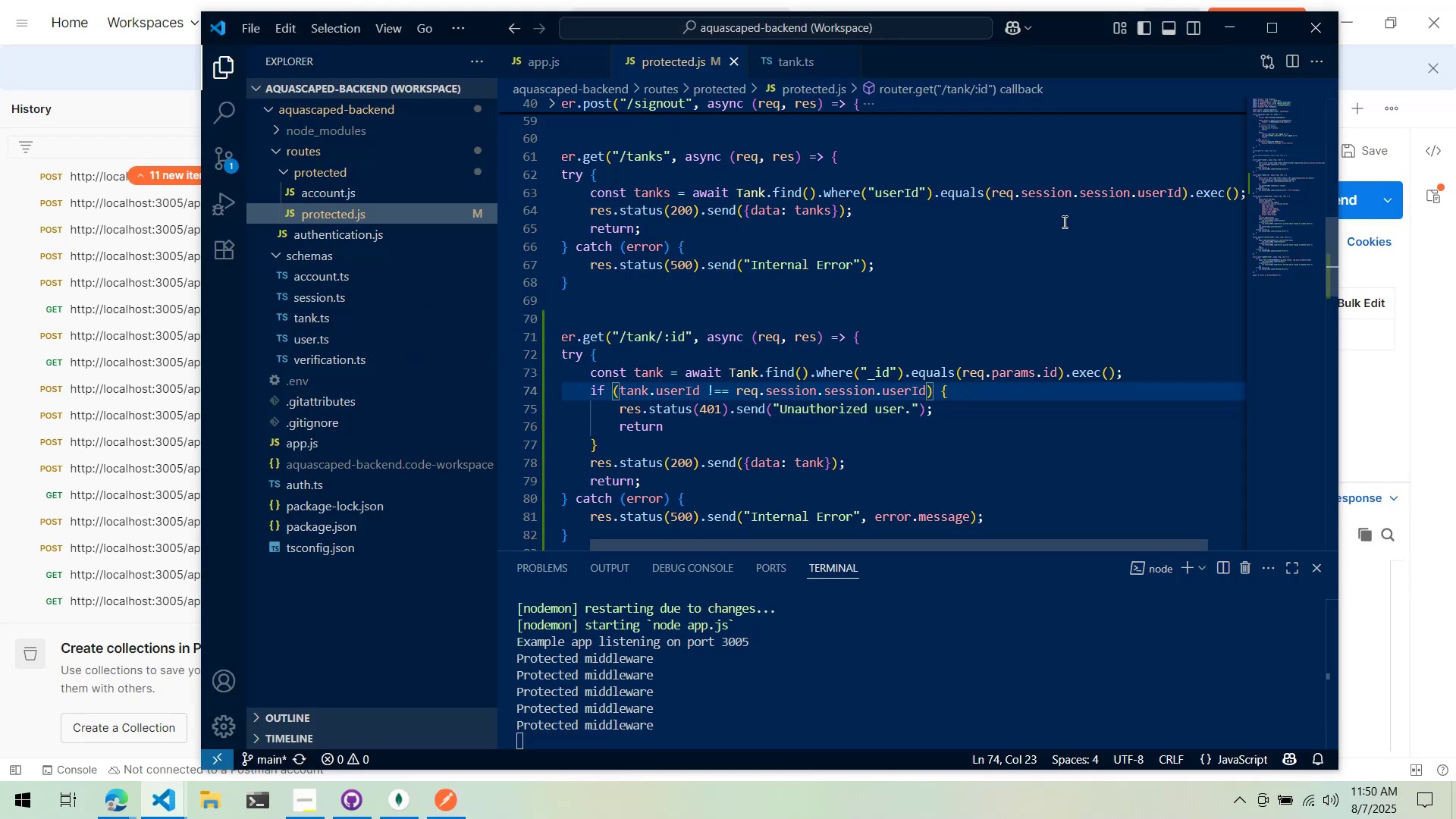 
key(Alt+Tab)
 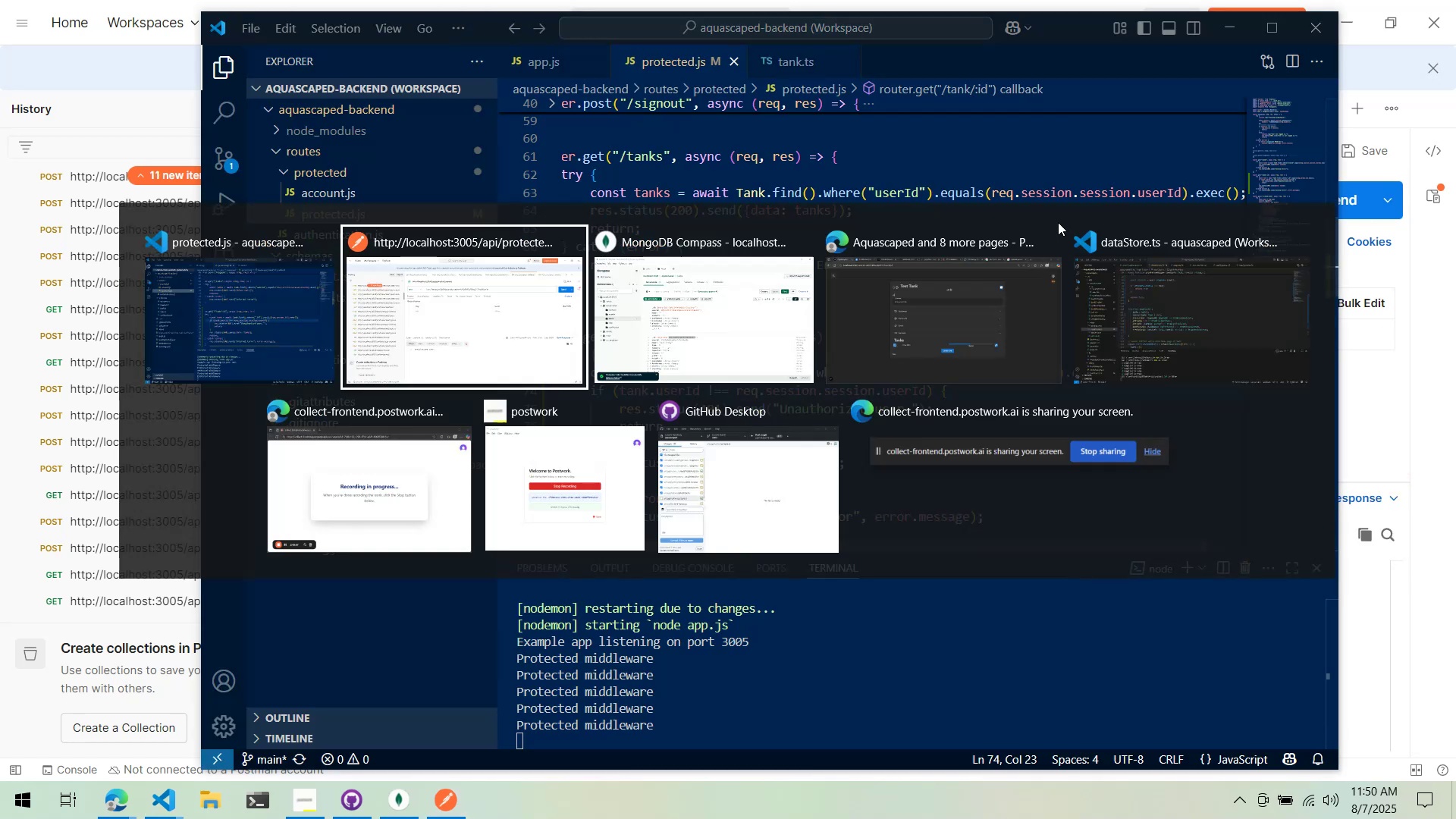 
key(Alt+Tab)
 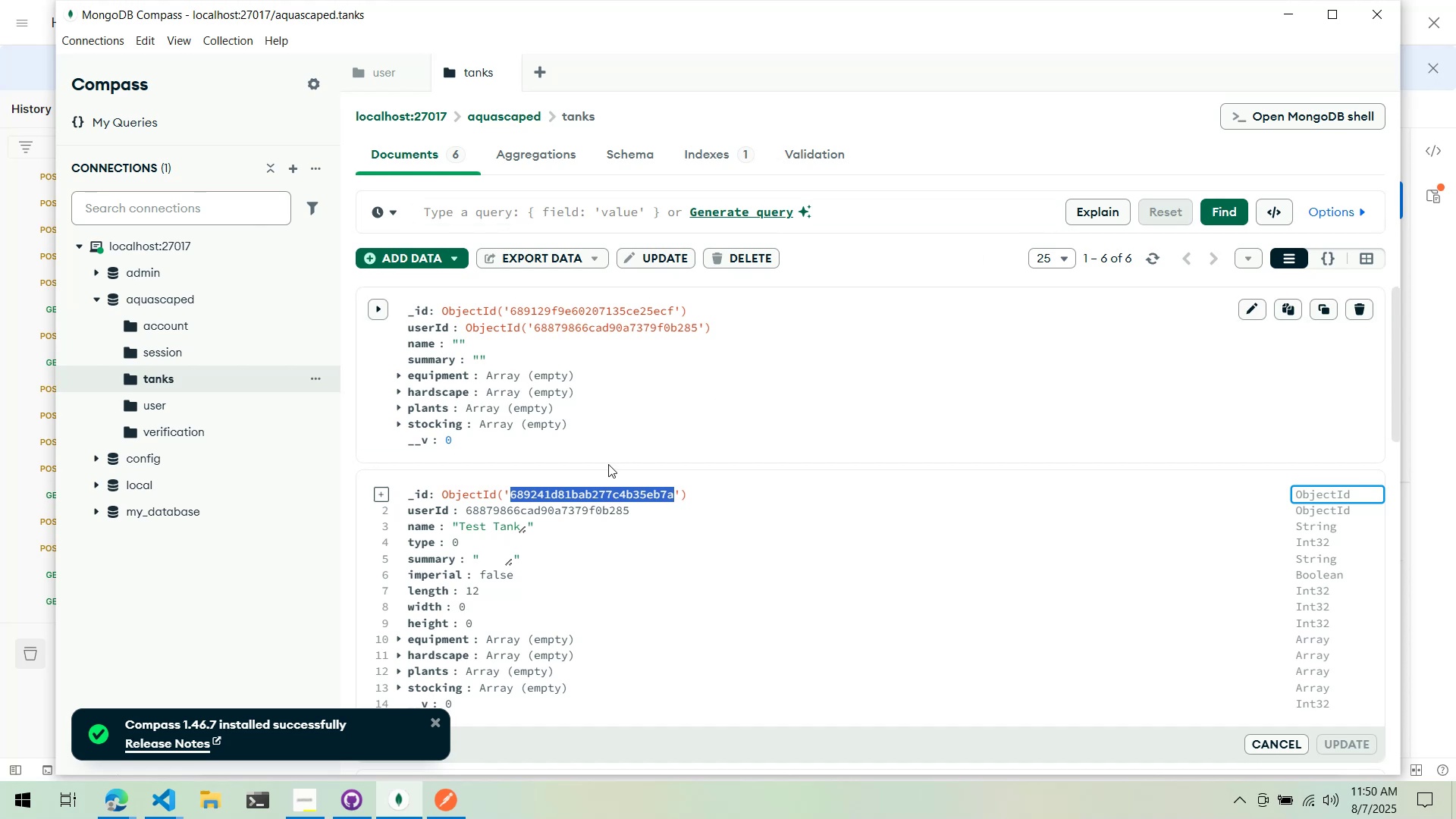 
key(Alt+AltLeft)
 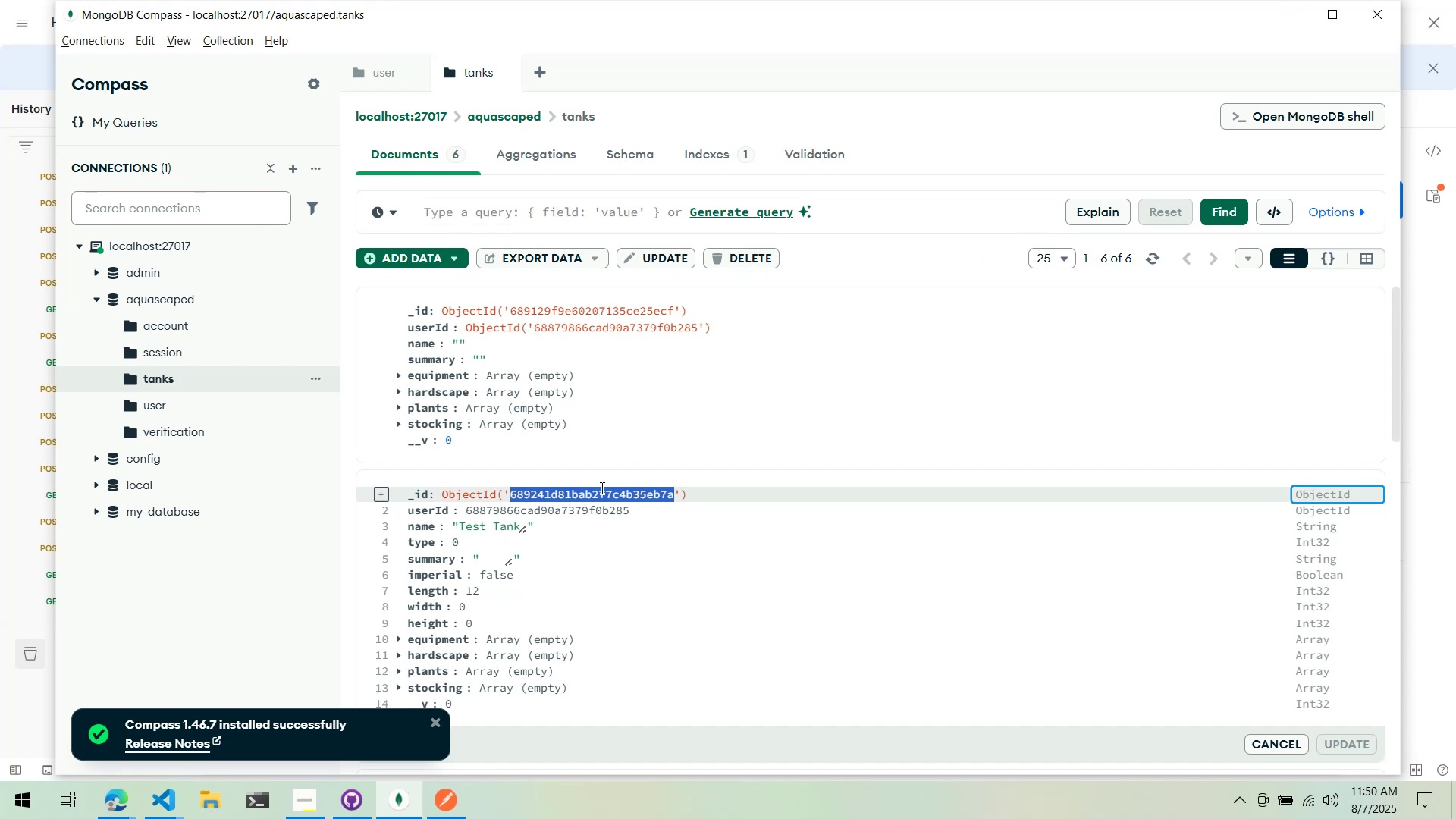 
key(Alt+Tab)
 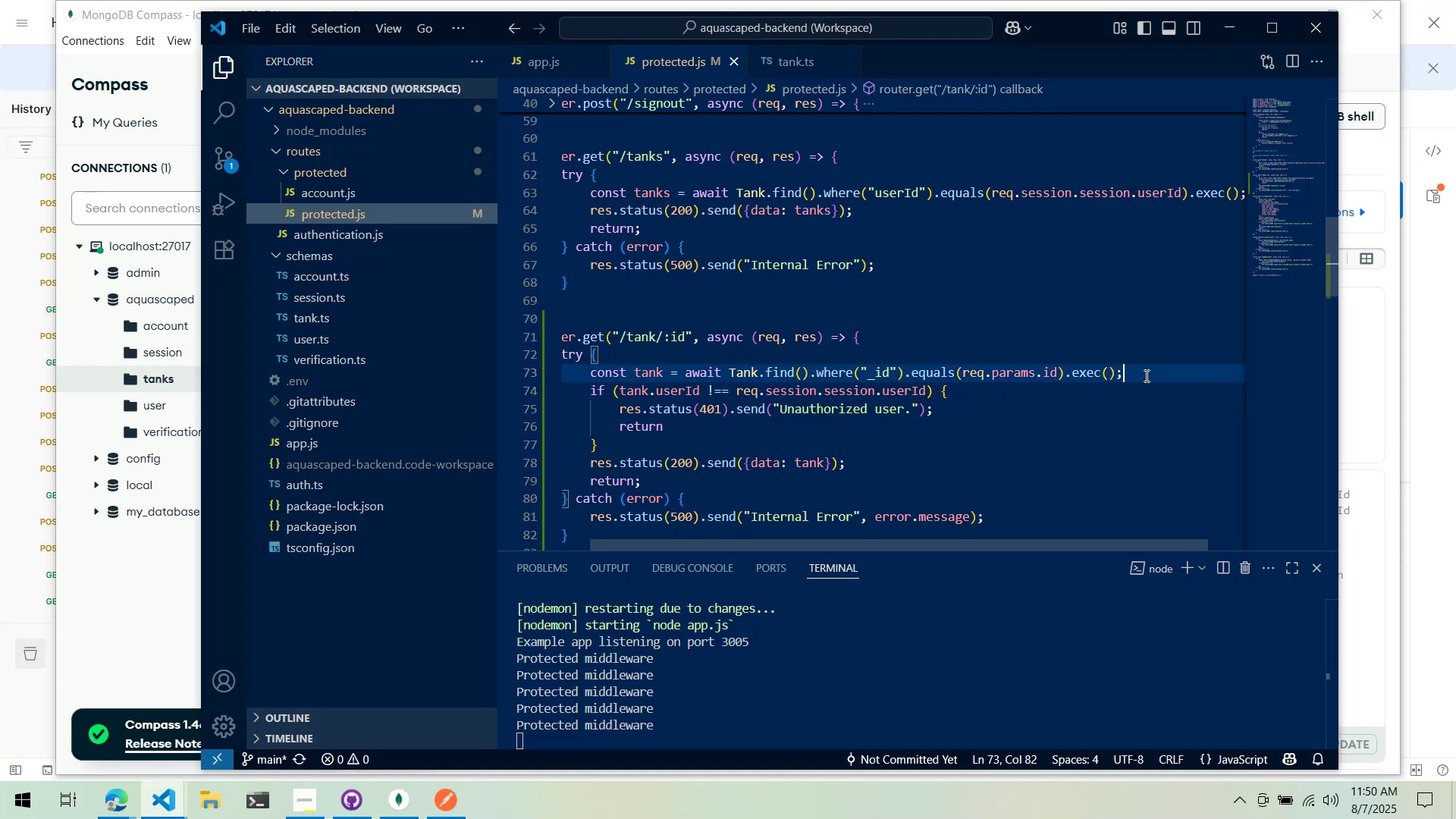 
key(Enter)
 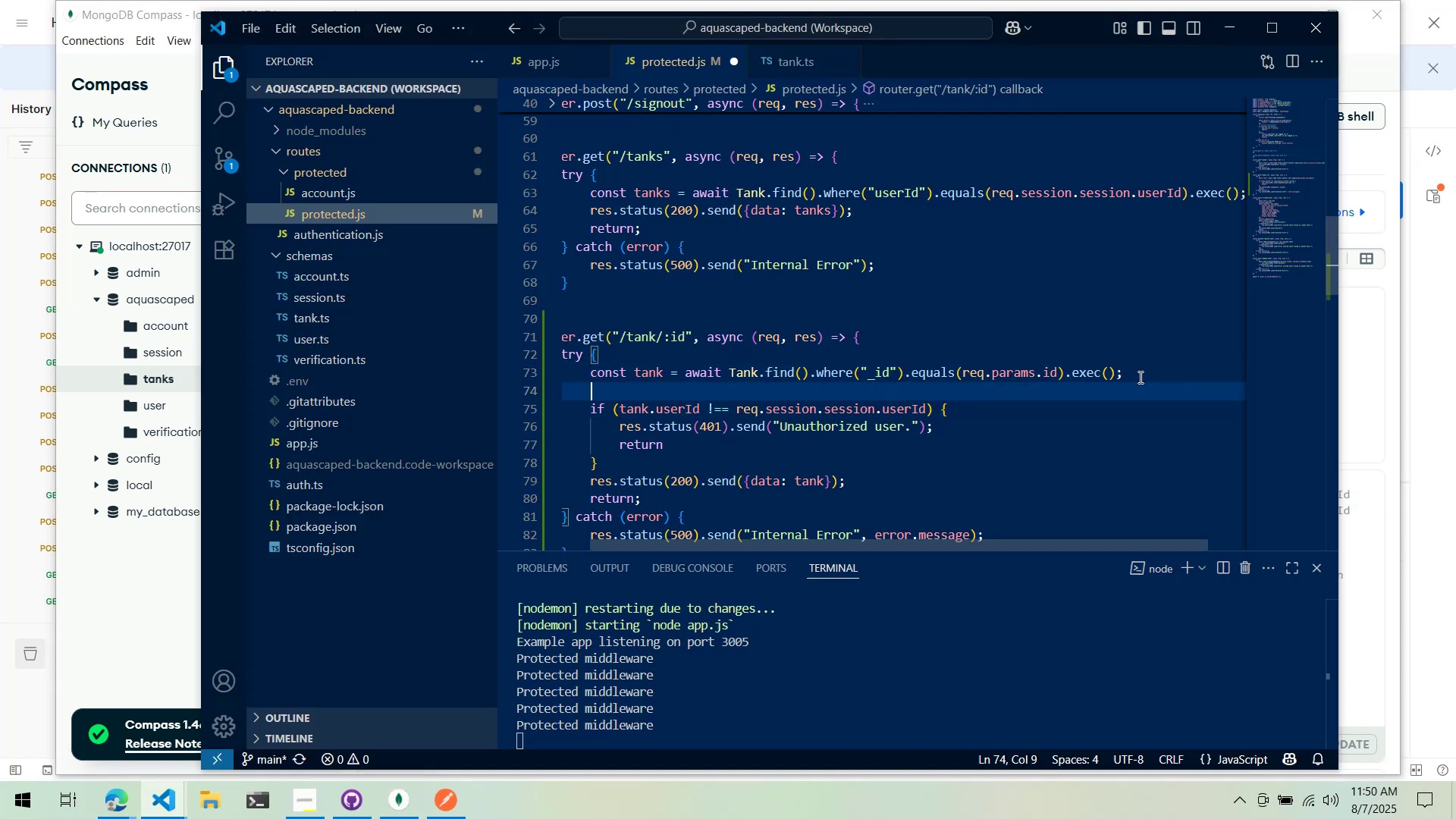 
type(console.log(tank.userId)
 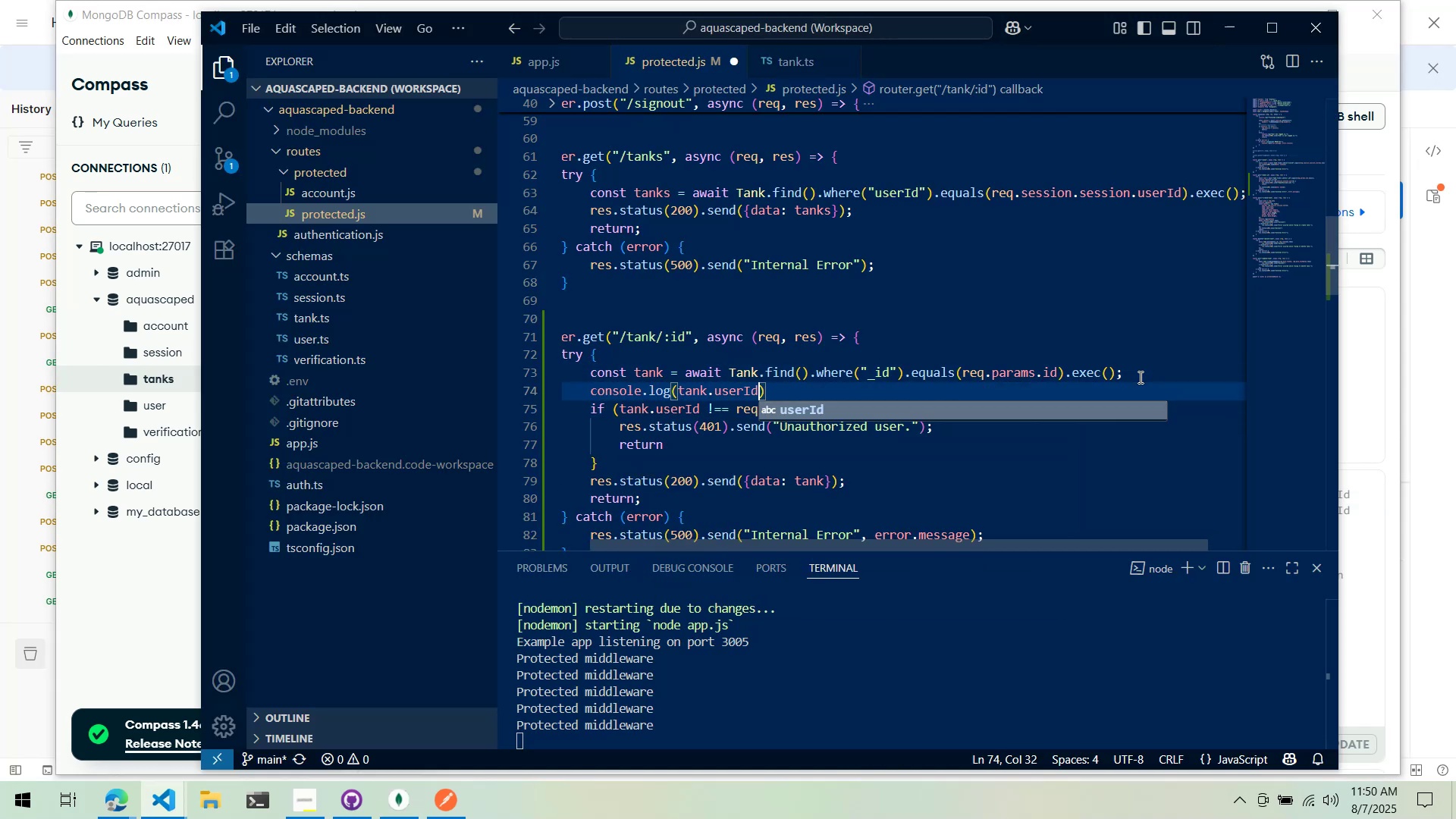 
key(ArrowRight)
 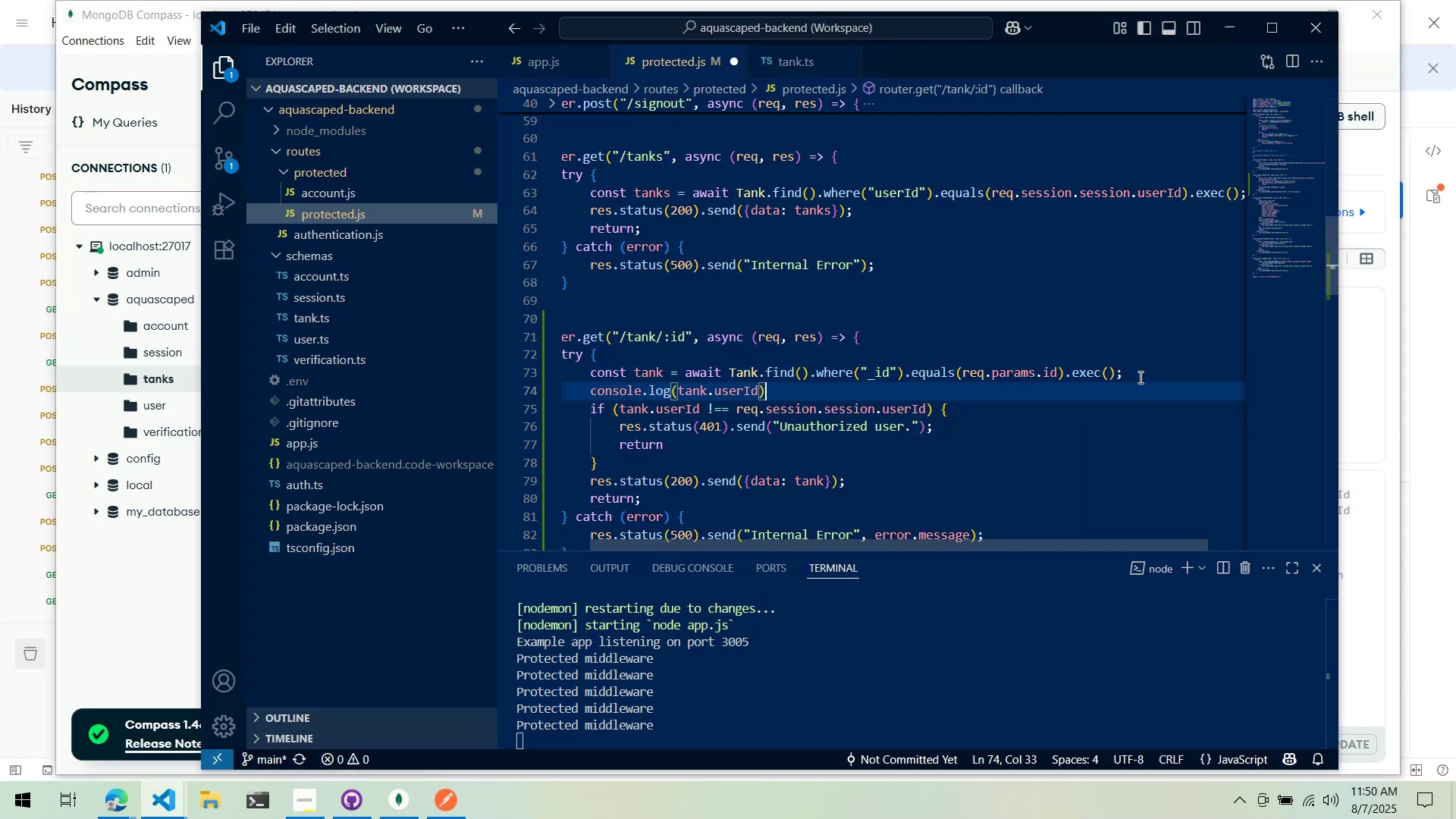 
key(Enter)
 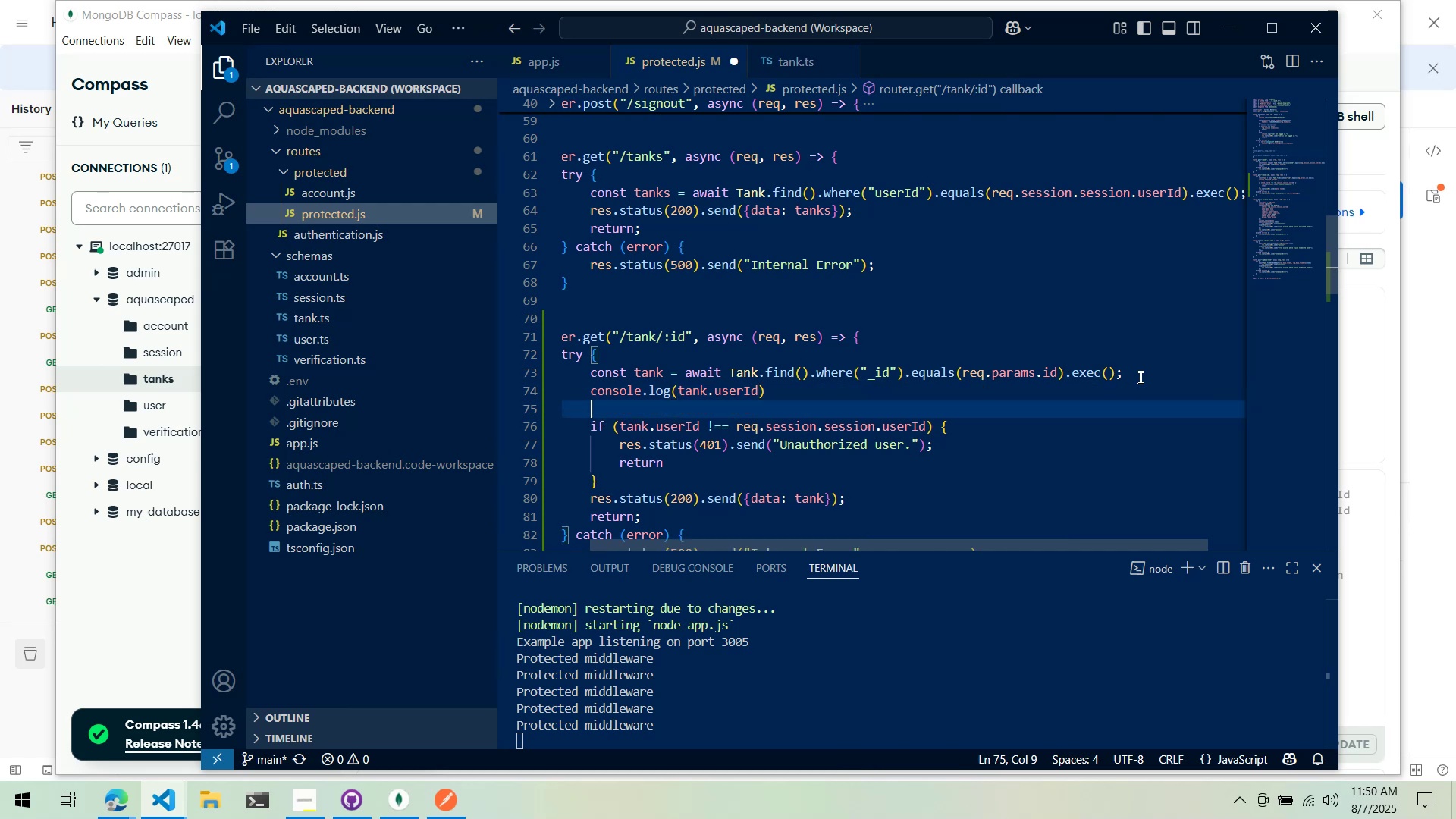 
type(console.log(req.sess)
 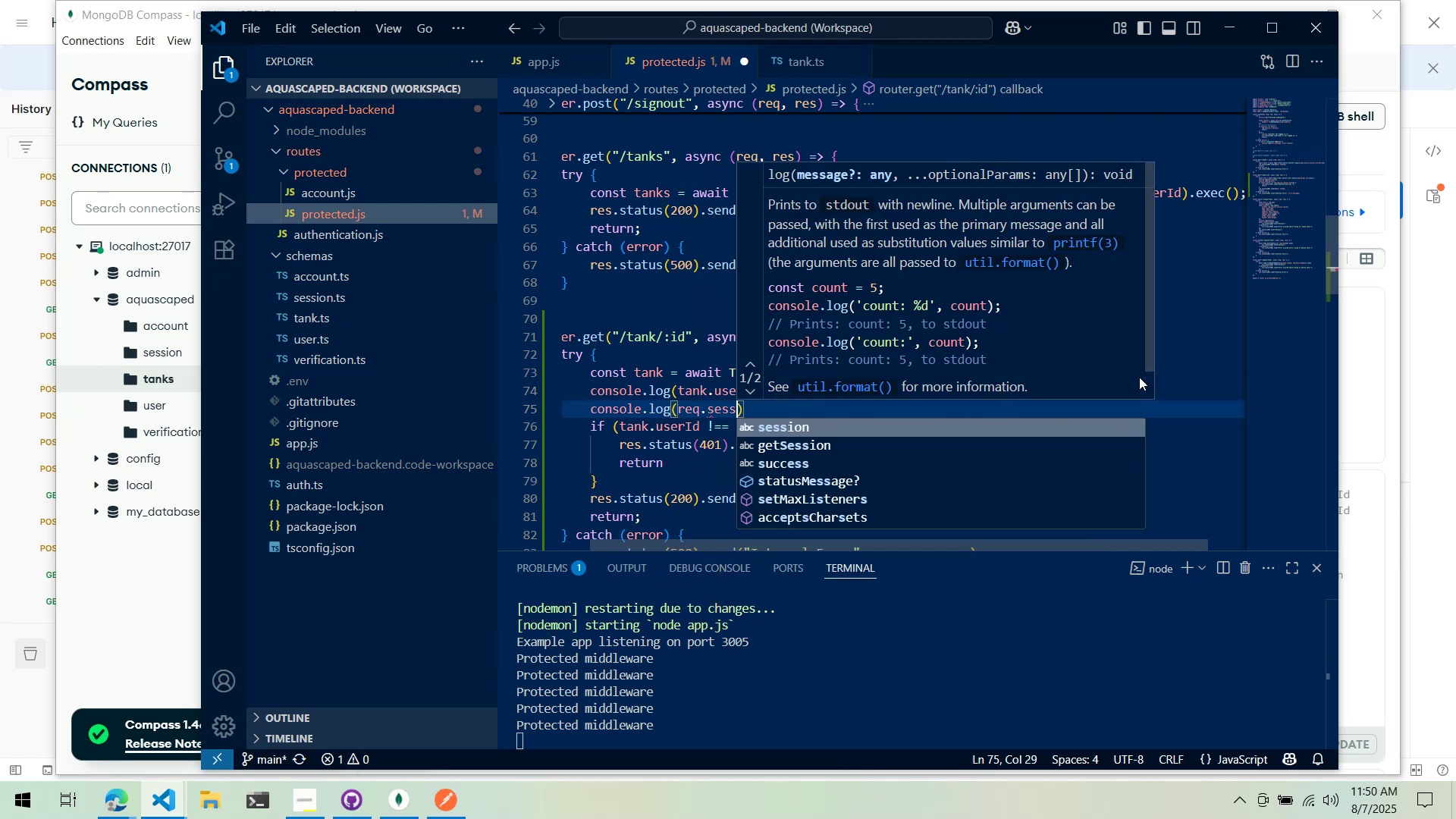 
 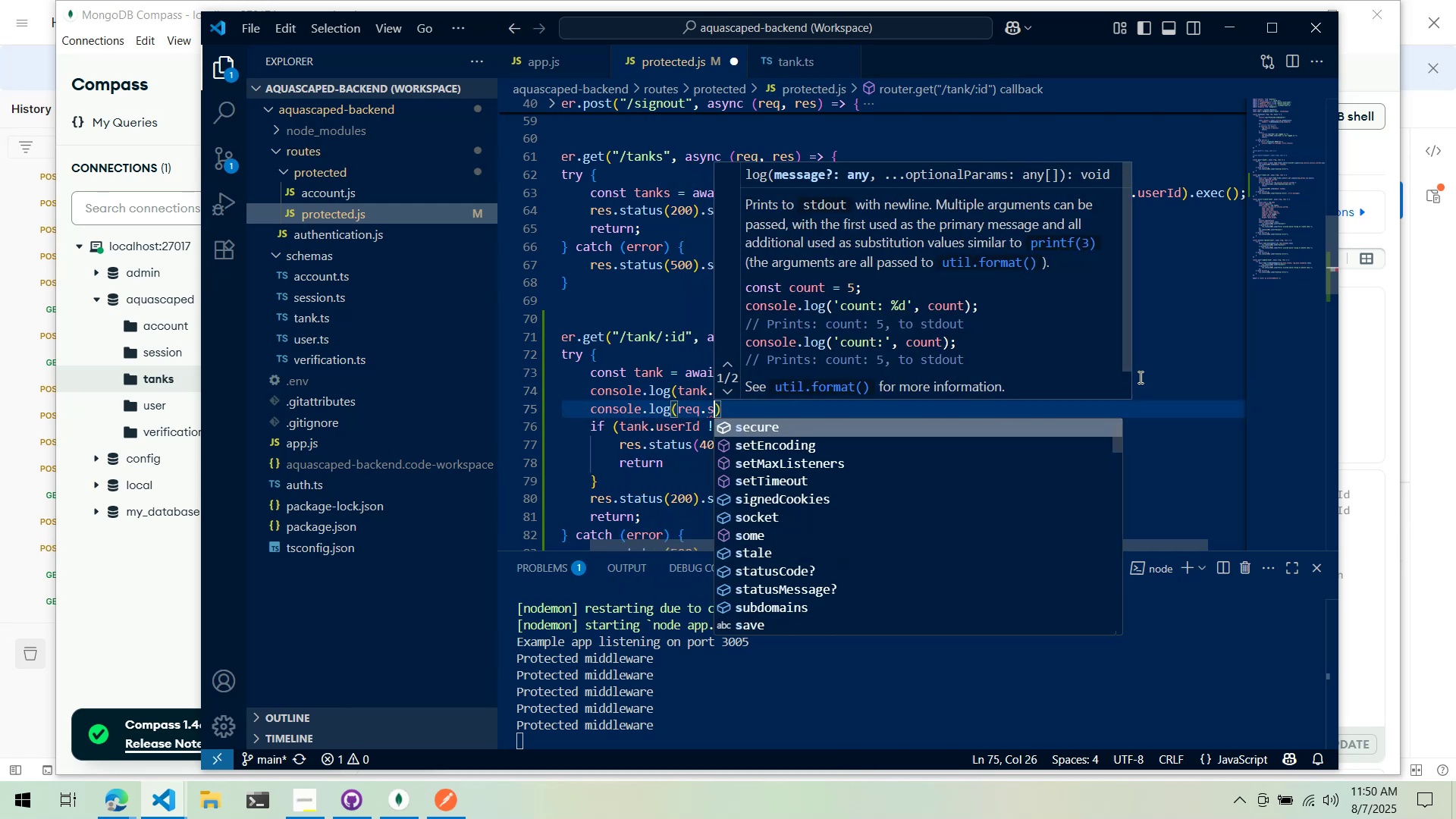 
key(Enter)
 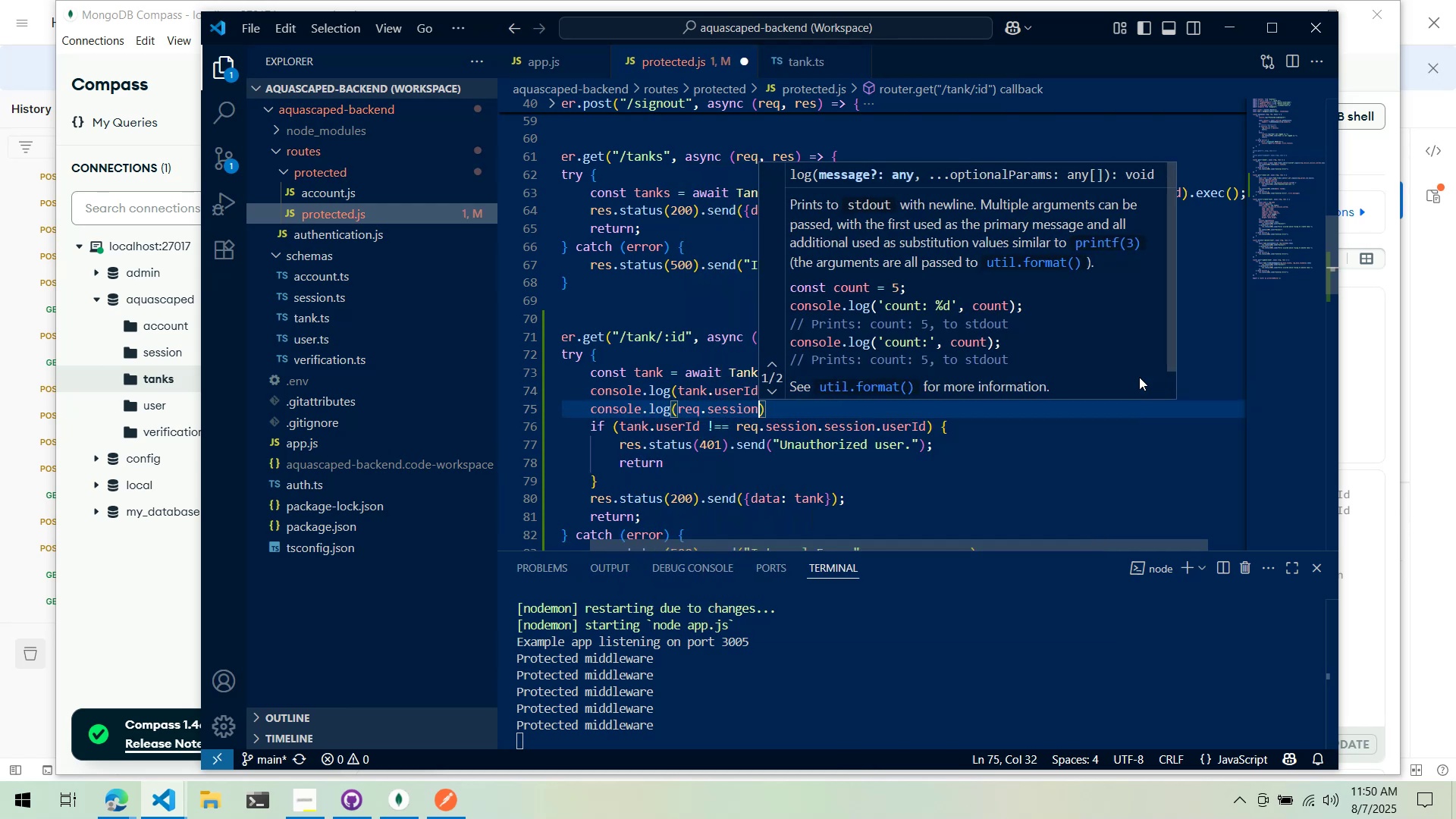 
type(.sess)
 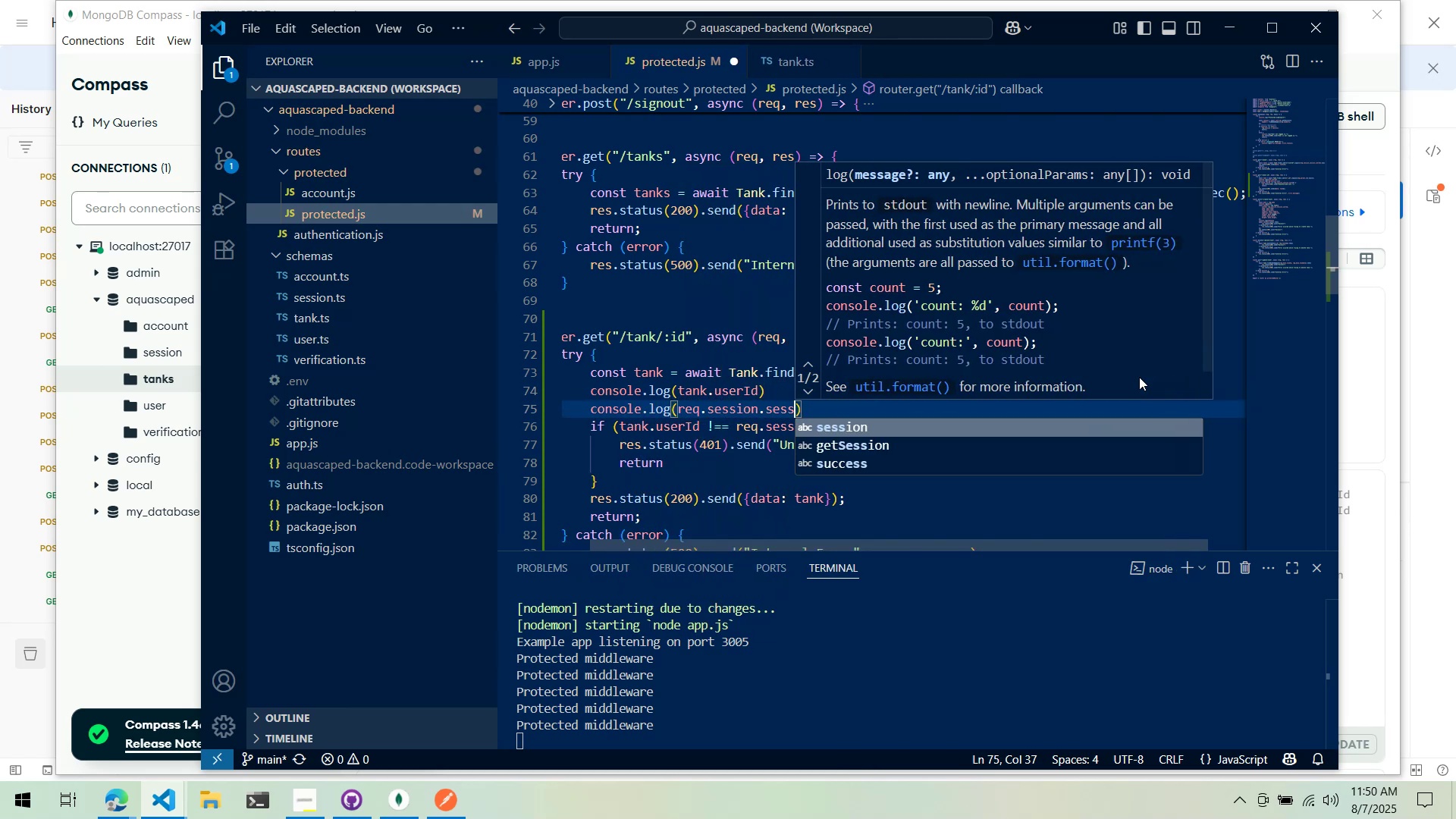 
key(Enter)
 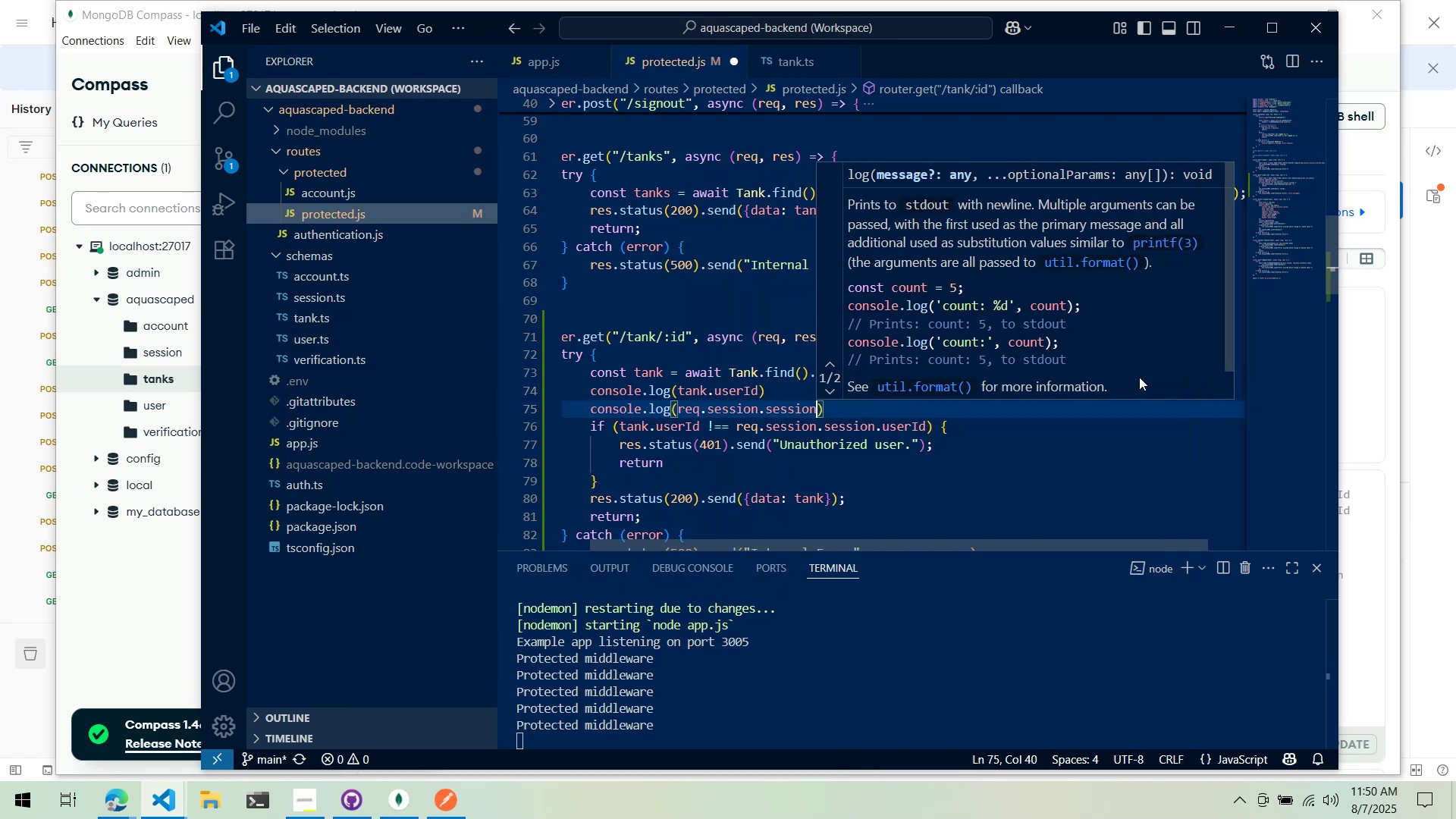 
type(.s)
key(Backspace)
type(userId)
 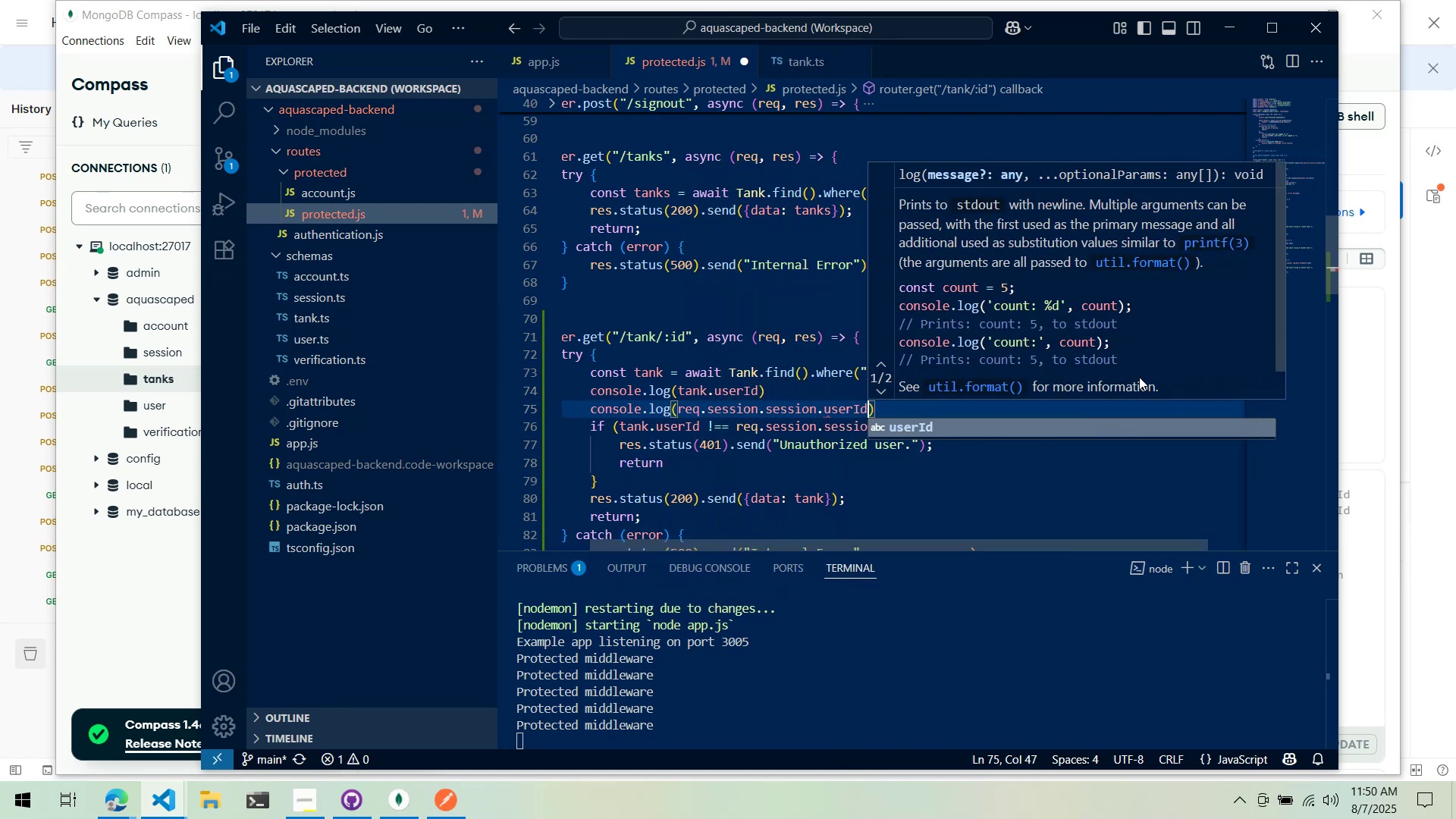 
key(Control+ControlLeft)
 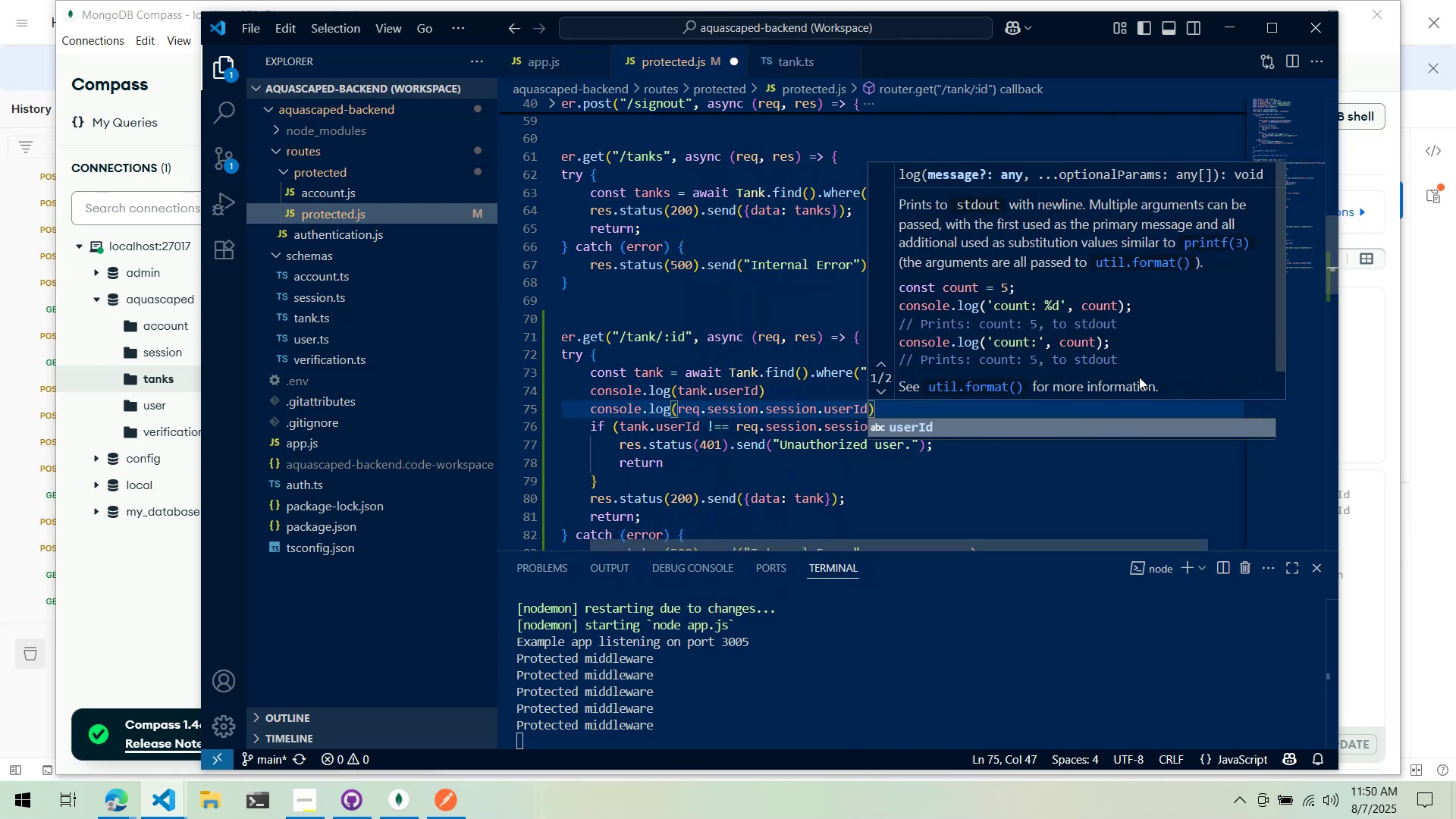 
key(Control+S)
 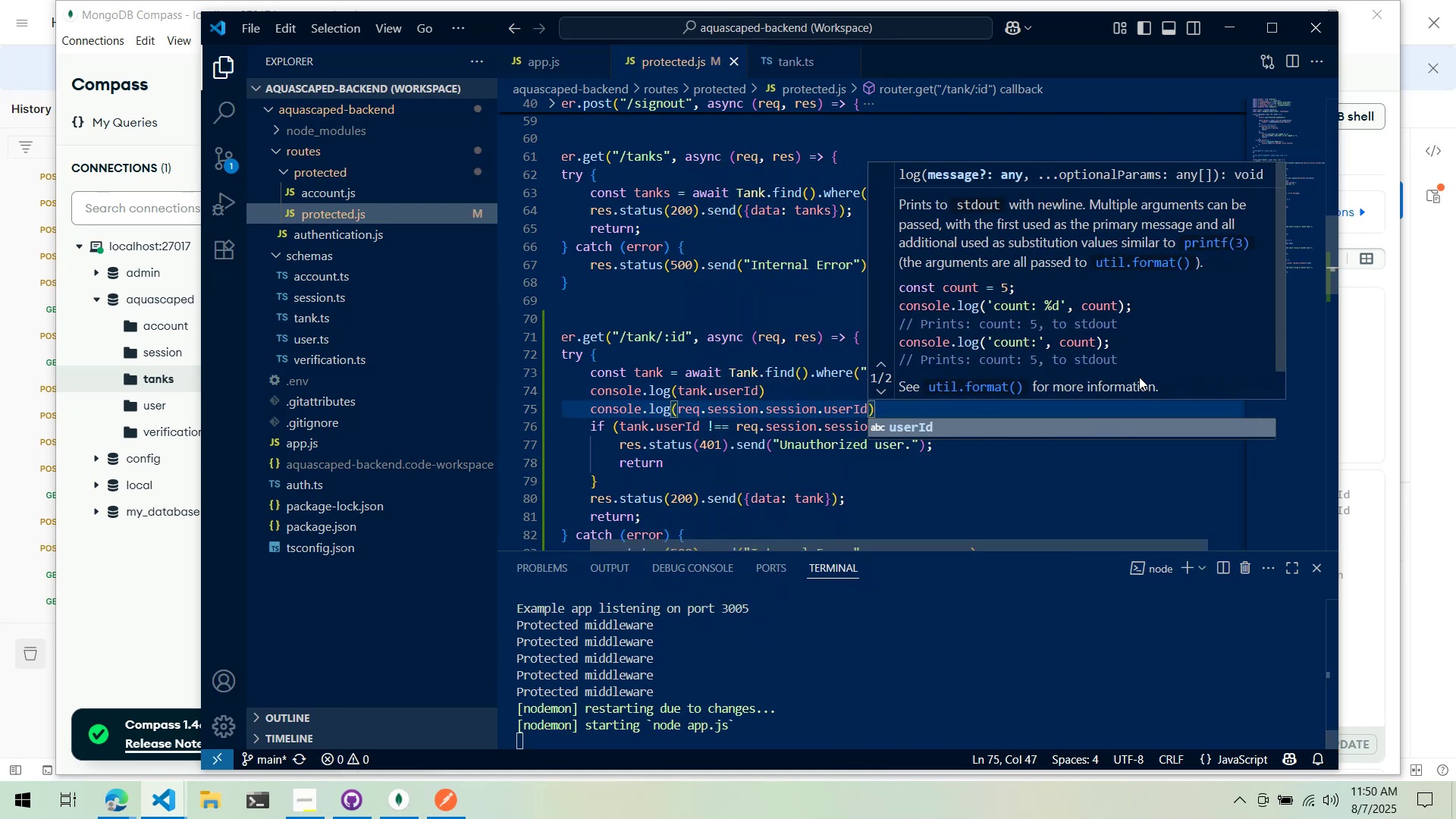 
key(Alt+AltLeft)
 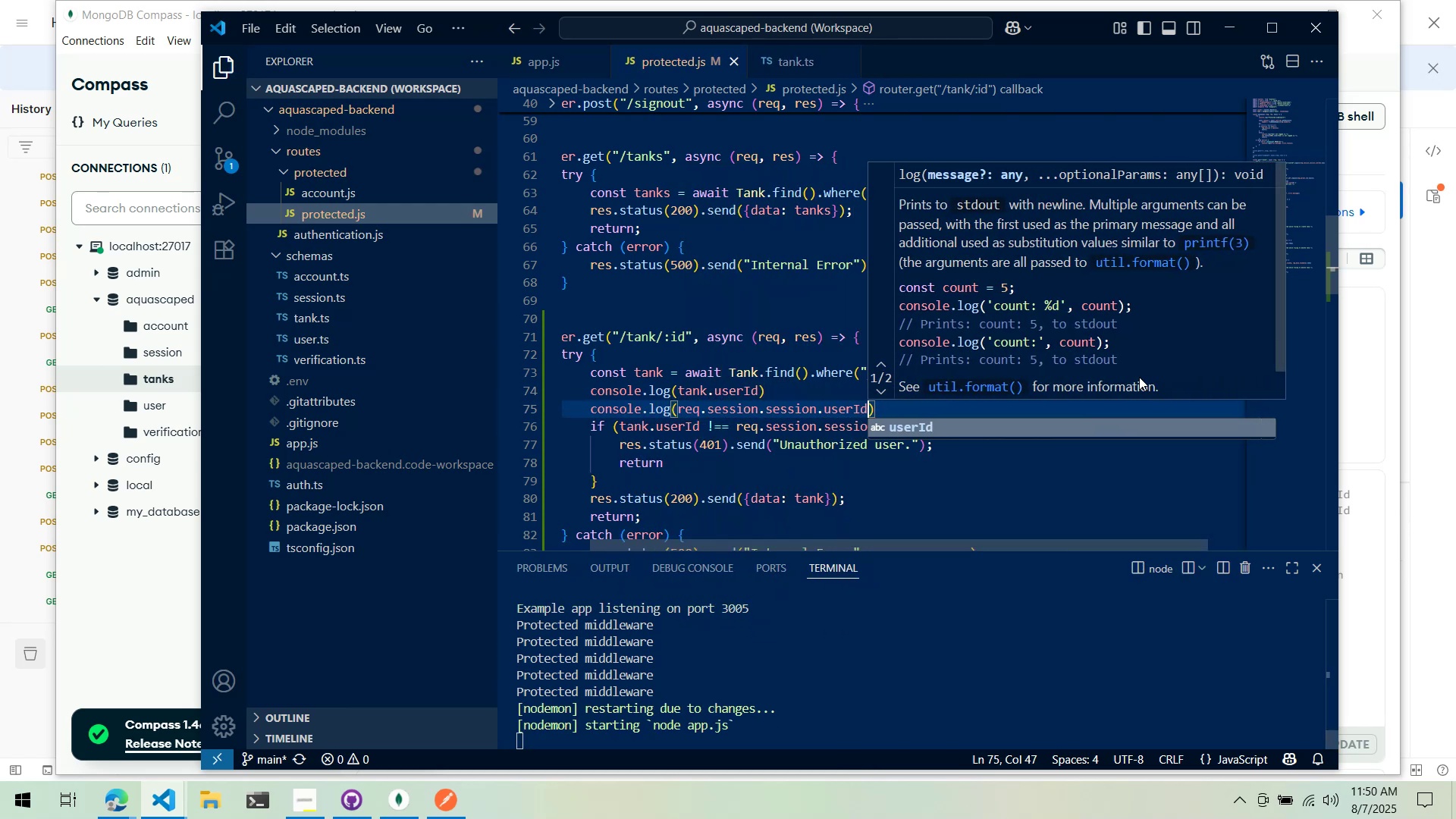 
key(Alt+Tab)
 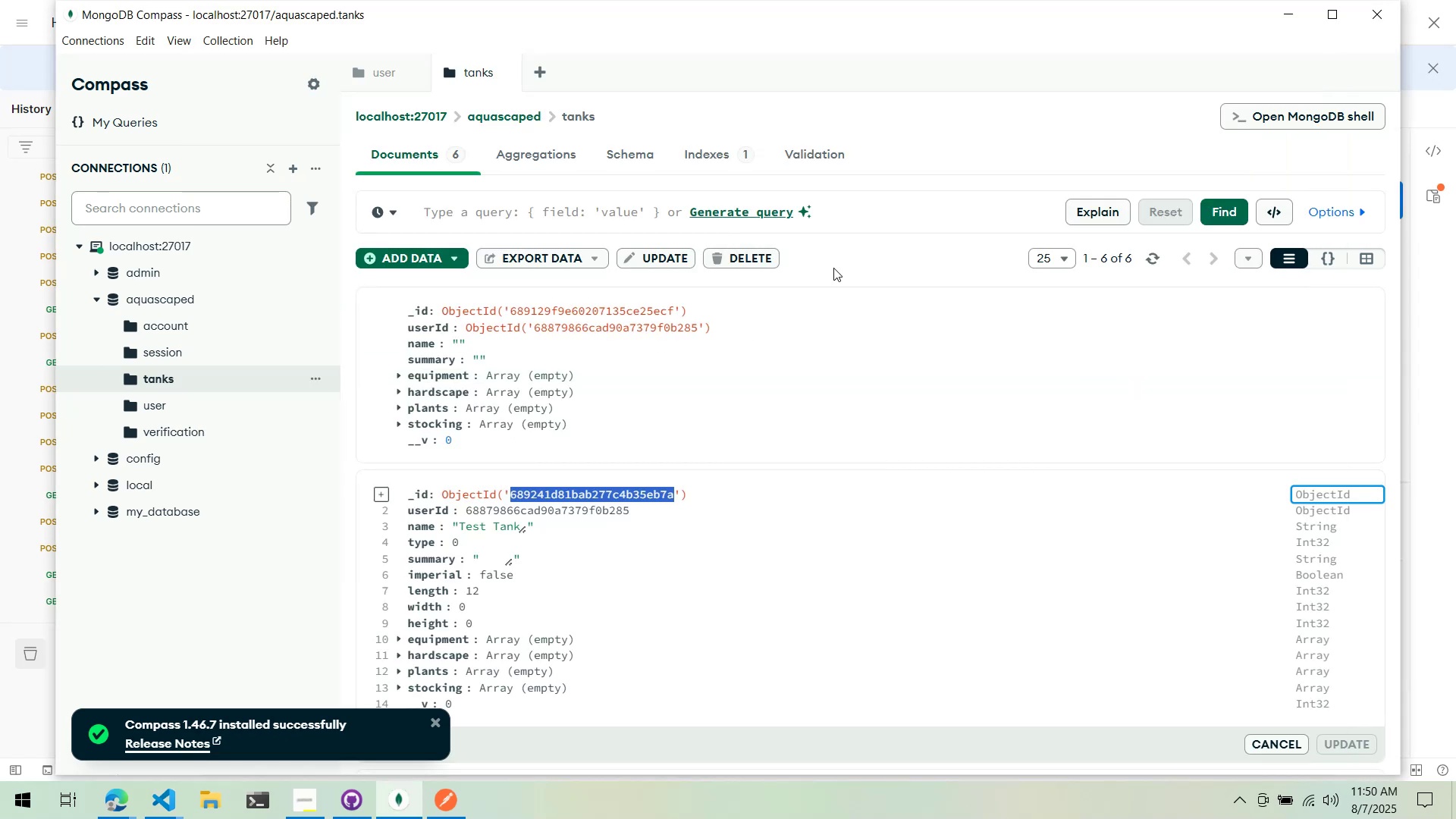 
key(Alt+AltLeft)
 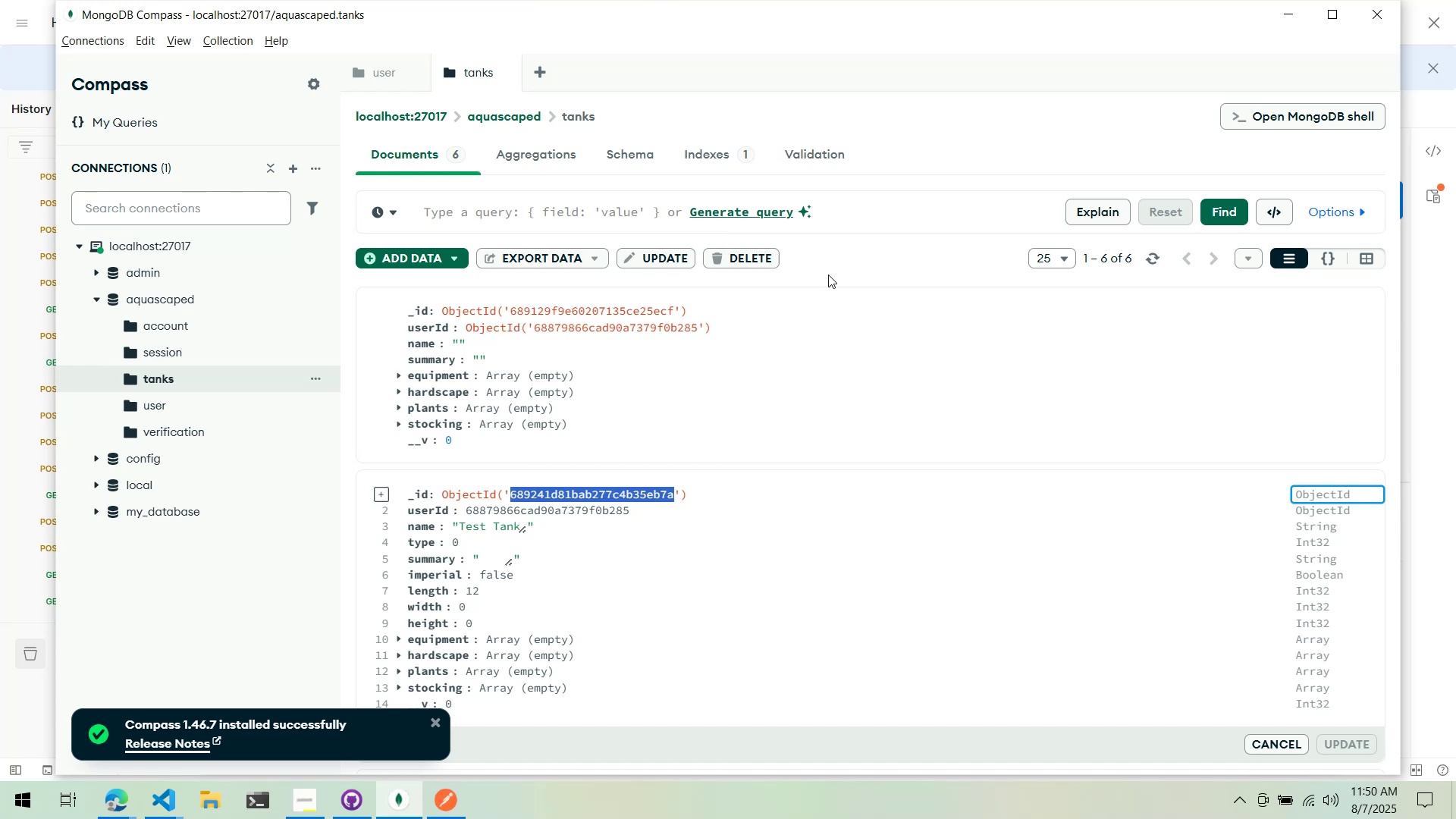 
key(Alt+Tab)
 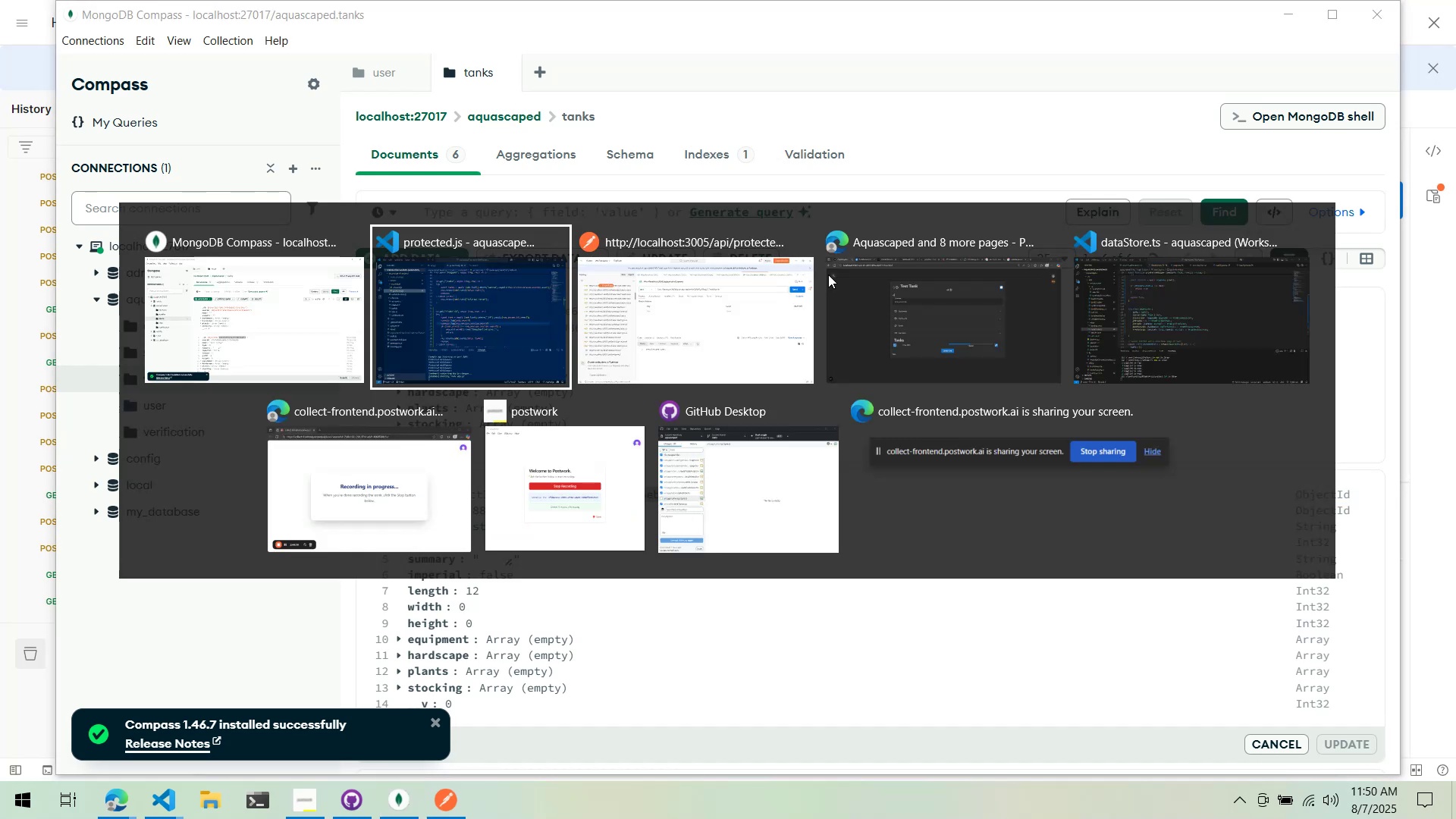 
key(Alt+Tab)
 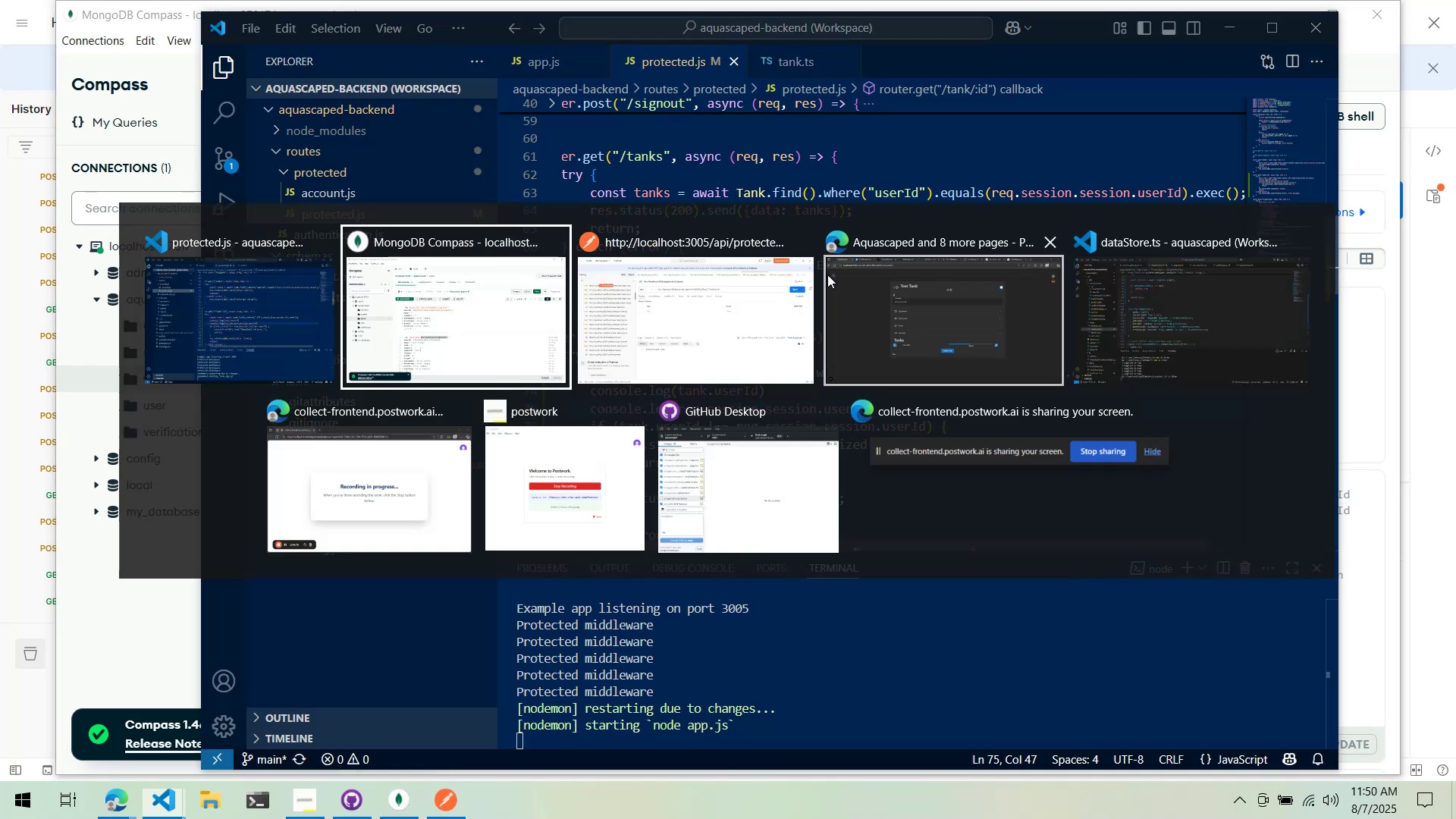 
key(Alt+Tab)
 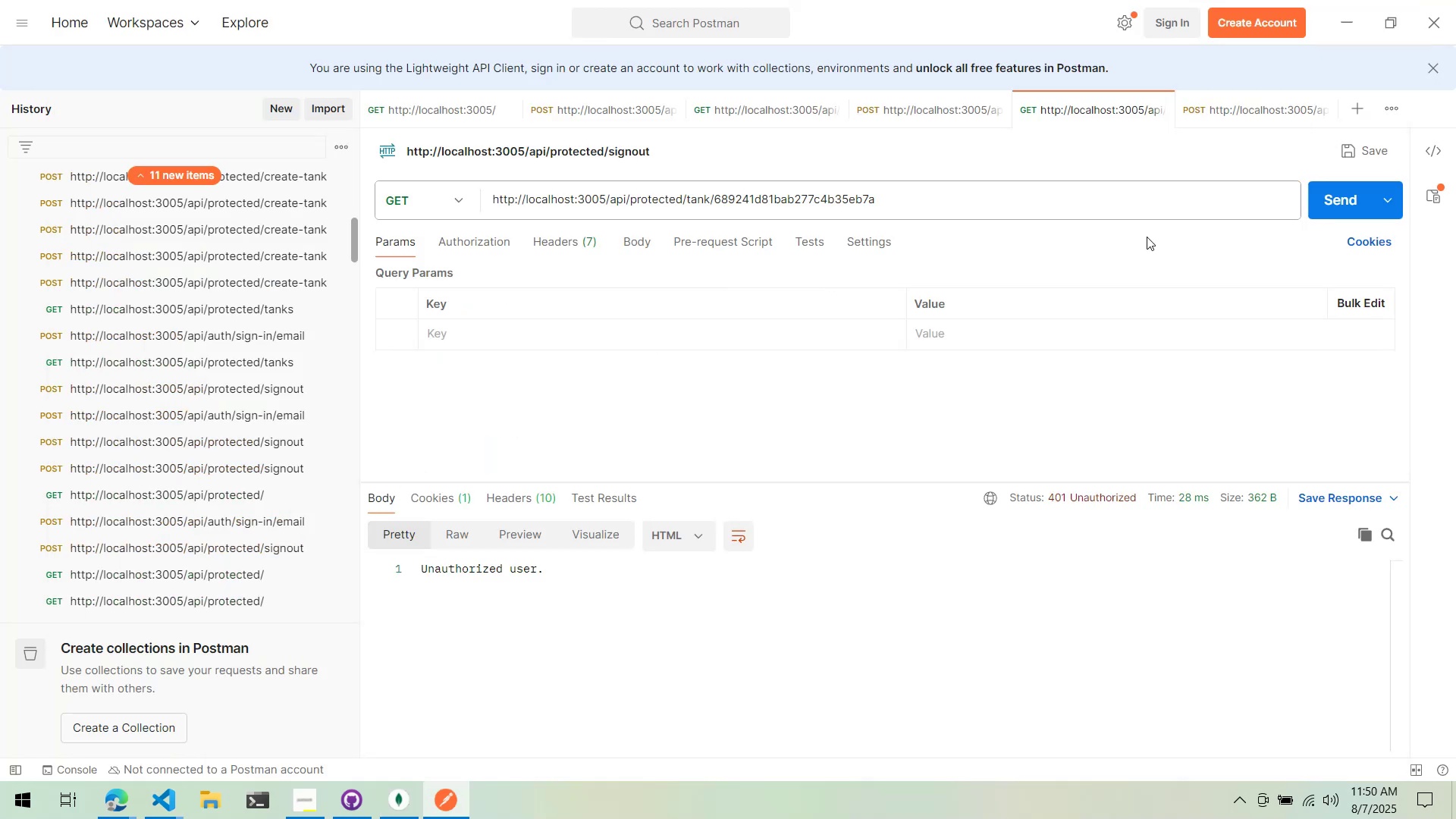 
key(Alt+Tab)
 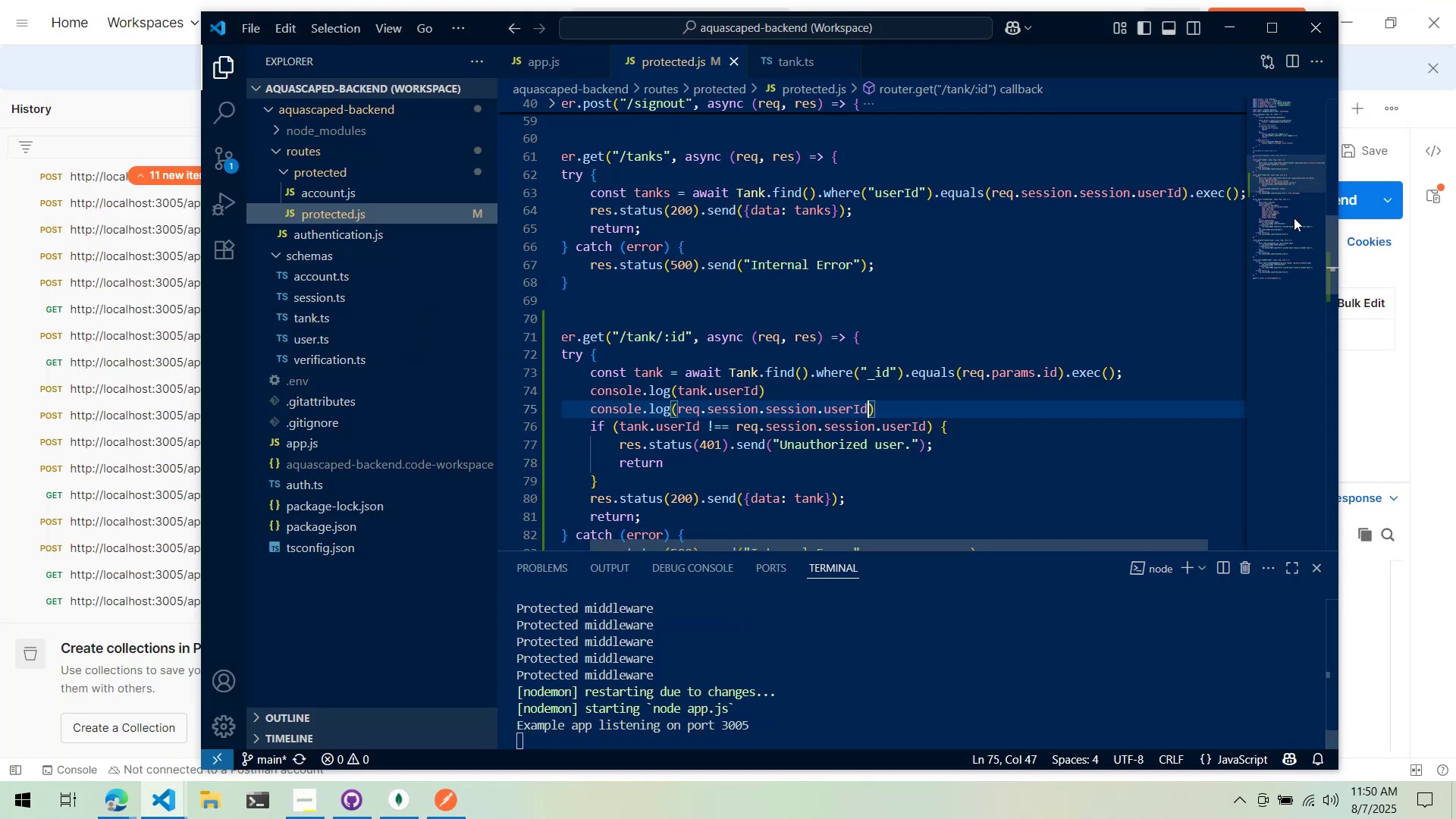 
key(Alt+AltLeft)
 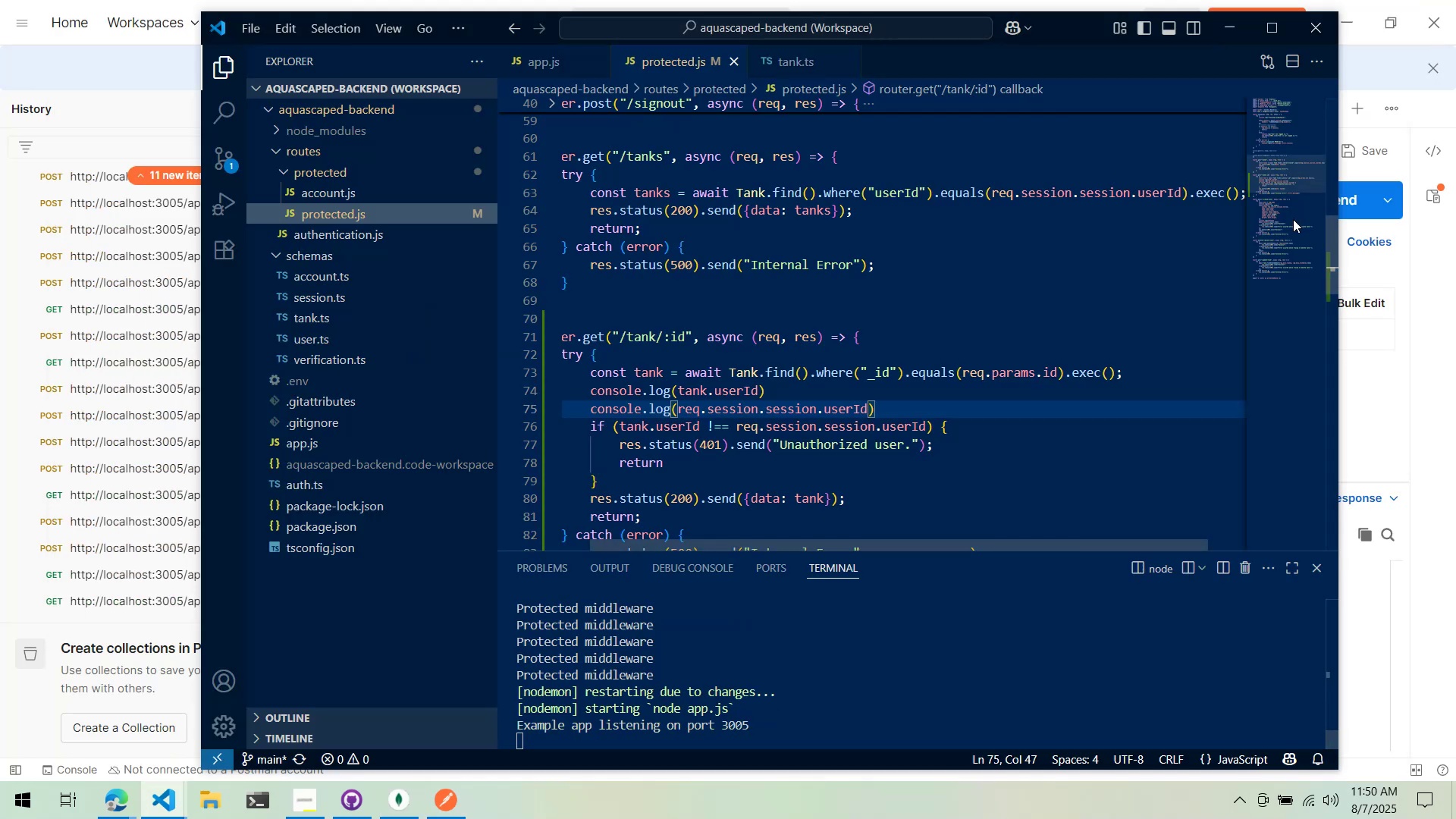 
key(Alt+Tab)
 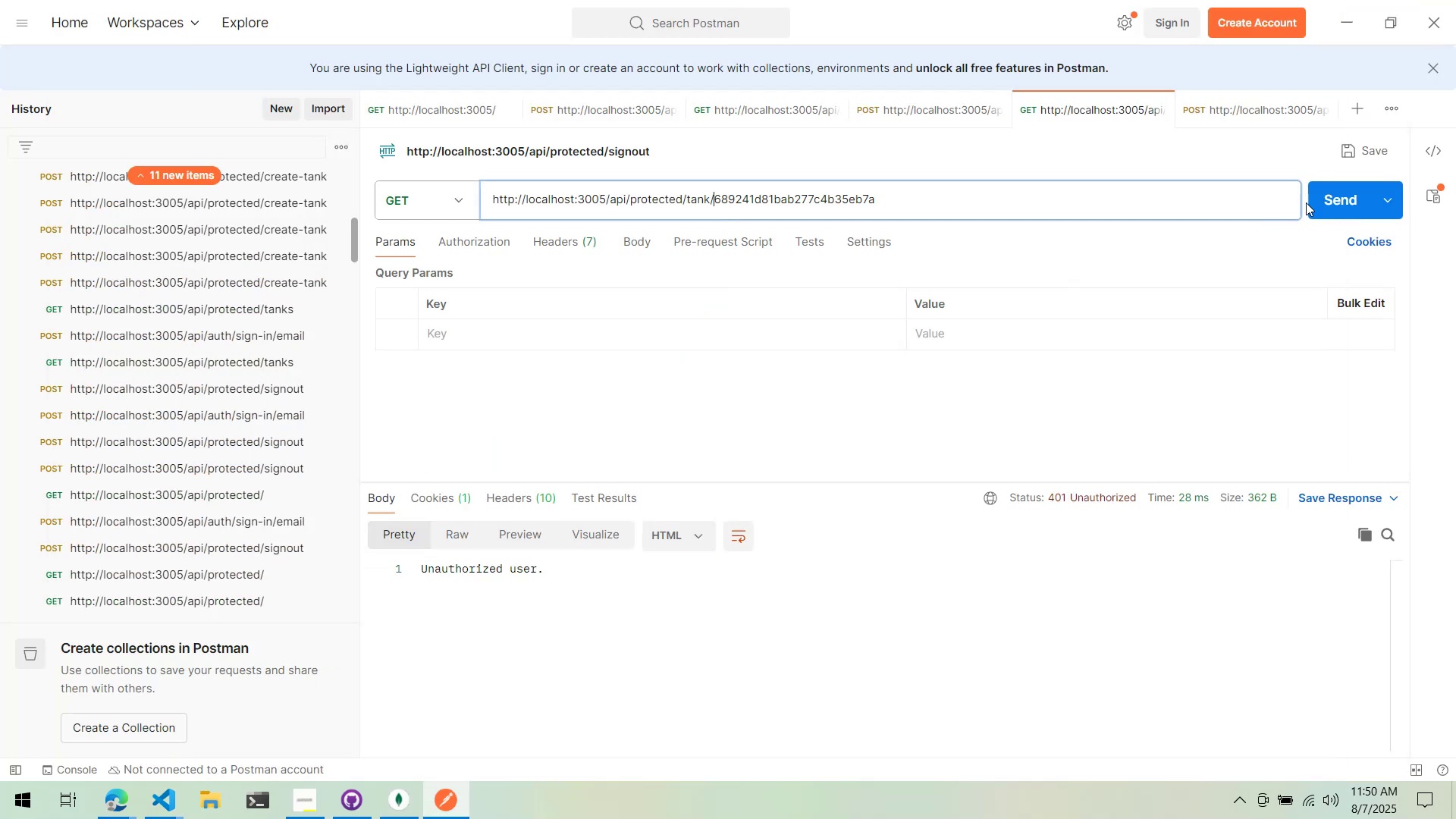 
double_click([1313, 199])
 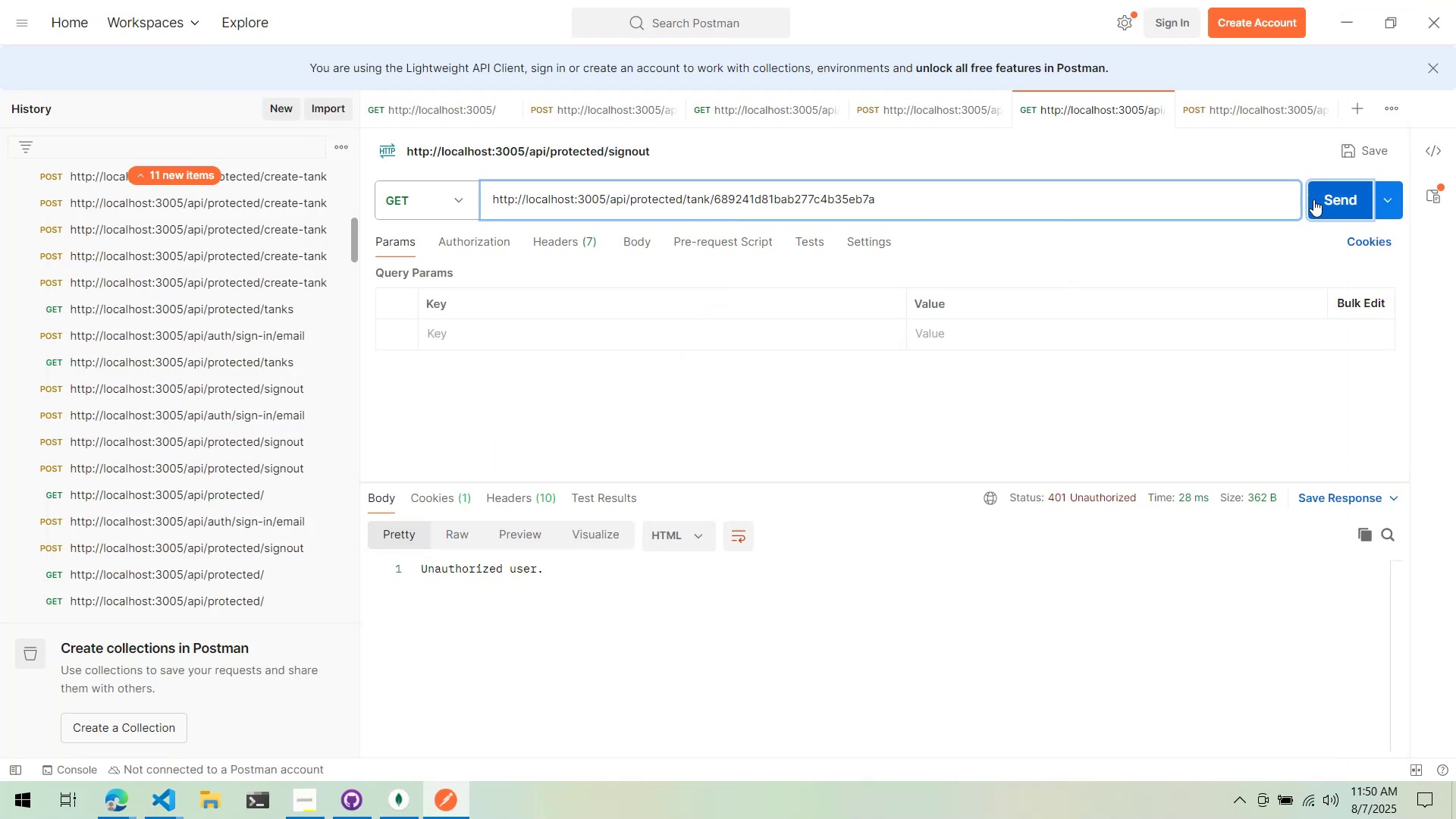 
key(Alt+AltLeft)
 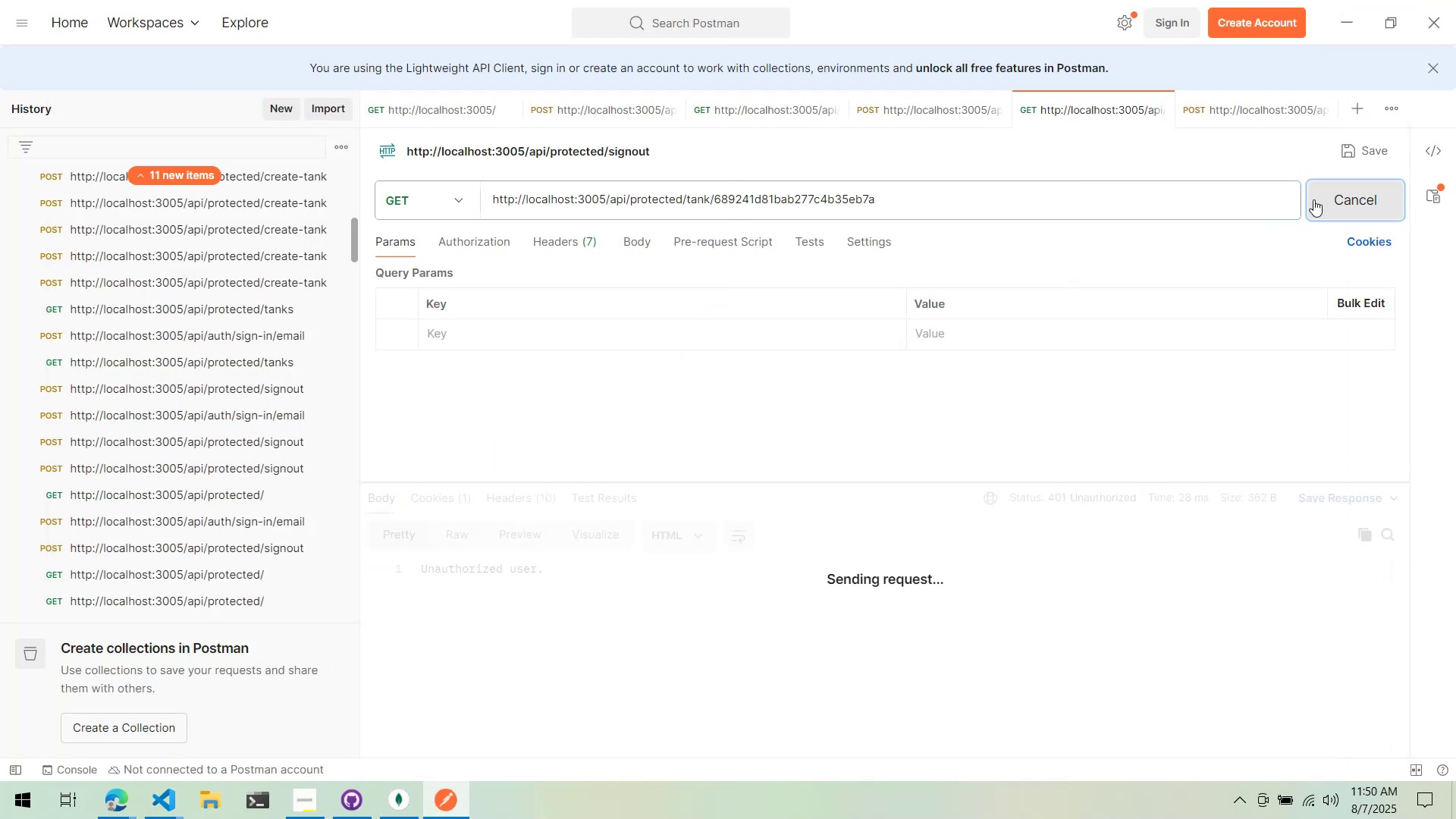 
key(Alt+Tab)
 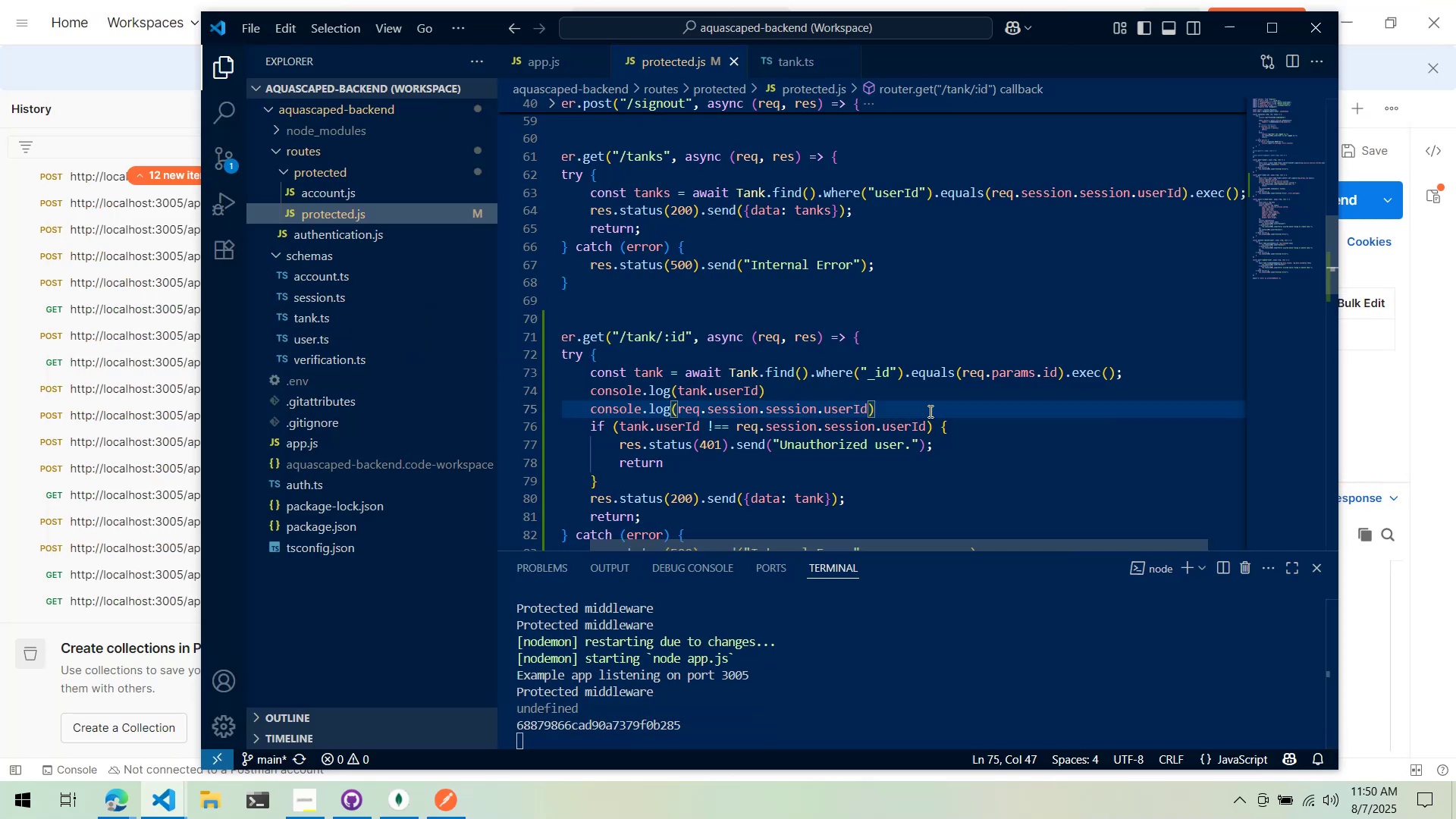 
key(Alt+AltLeft)
 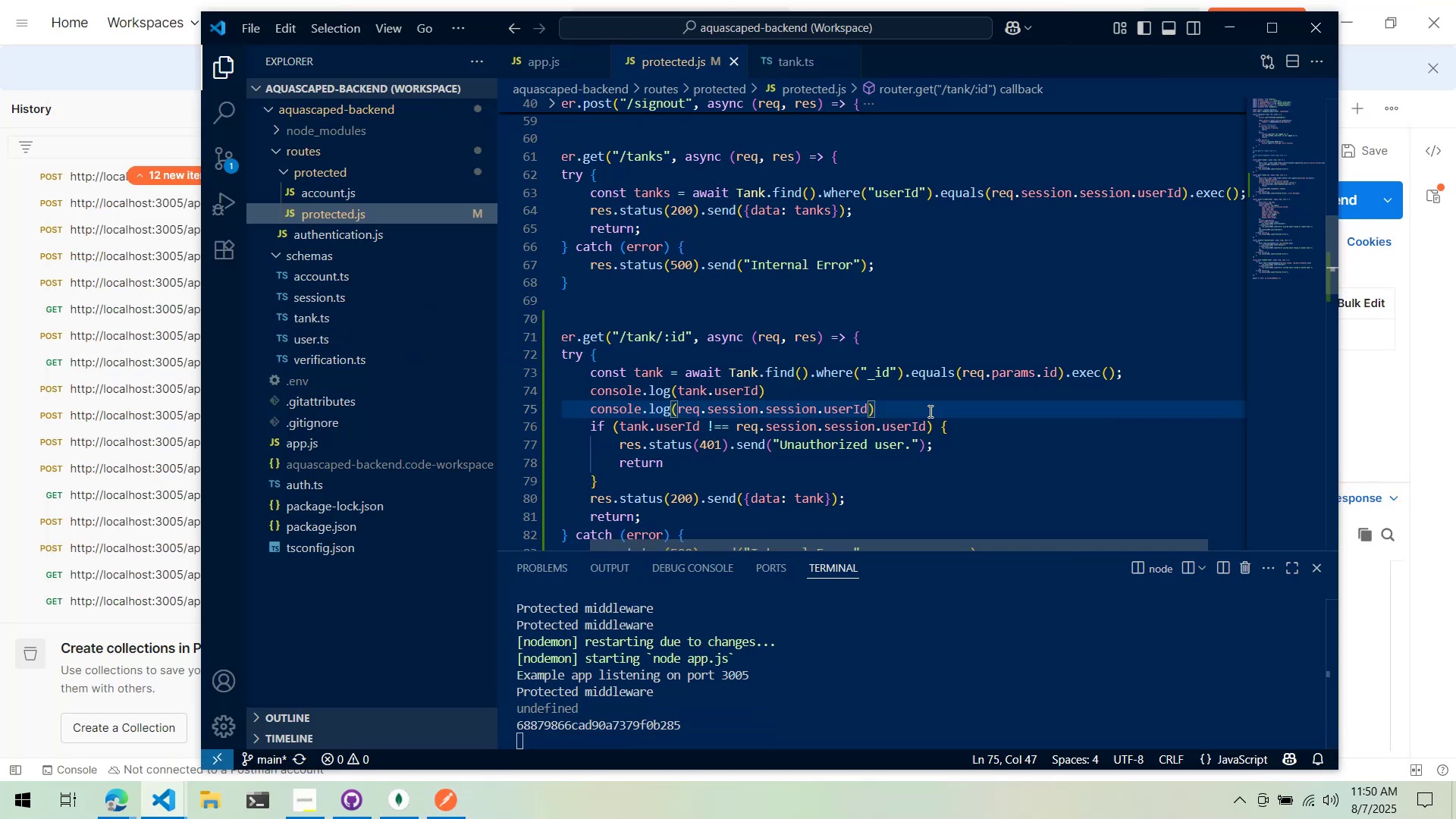 
key(Alt+Tab)
 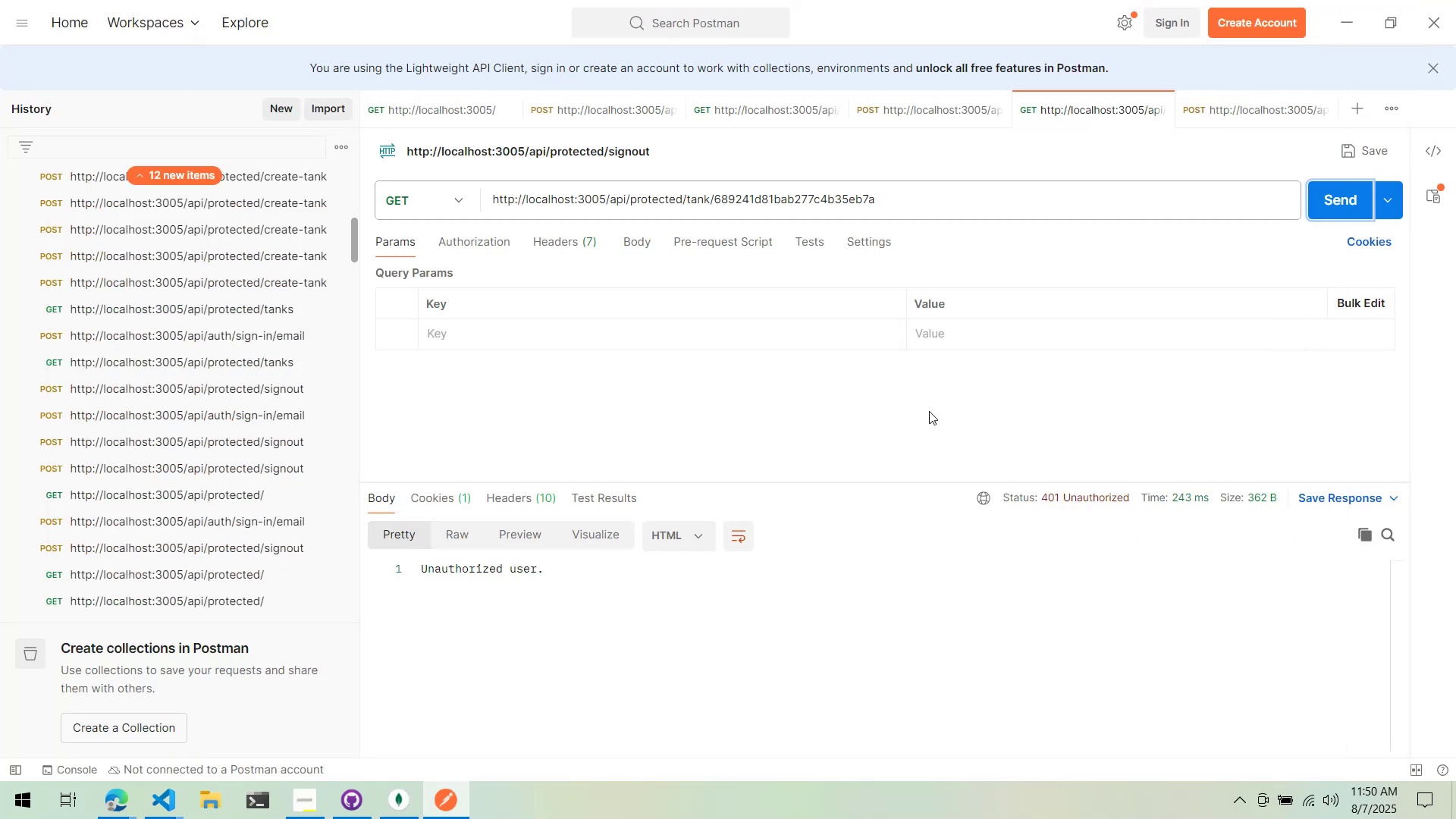 
key(Alt+Tab)
 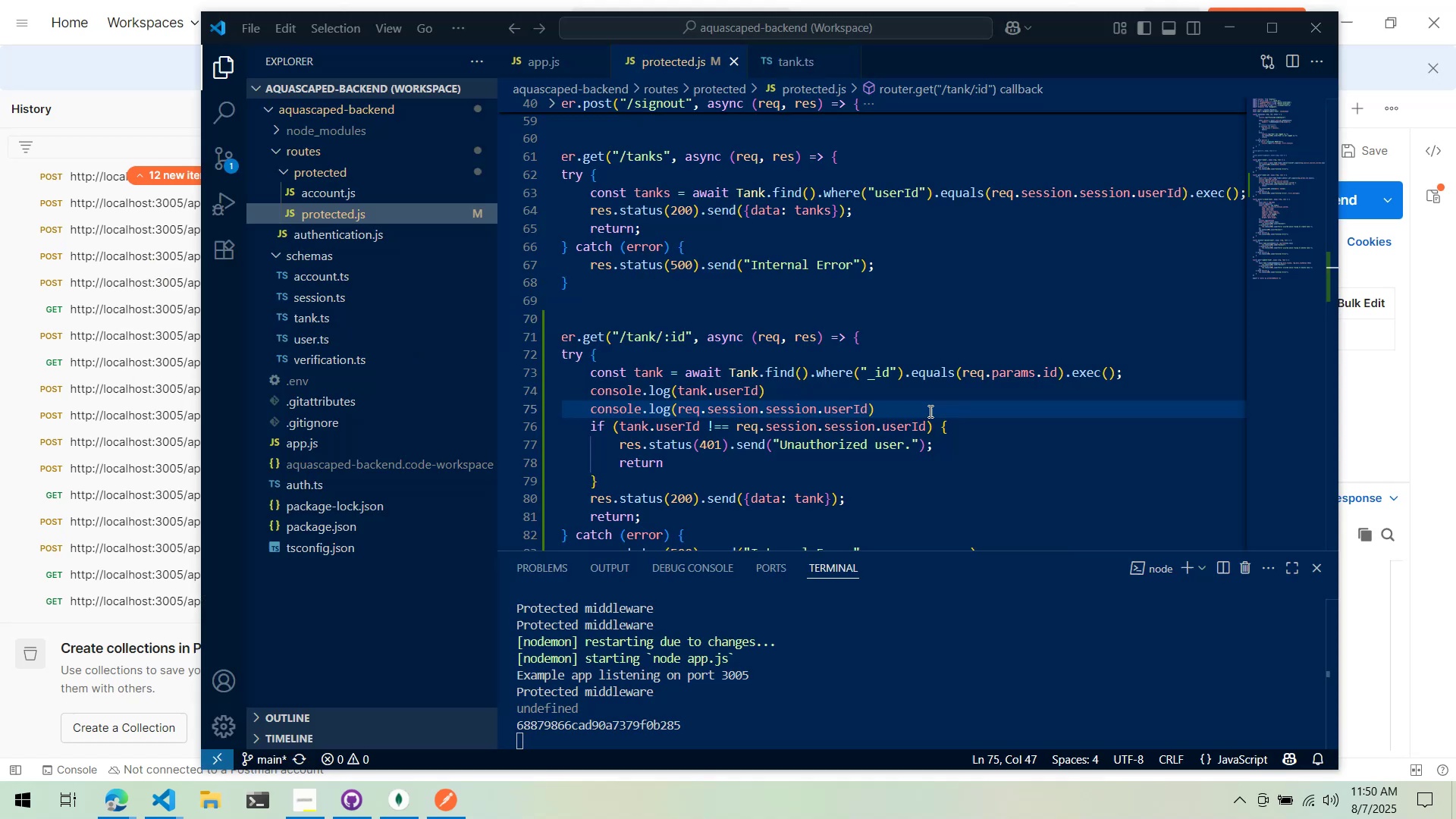 
key(Alt+AltLeft)
 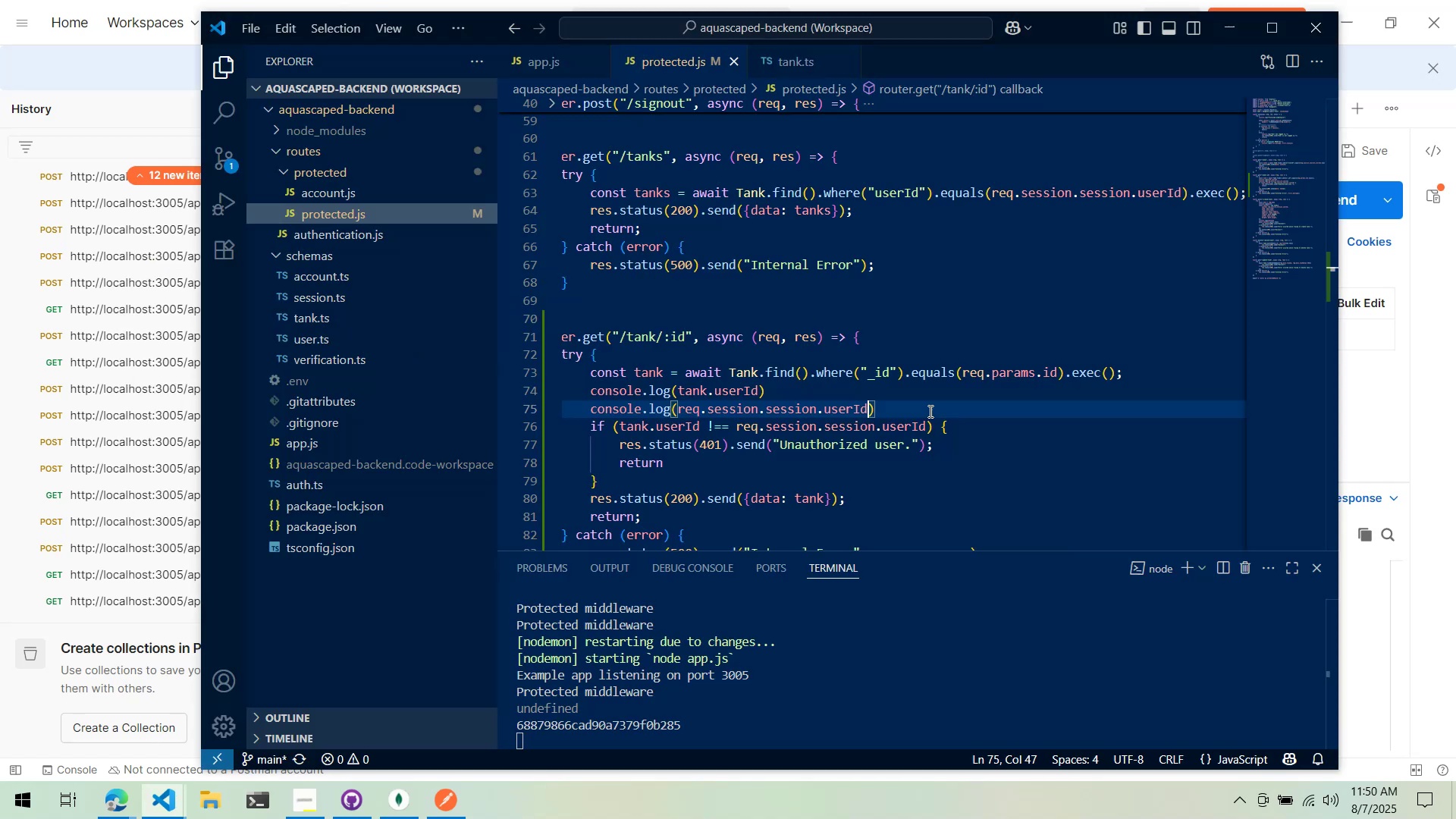 
hold_key(key=Tab, duration=0.7)
 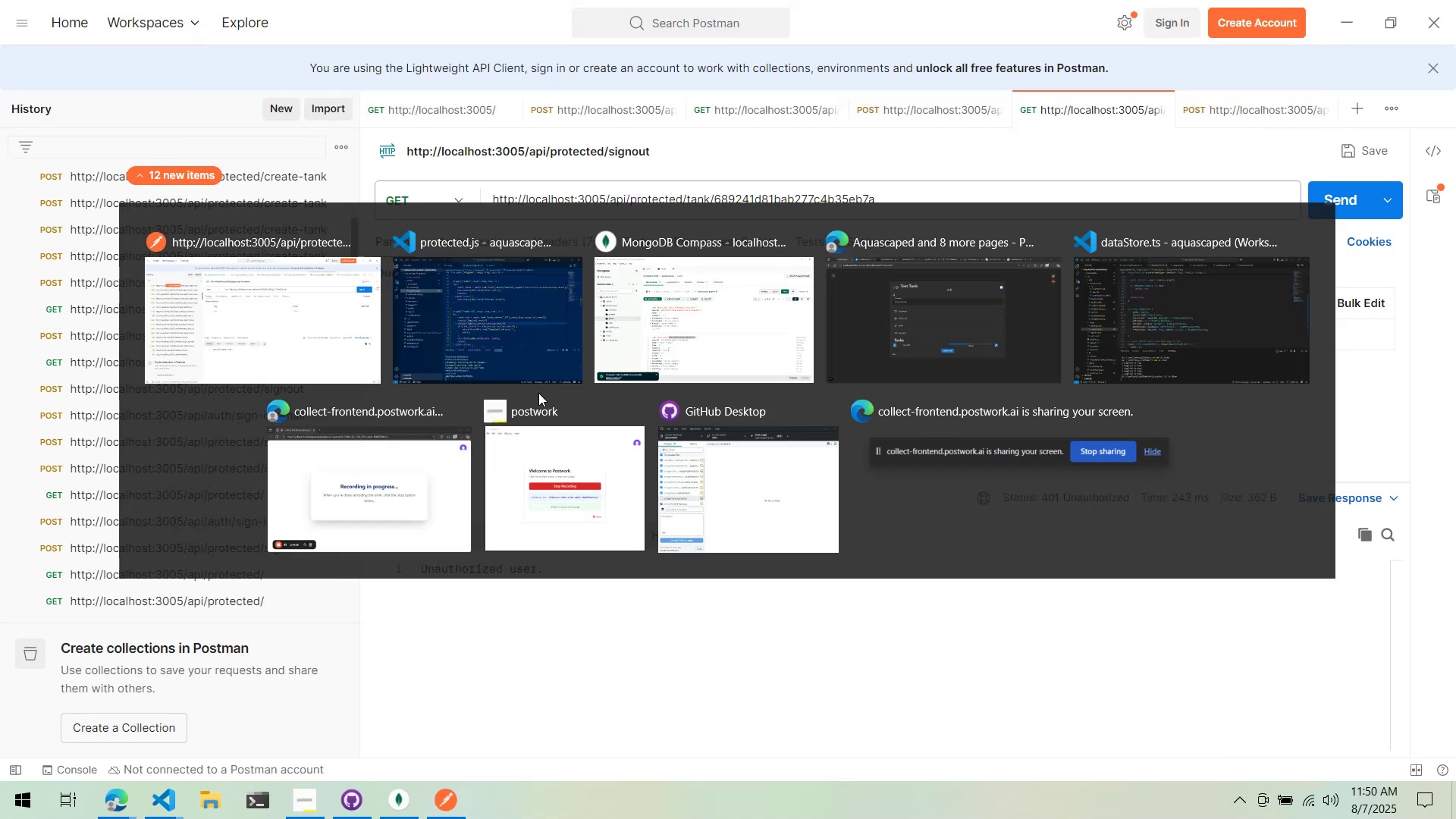 
key(Alt+Tab)
 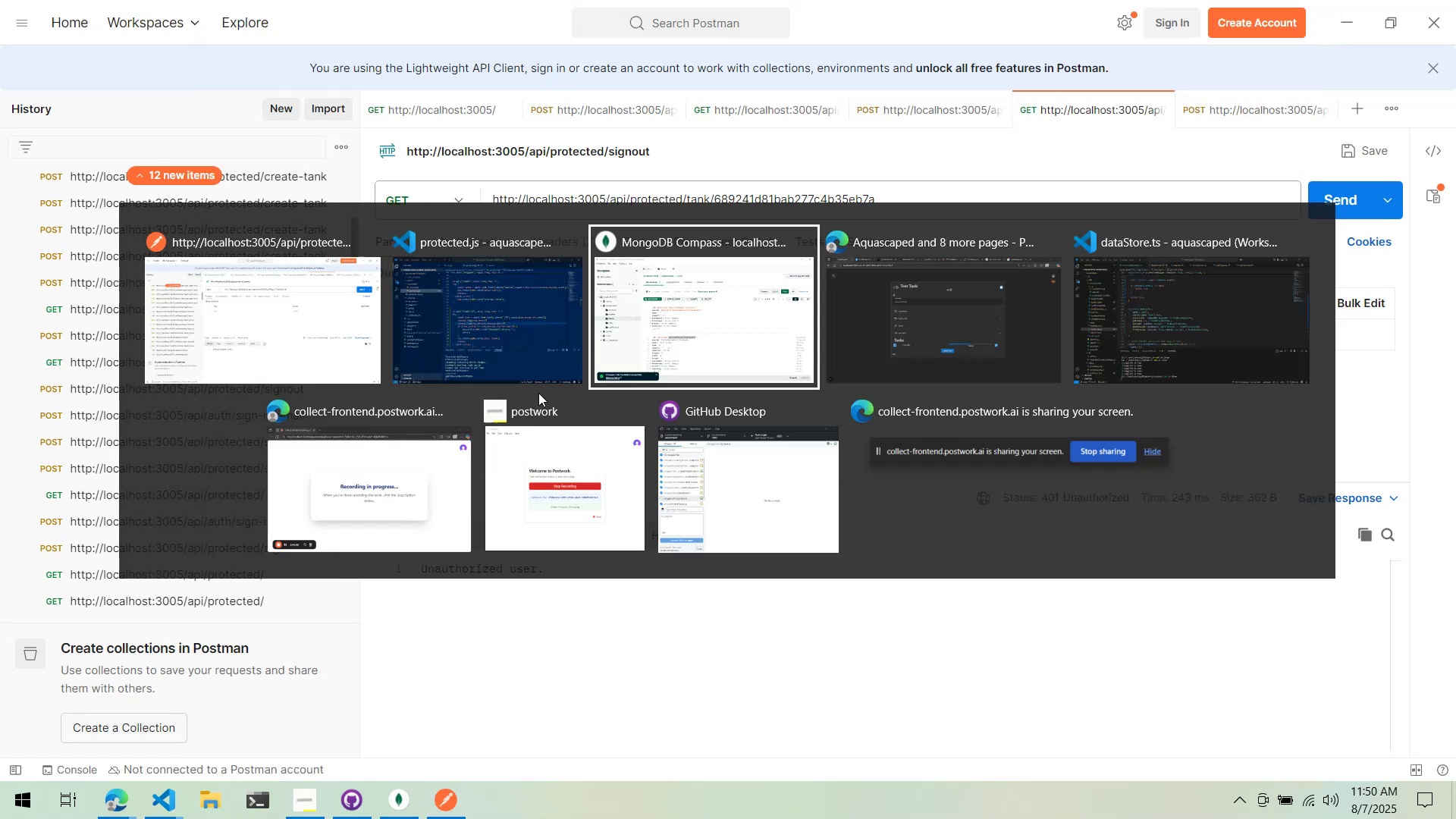 
key(Alt+AltLeft)
 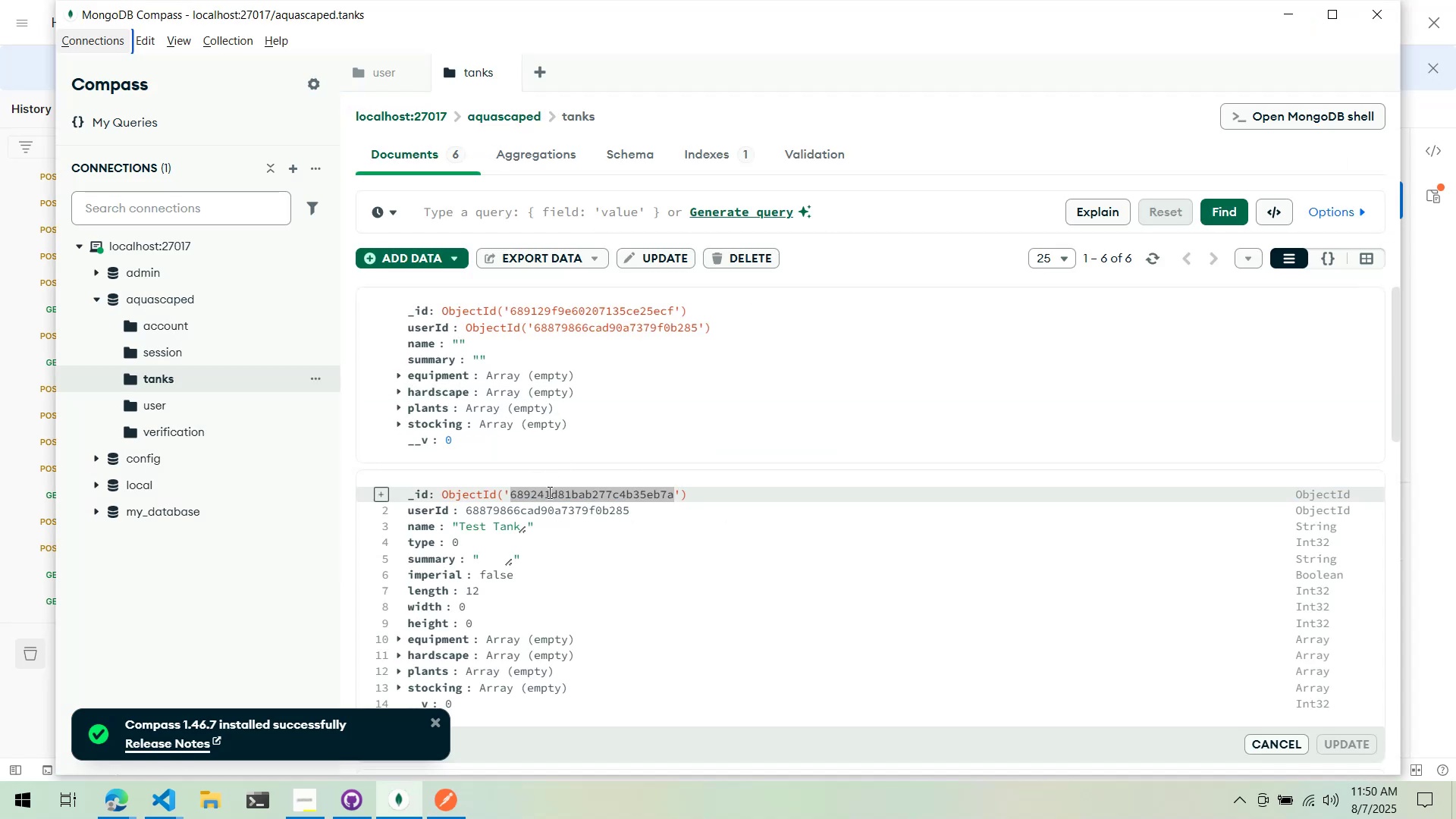 
key(Alt+AltLeft)
 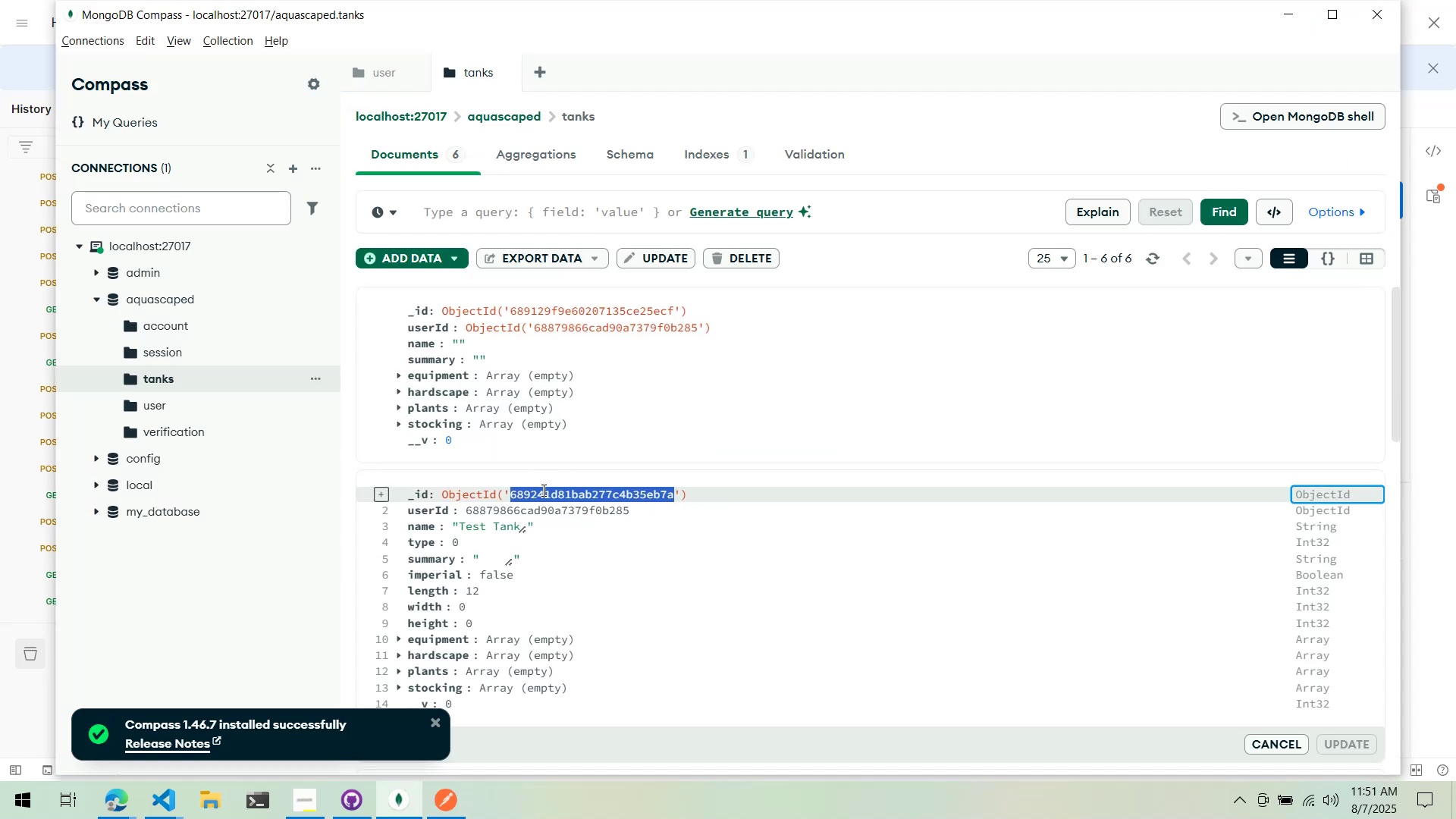 
key(Alt+Tab)
 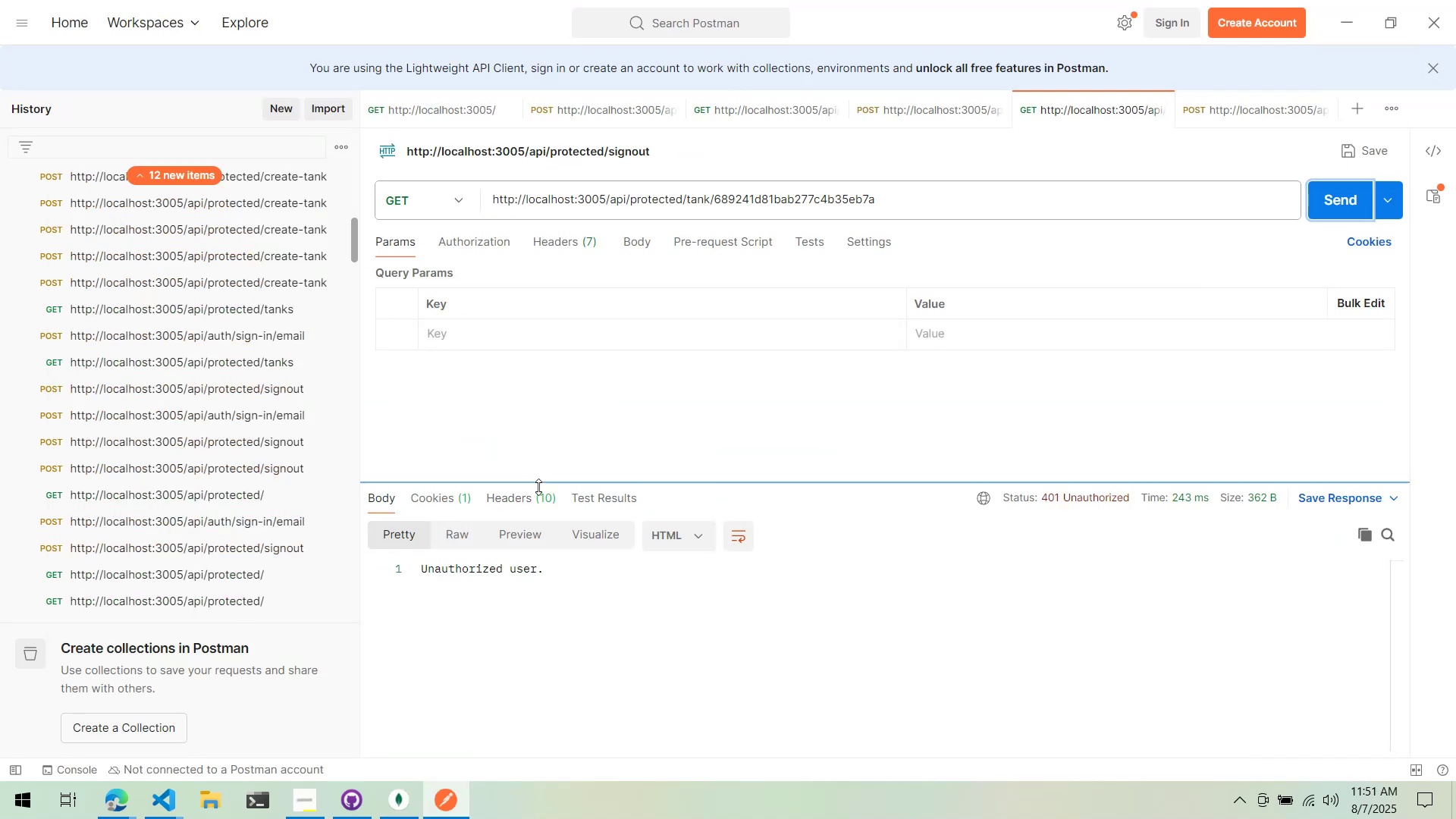 
key(Alt+AltLeft)
 